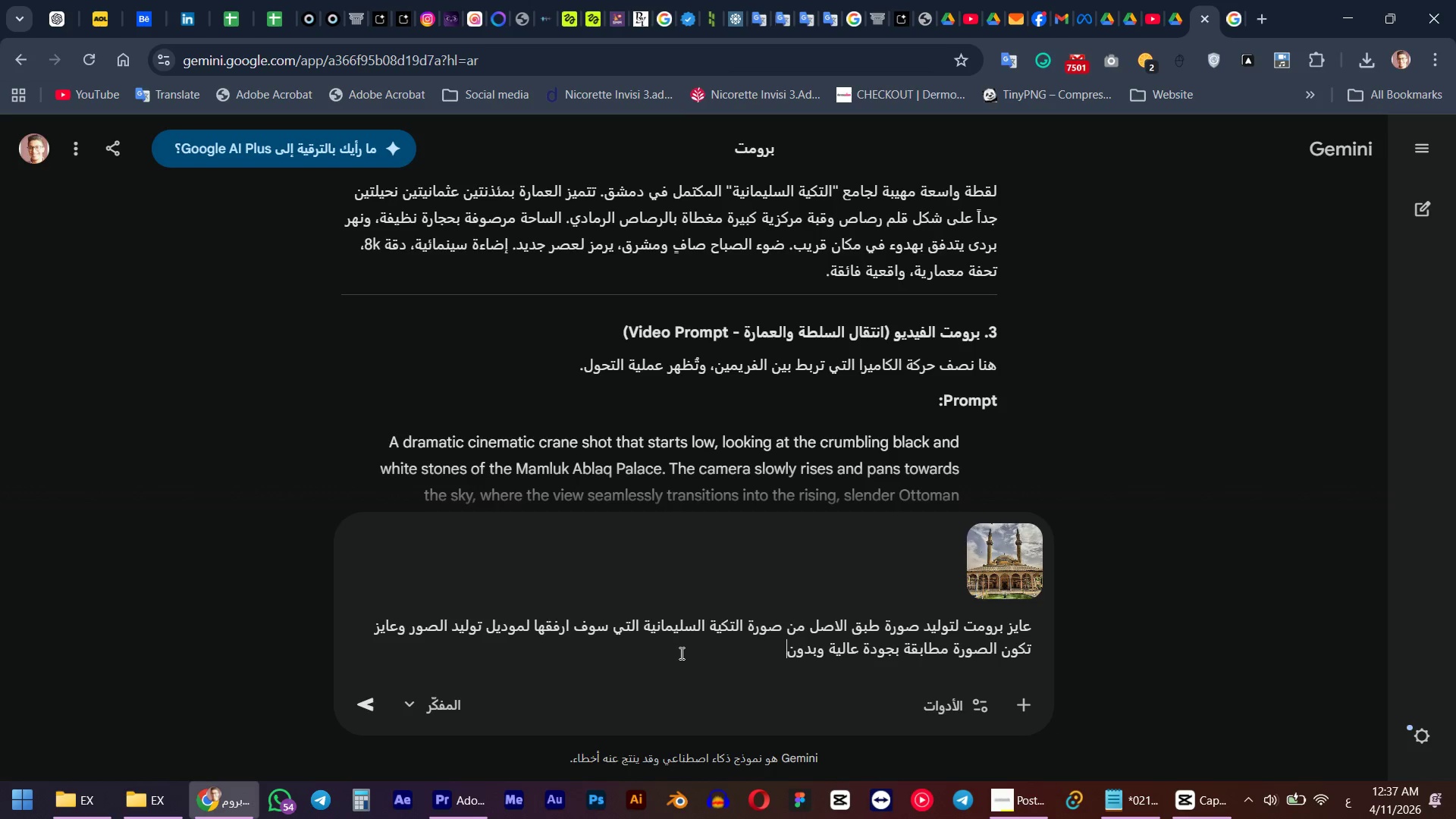 
key(Space)
 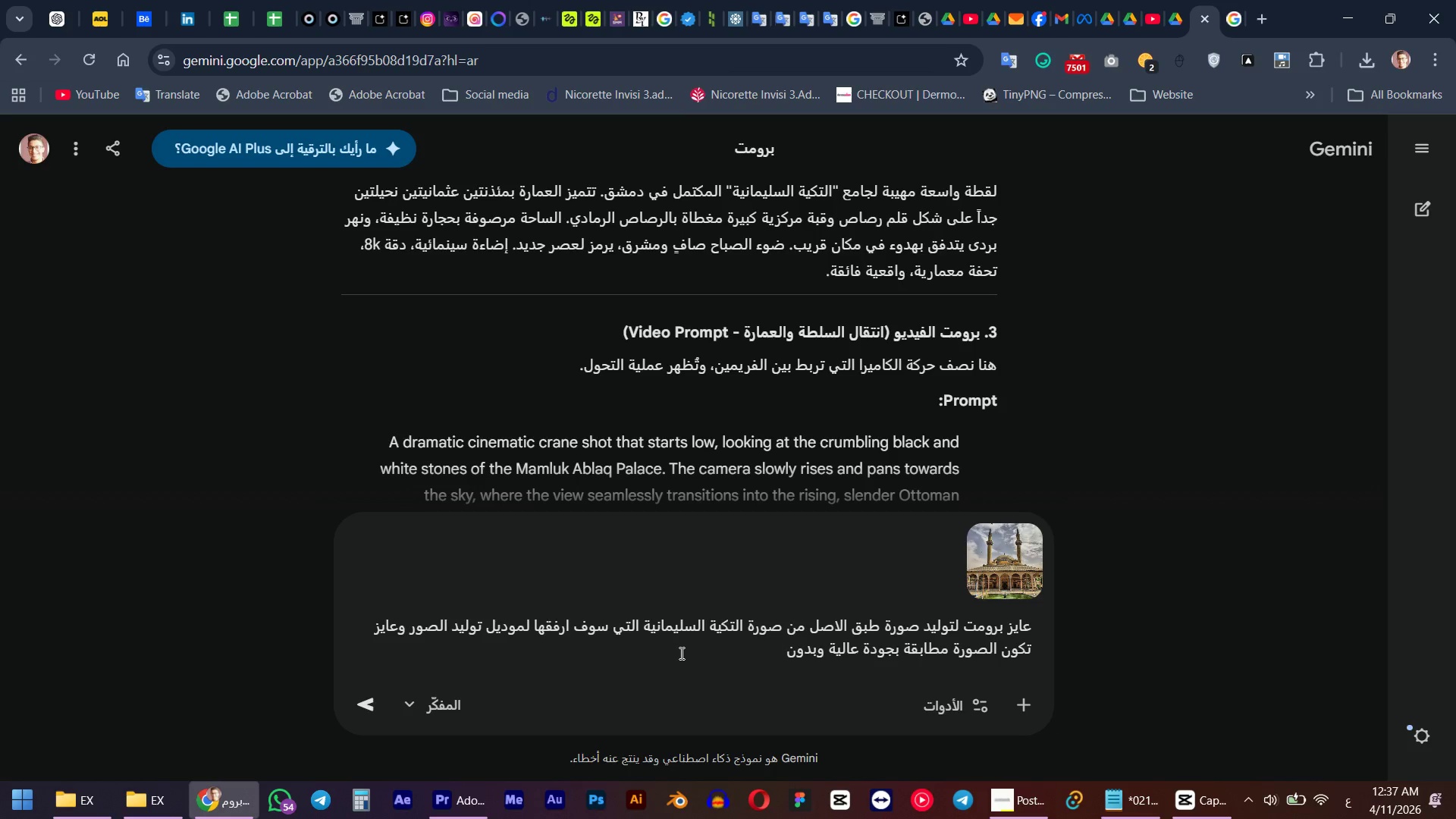 
type(hd luhgl hovd p,gih tr' hgj;dm )
 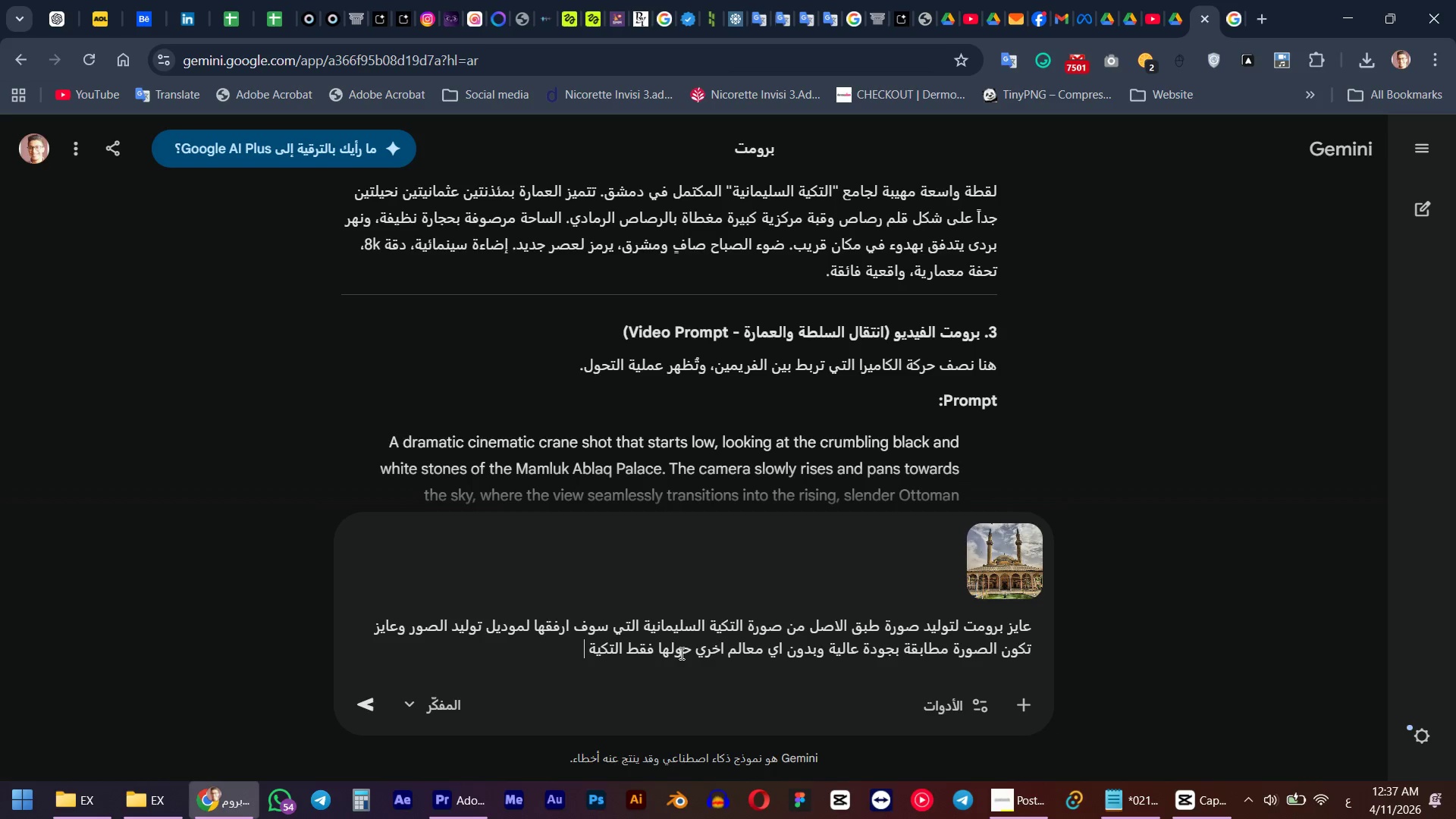 
key(Enter)
 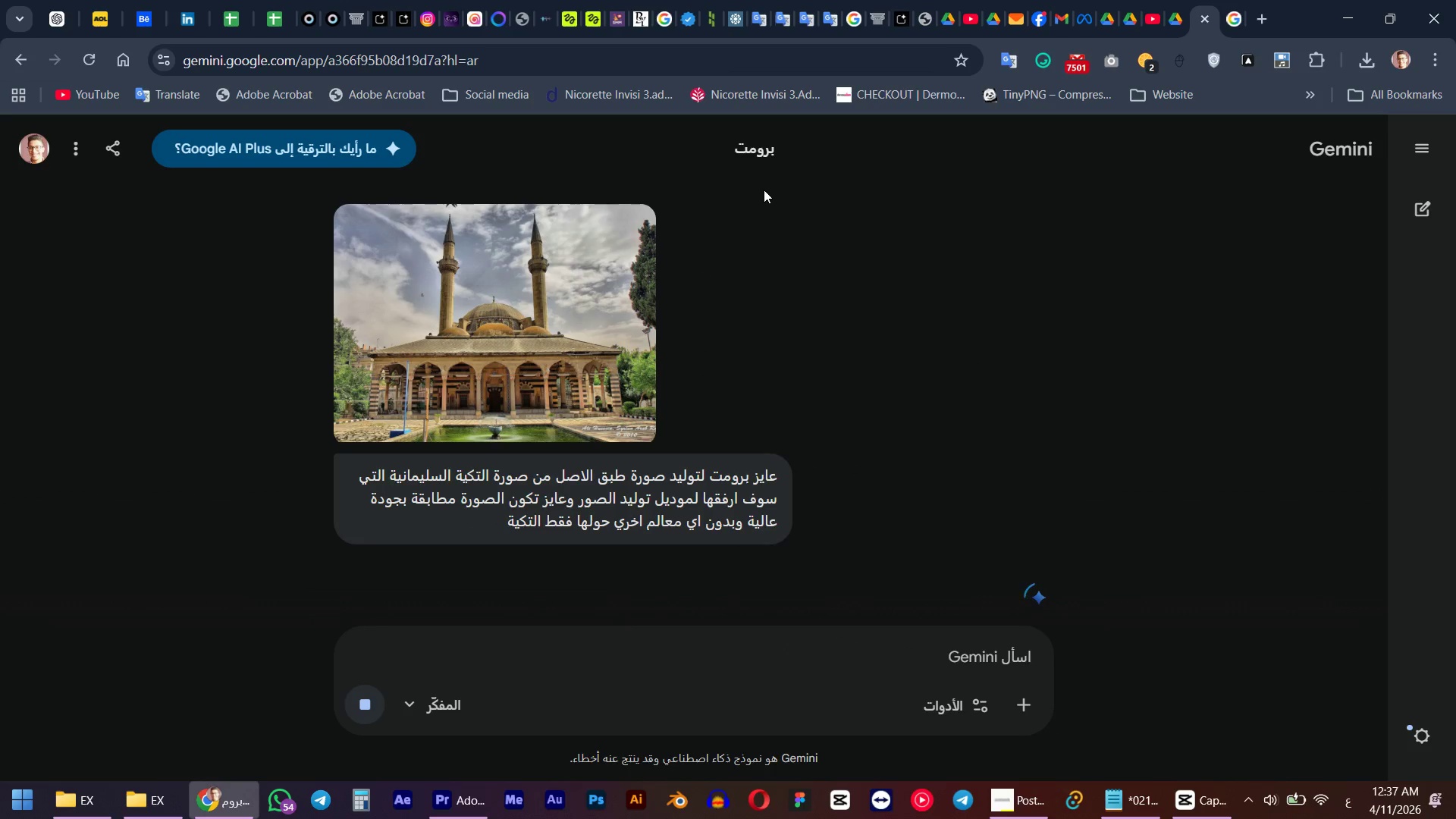 
wait(5.27)
 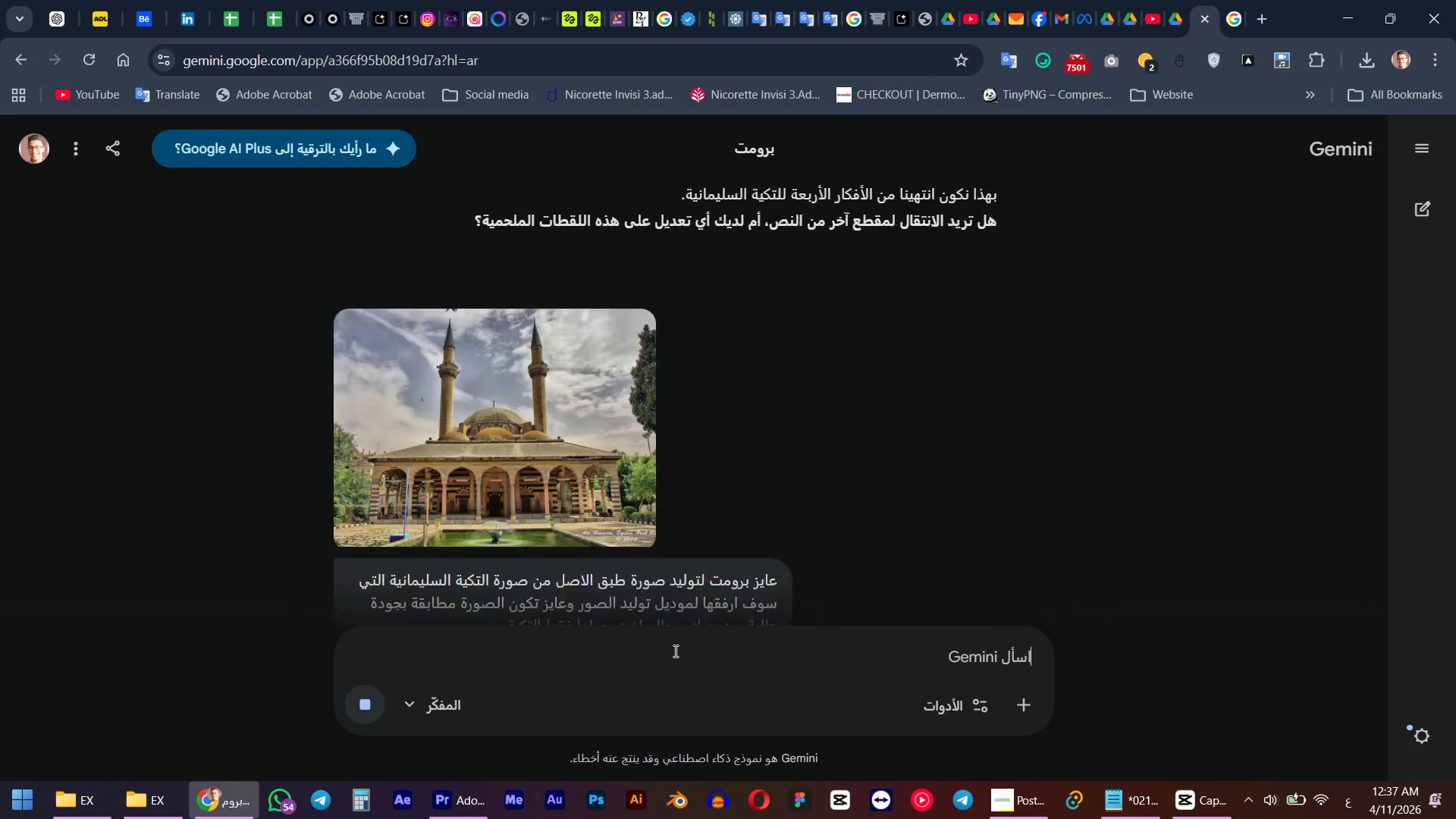 
scroll: coordinate [736, 311], scroll_direction: down, amount: 1.0
 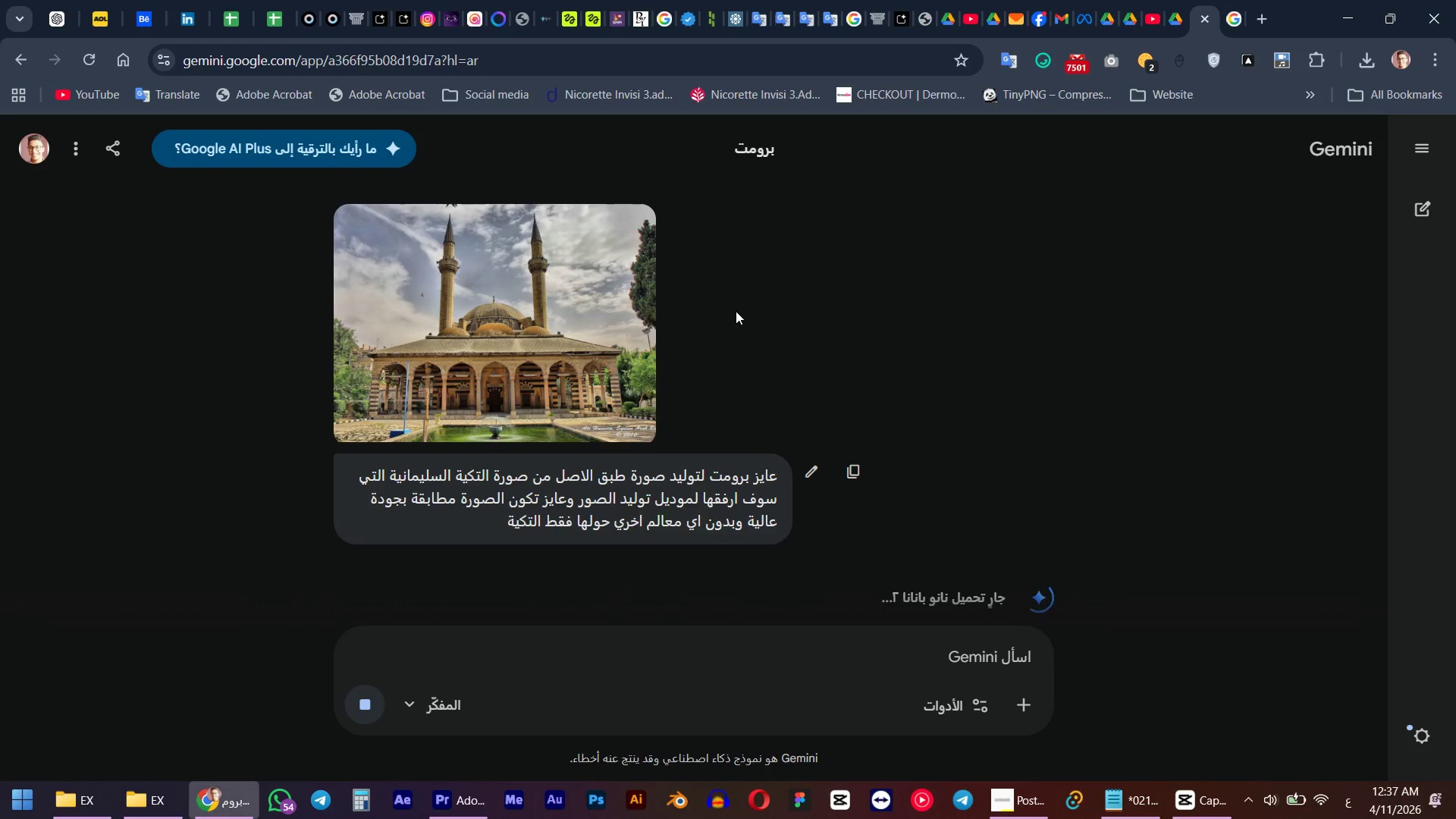 
mouse_move([739, 323])
 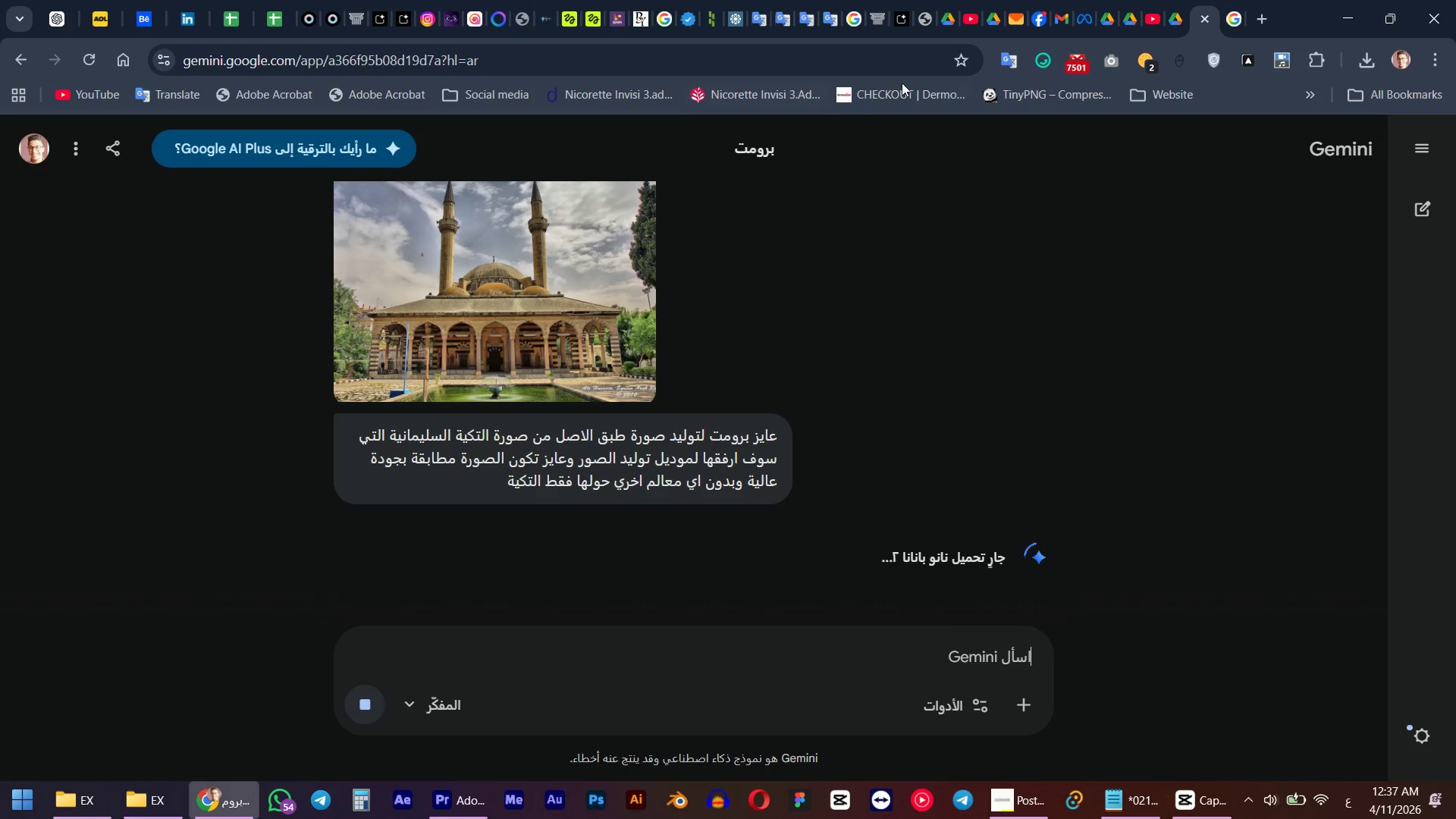 
wait(10.43)
 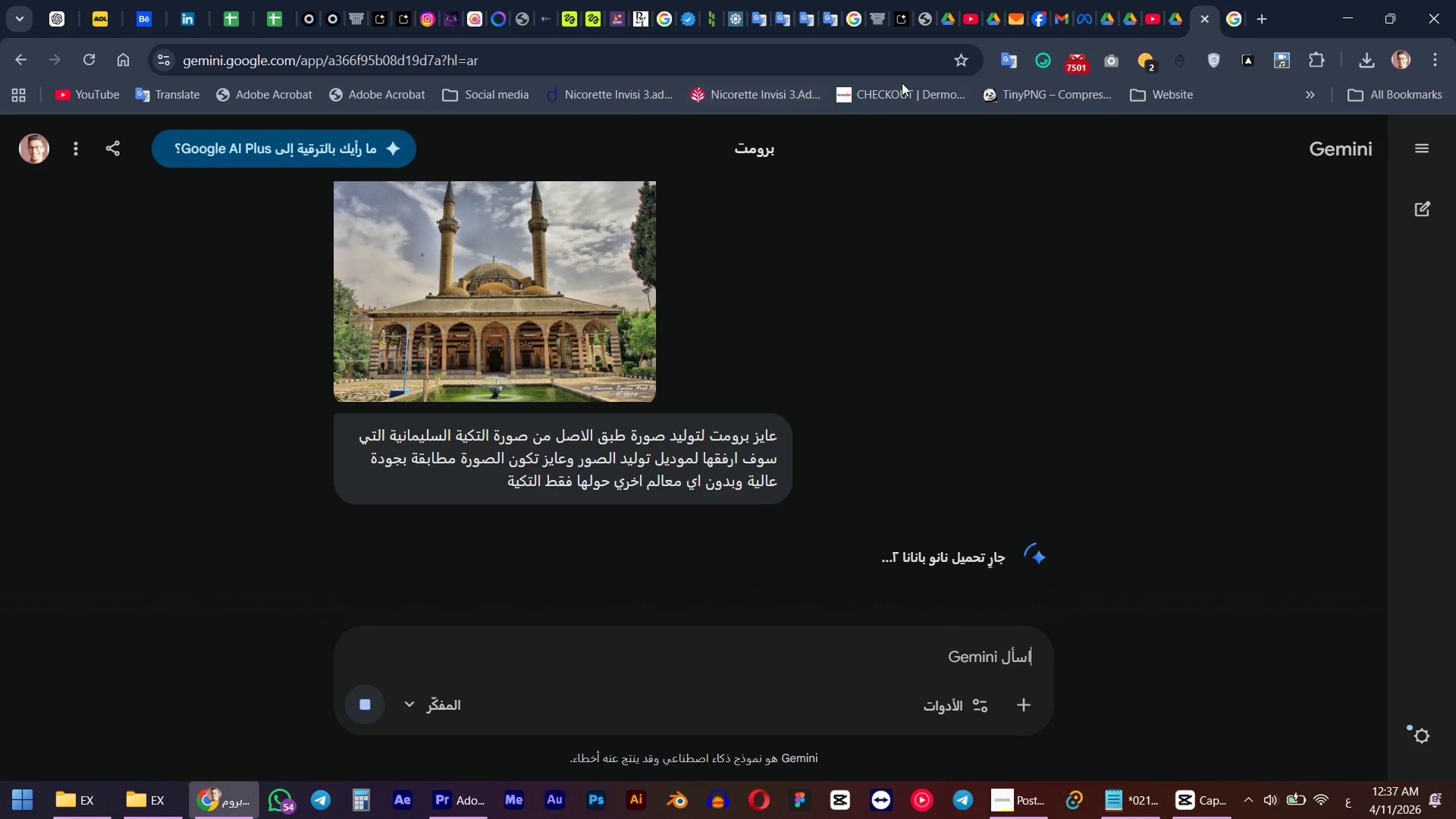 
left_click([571, 0])
 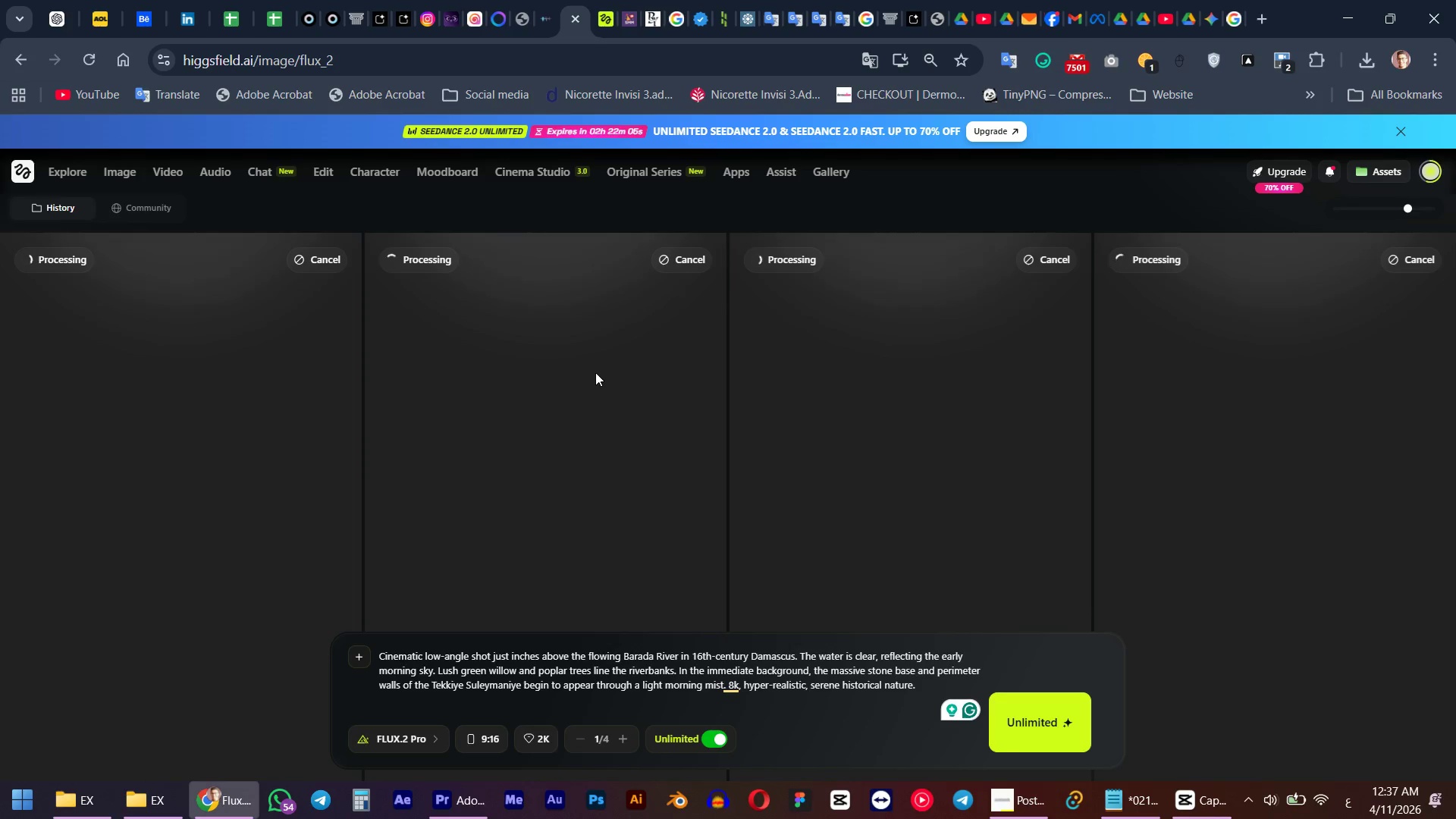 
scroll: coordinate [591, 384], scroll_direction: down, amount: 5.0
 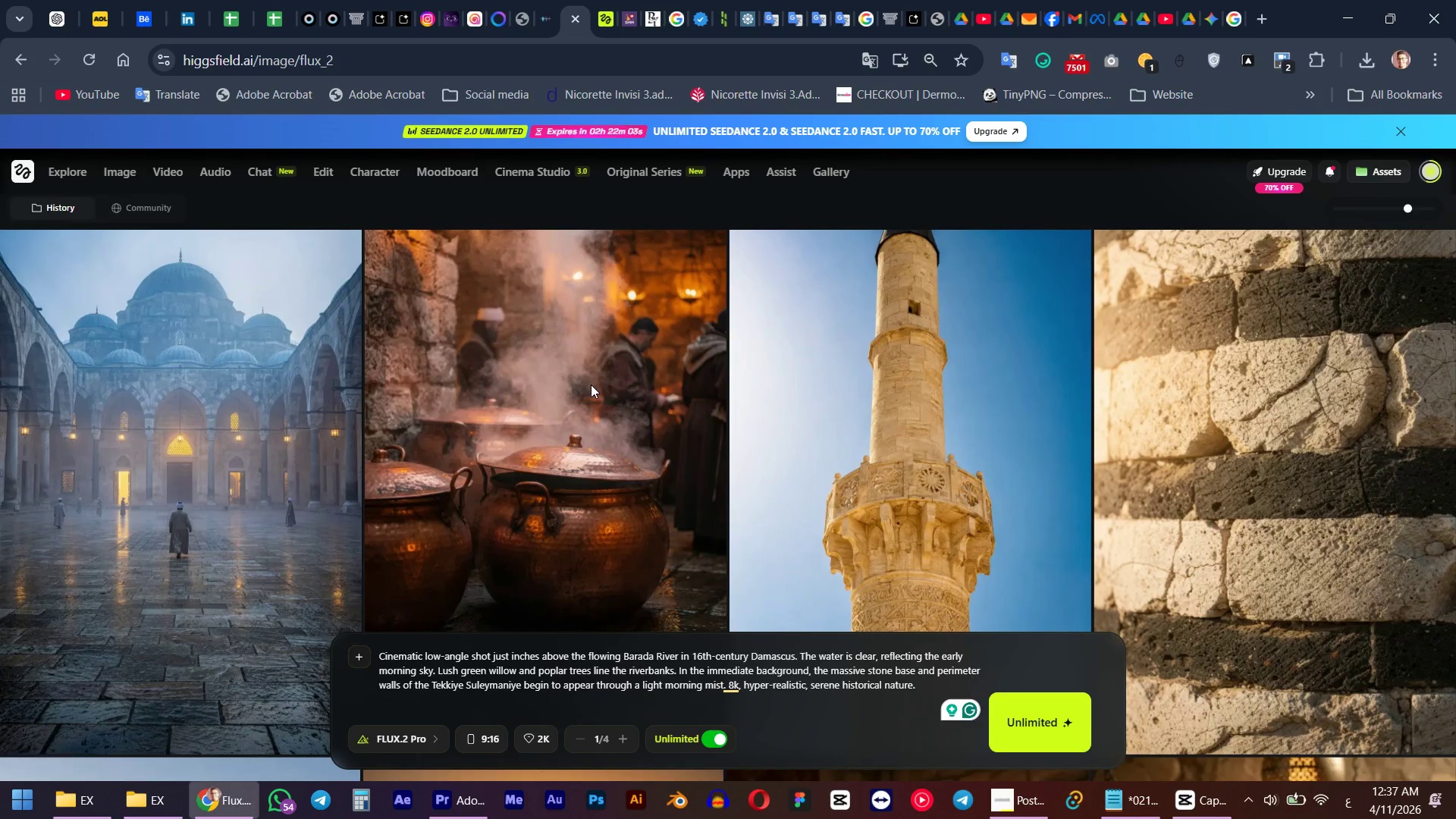 
scroll: coordinate [588, 393], scroll_direction: up, amount: 1.0
 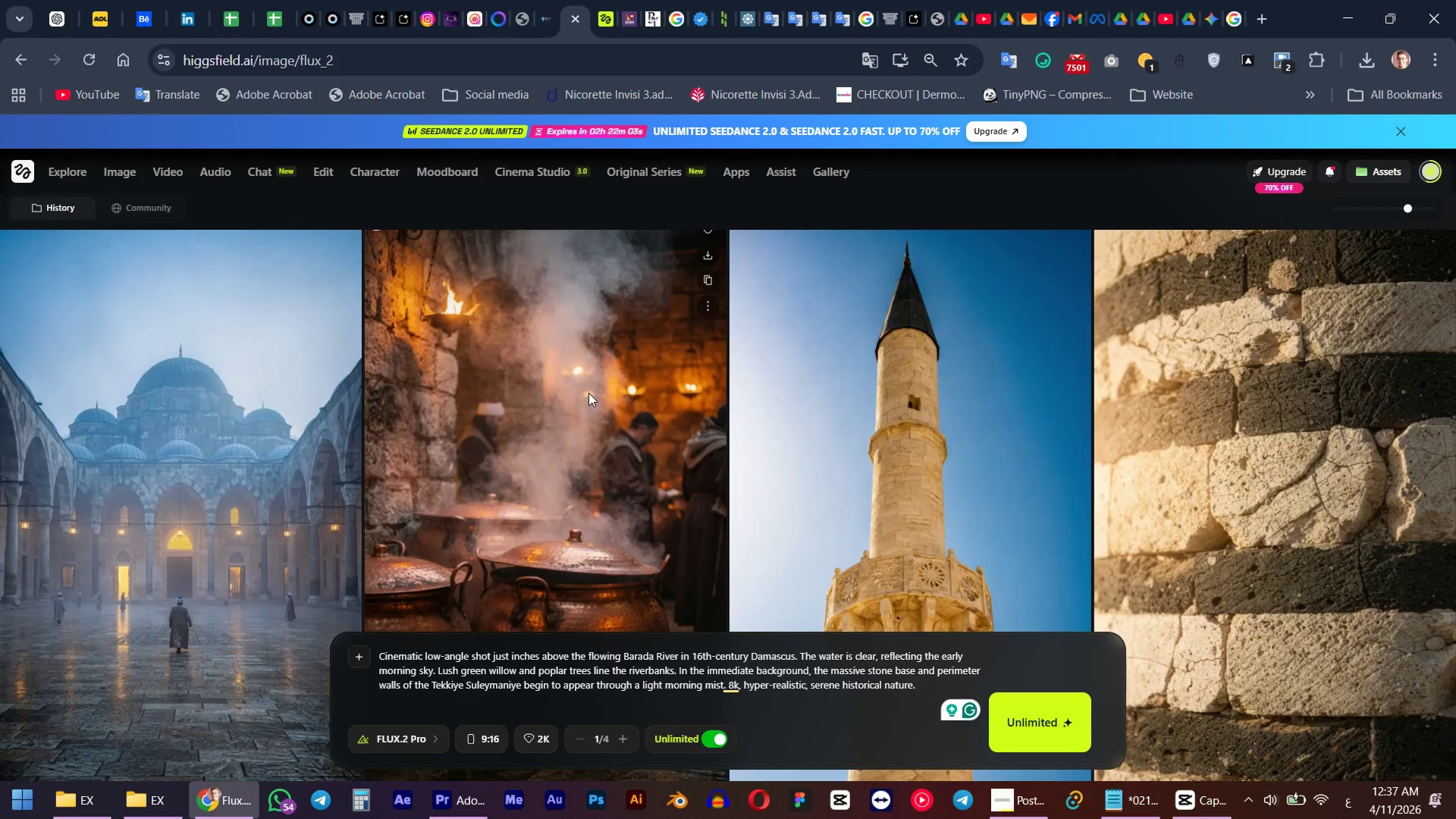 
scroll: coordinate [674, 416], scroll_direction: down, amount: 4.0
 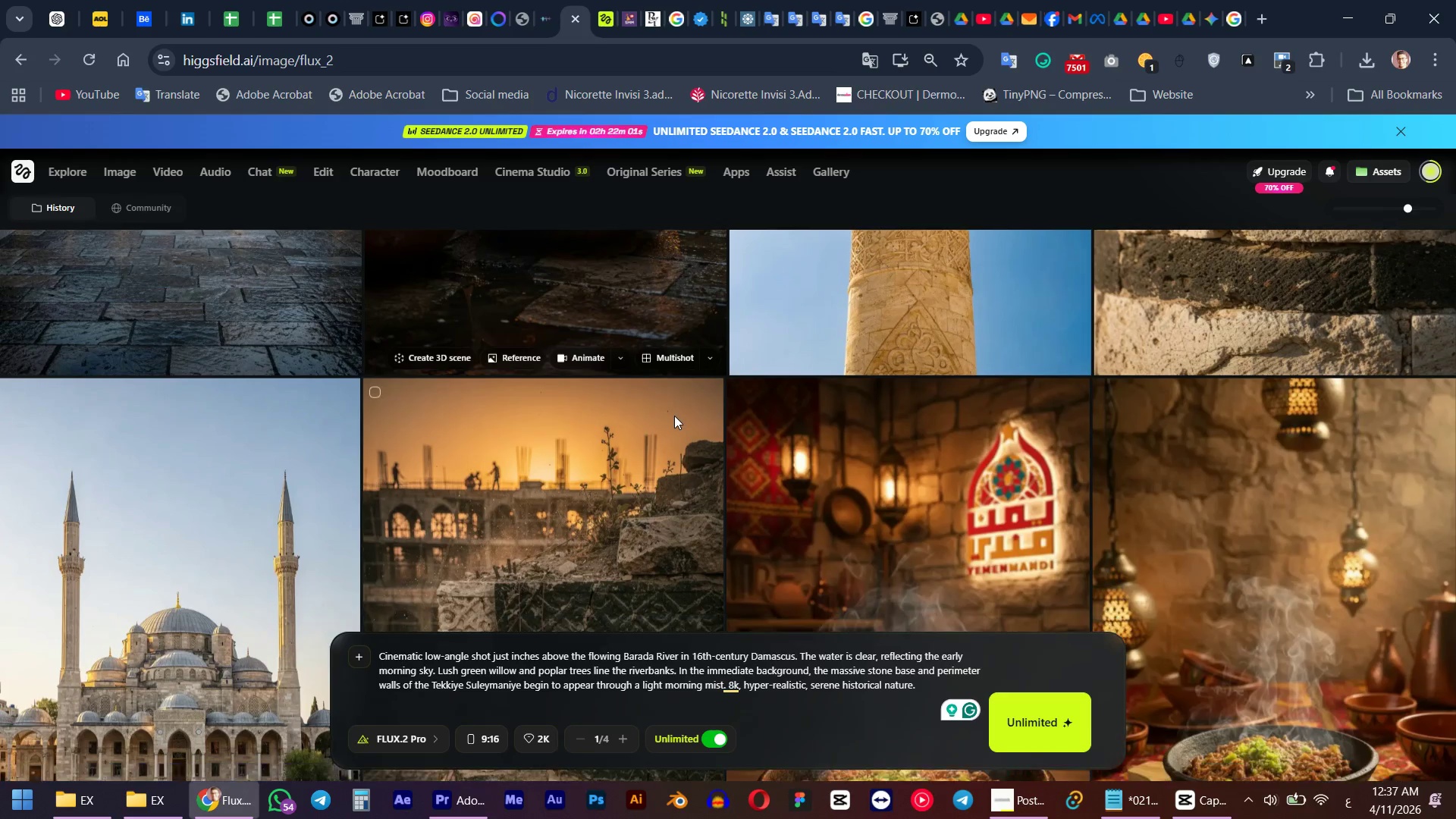 
scroll: coordinate [871, 442], scroll_direction: up, amount: 6.0
 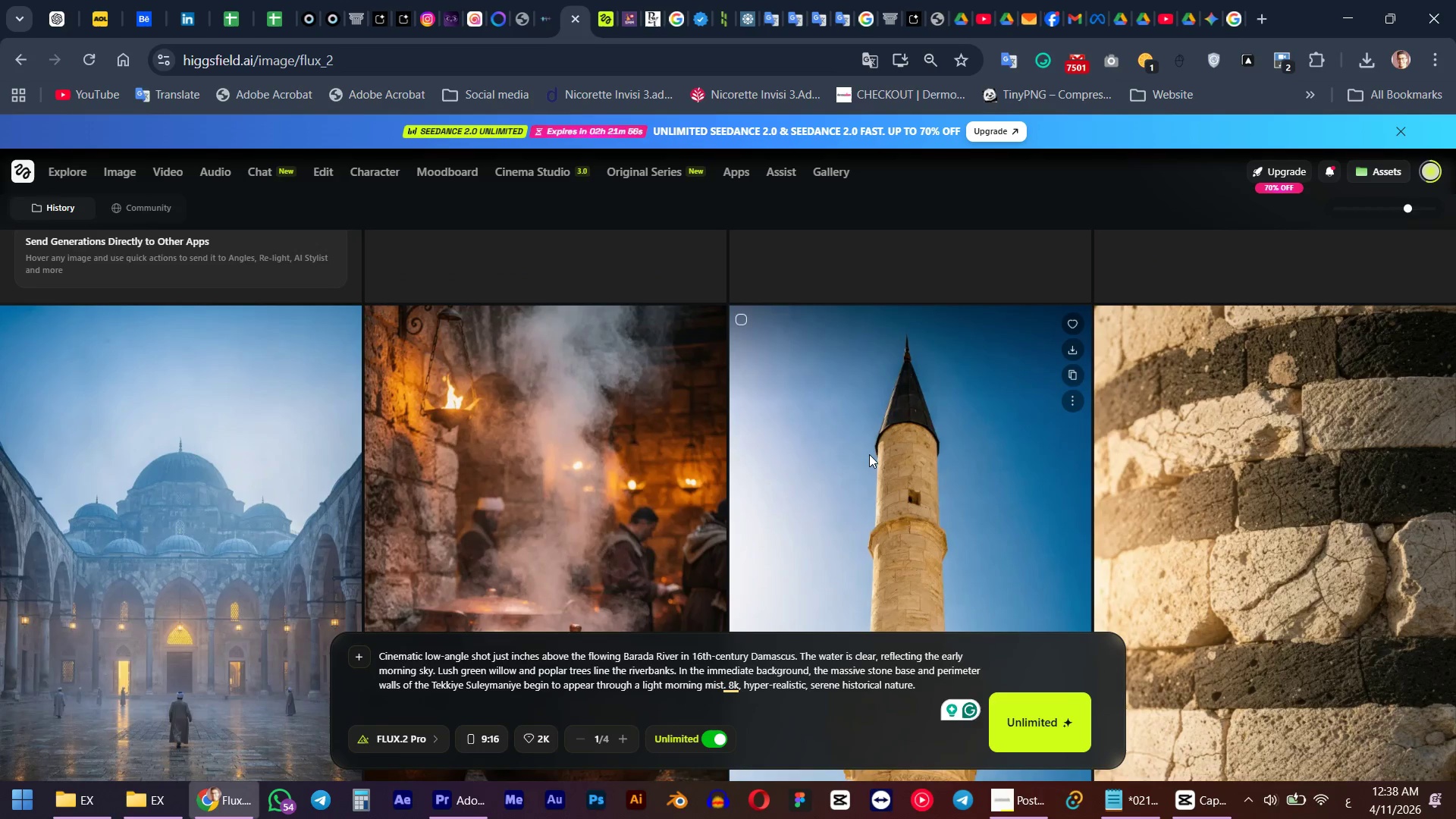 
scroll: coordinate [866, 455], scroll_direction: down, amount: 1.0
 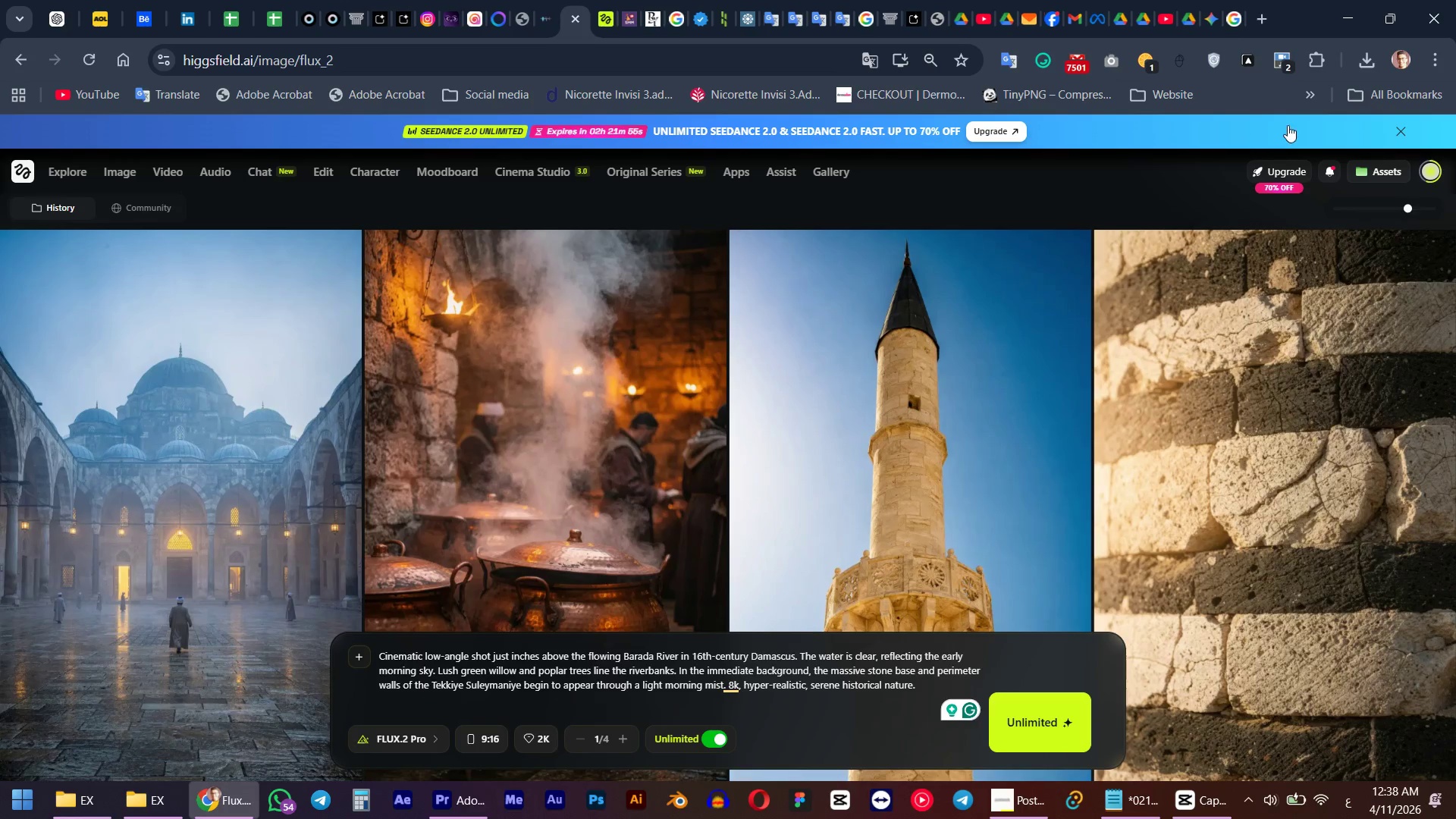 
left_click([1372, 58])
 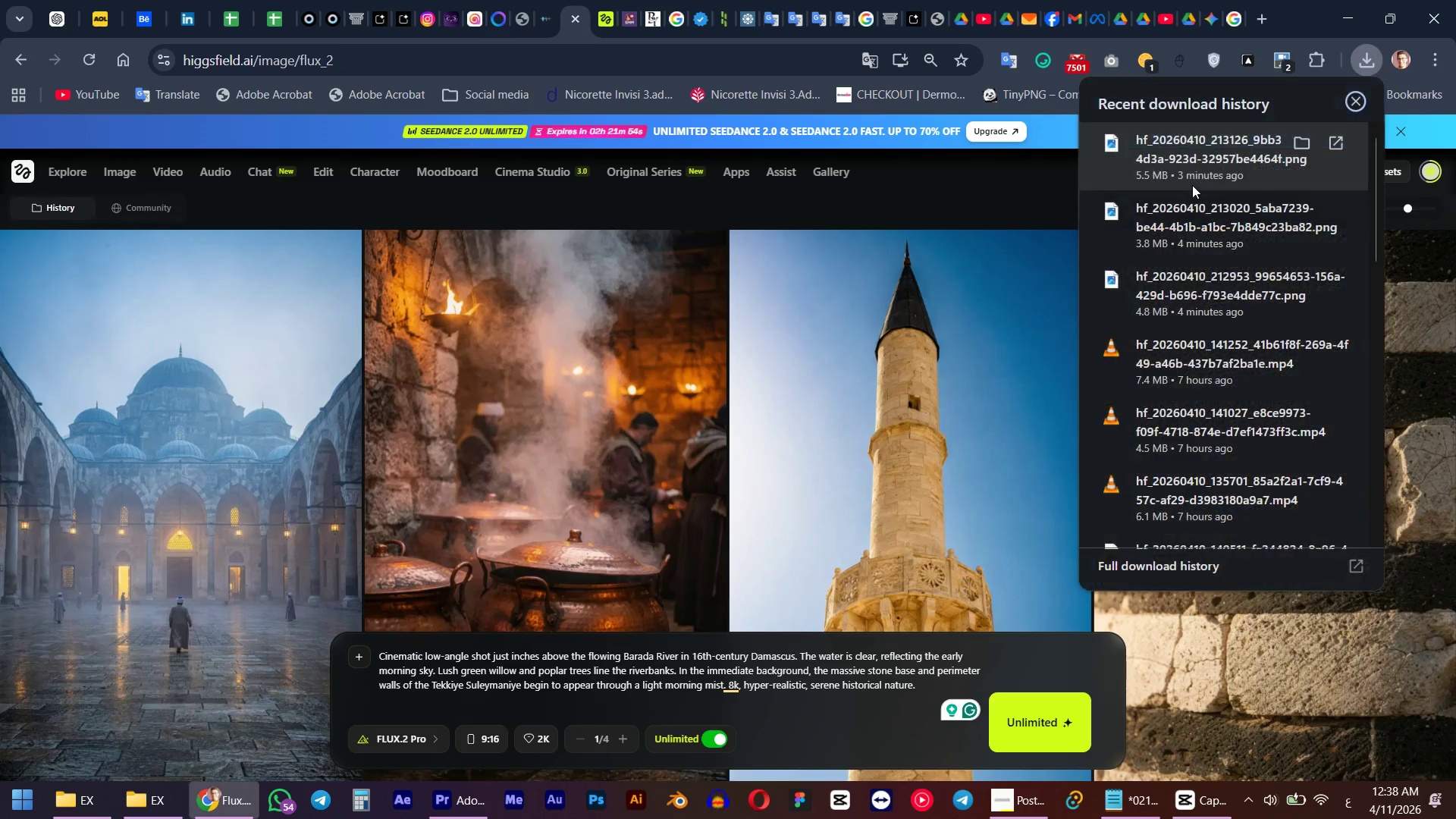 
left_click([1188, 169])
 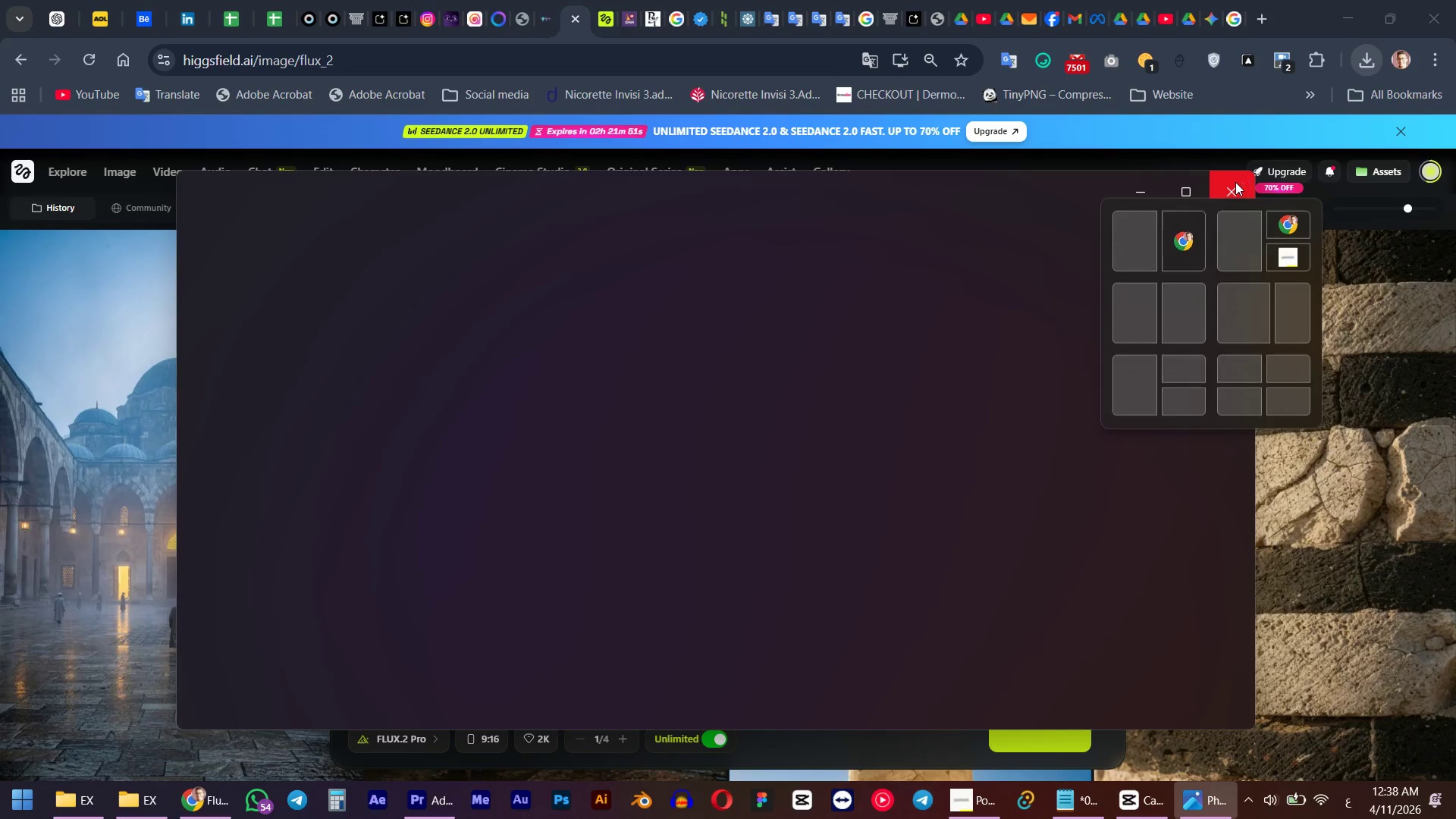 
left_click([1234, 187])
 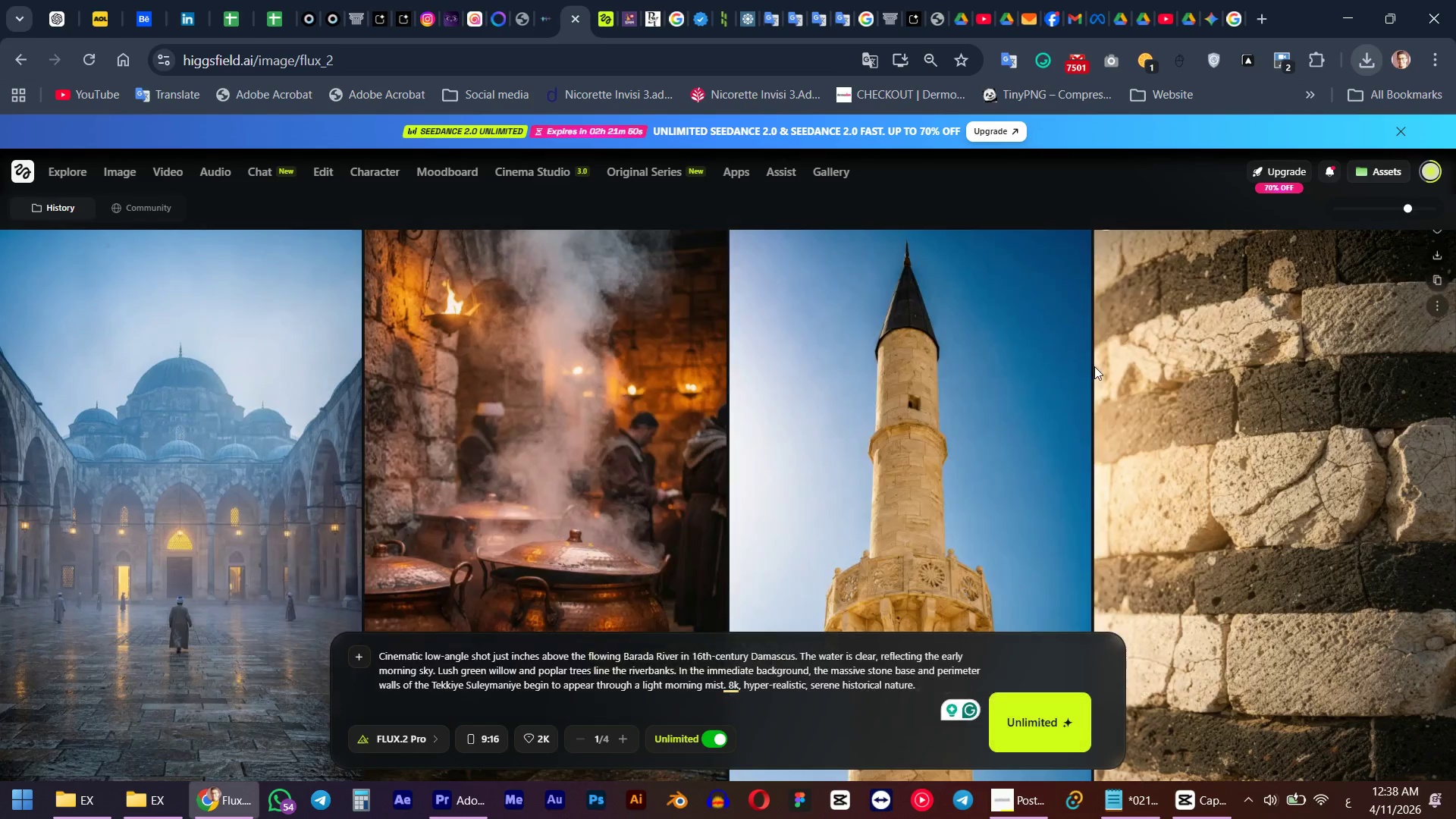 
scroll: coordinate [1056, 343], scroll_direction: up, amount: 1.0
 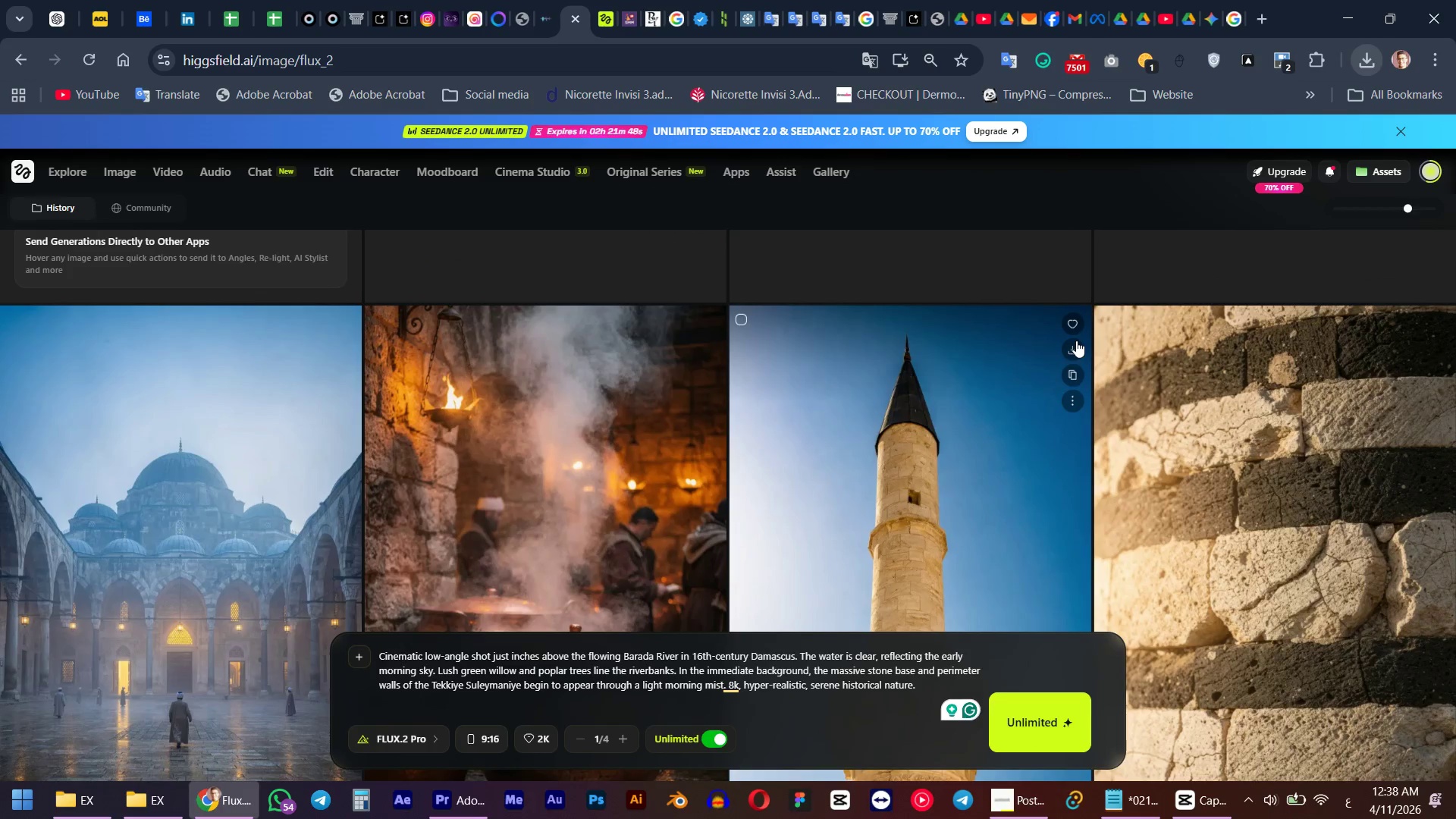 
left_click([1075, 347])
 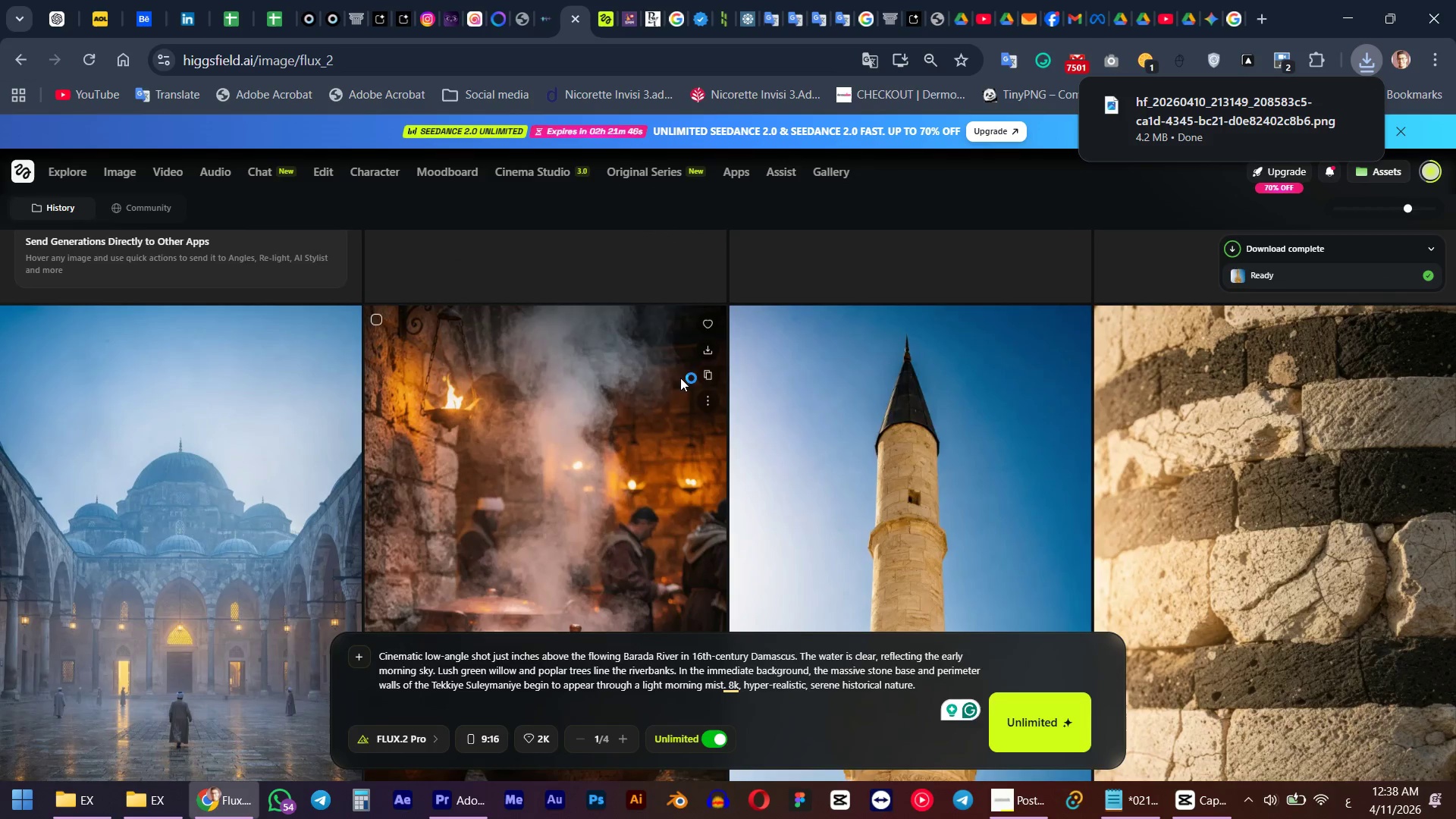 
left_click([708, 352])
 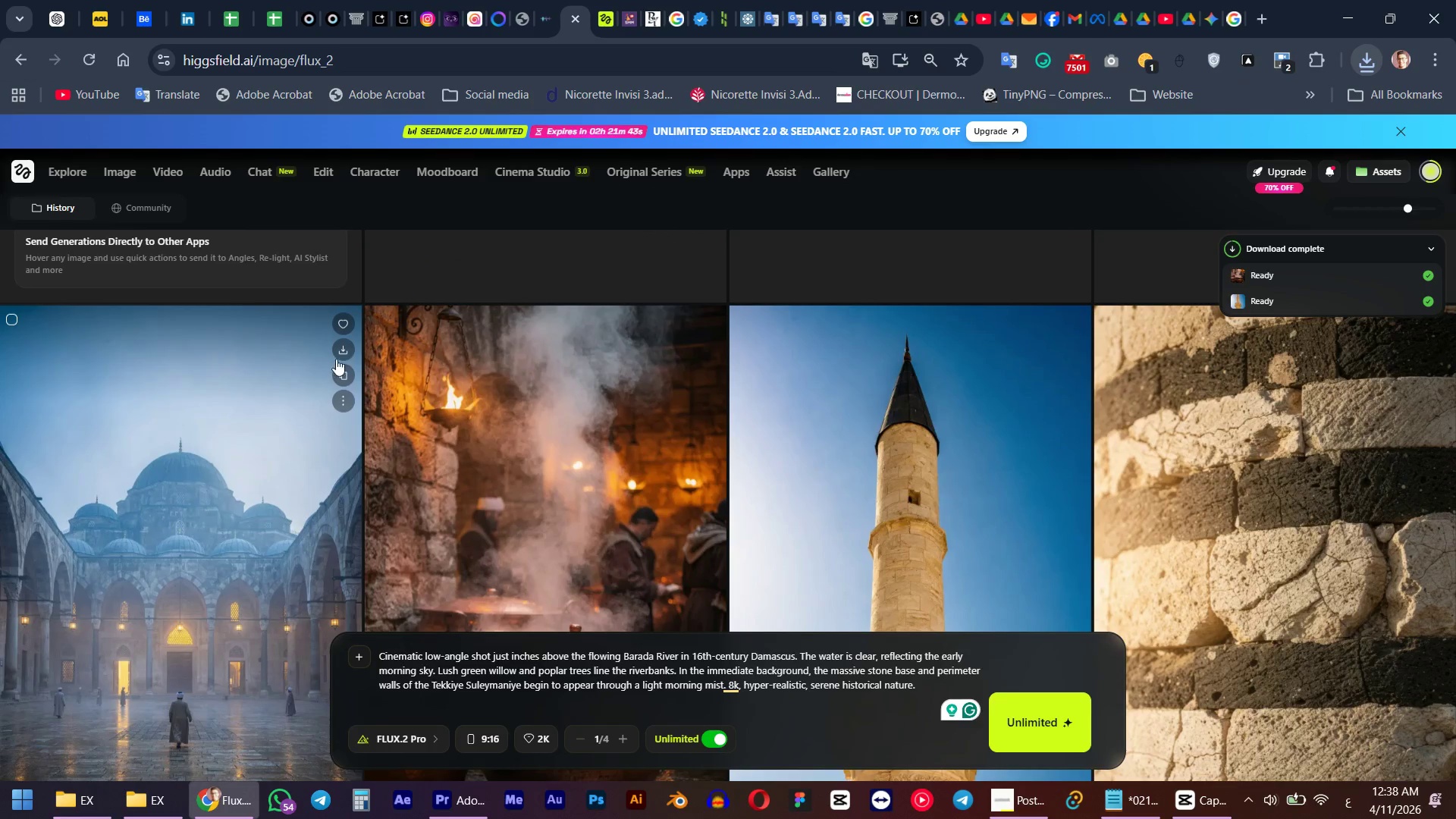 
left_click([344, 350])
 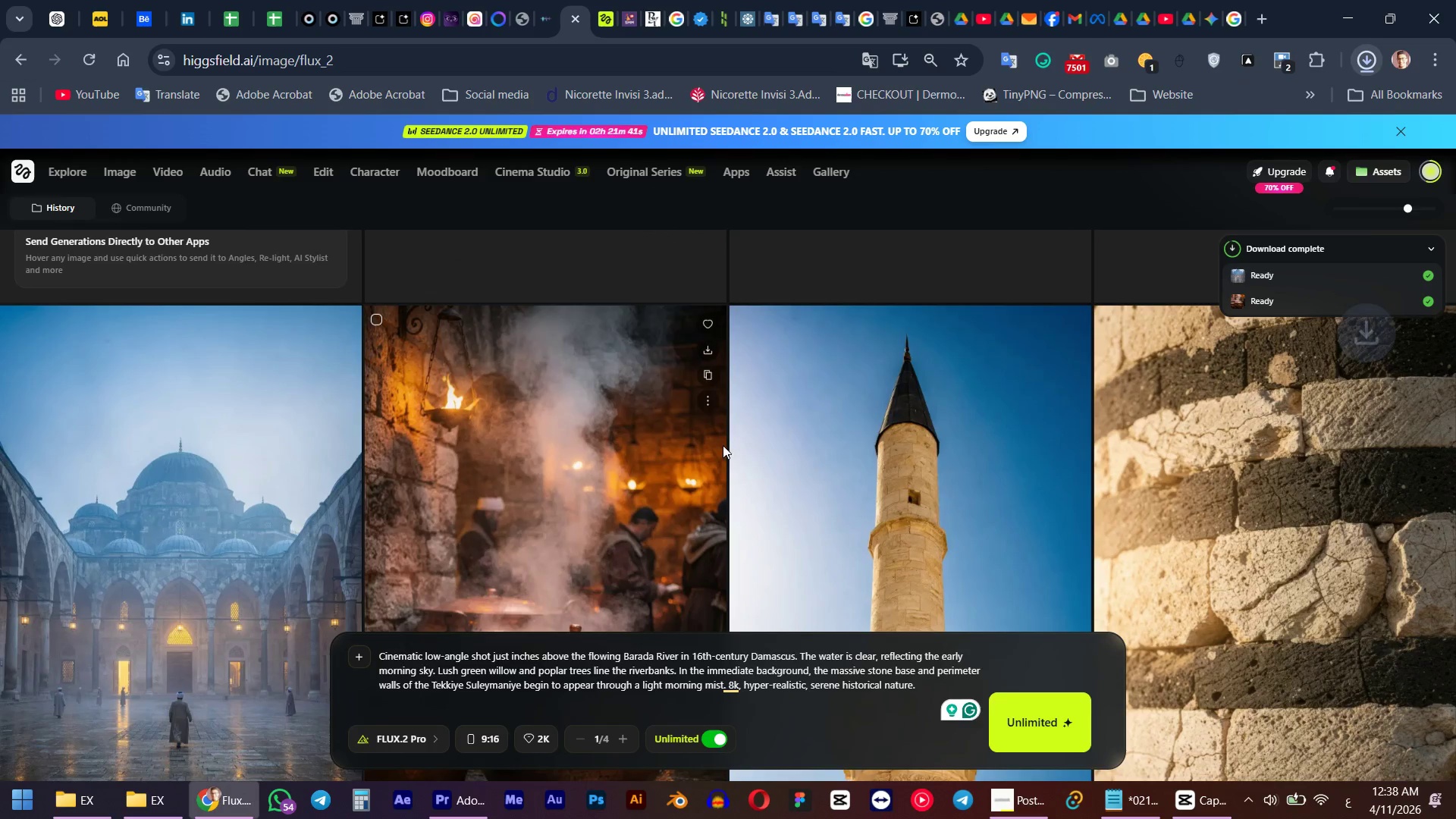 
scroll: coordinate [739, 457], scroll_direction: up, amount: 5.0
 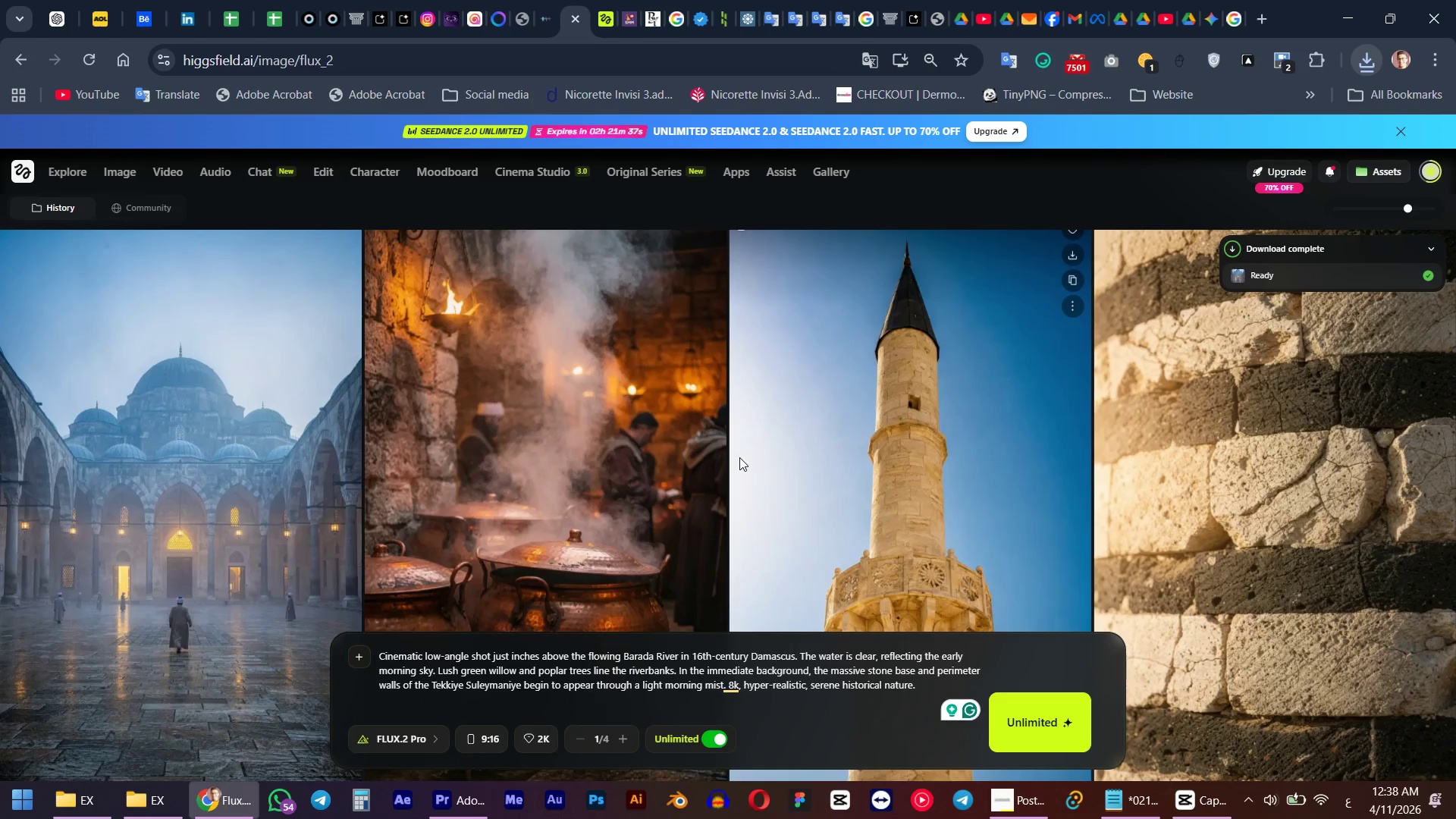 
scroll: coordinate [739, 457], scroll_direction: down, amount: 1.0
 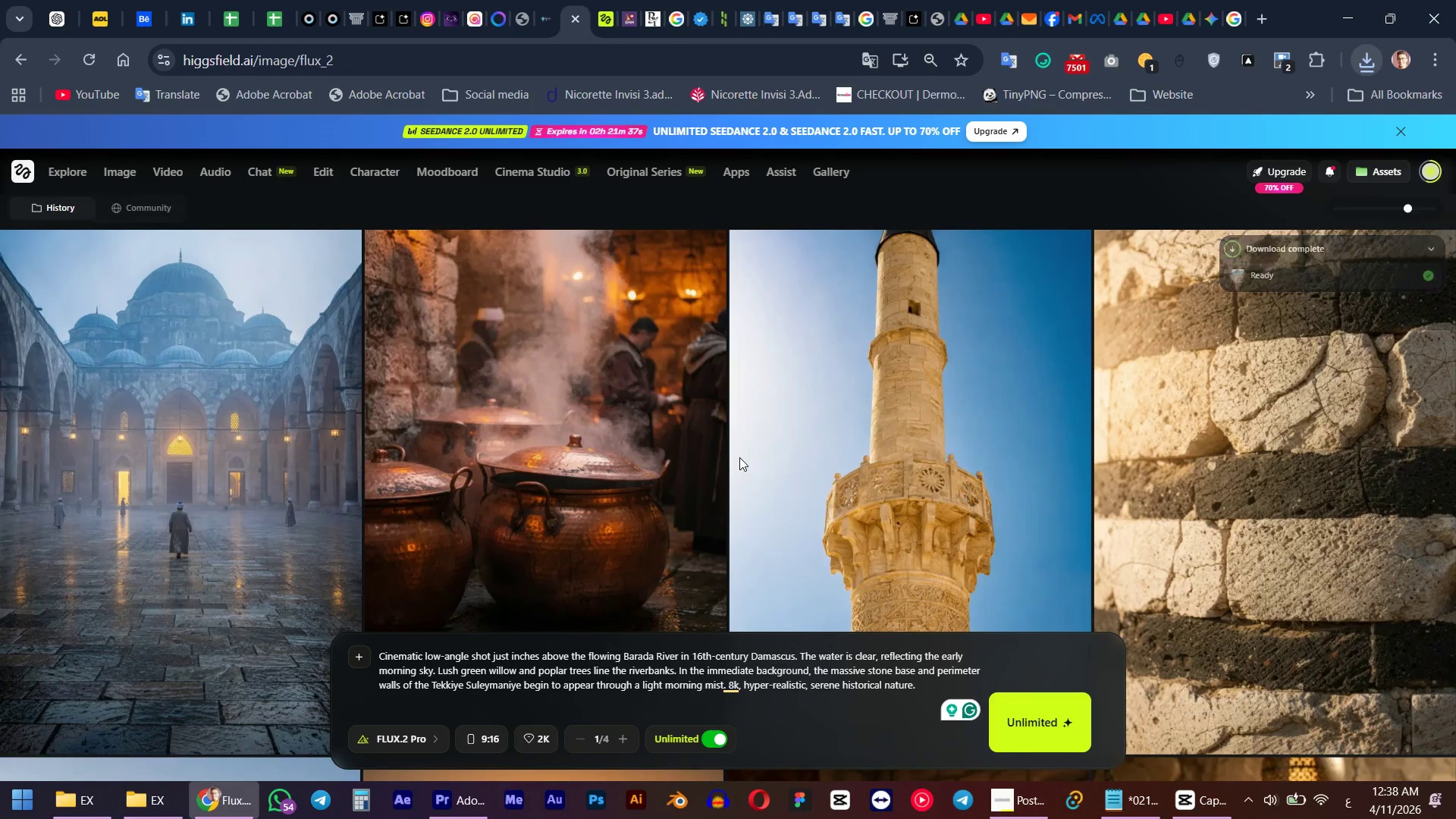 
scroll: coordinate [739, 457], scroll_direction: up, amount: 13.0
 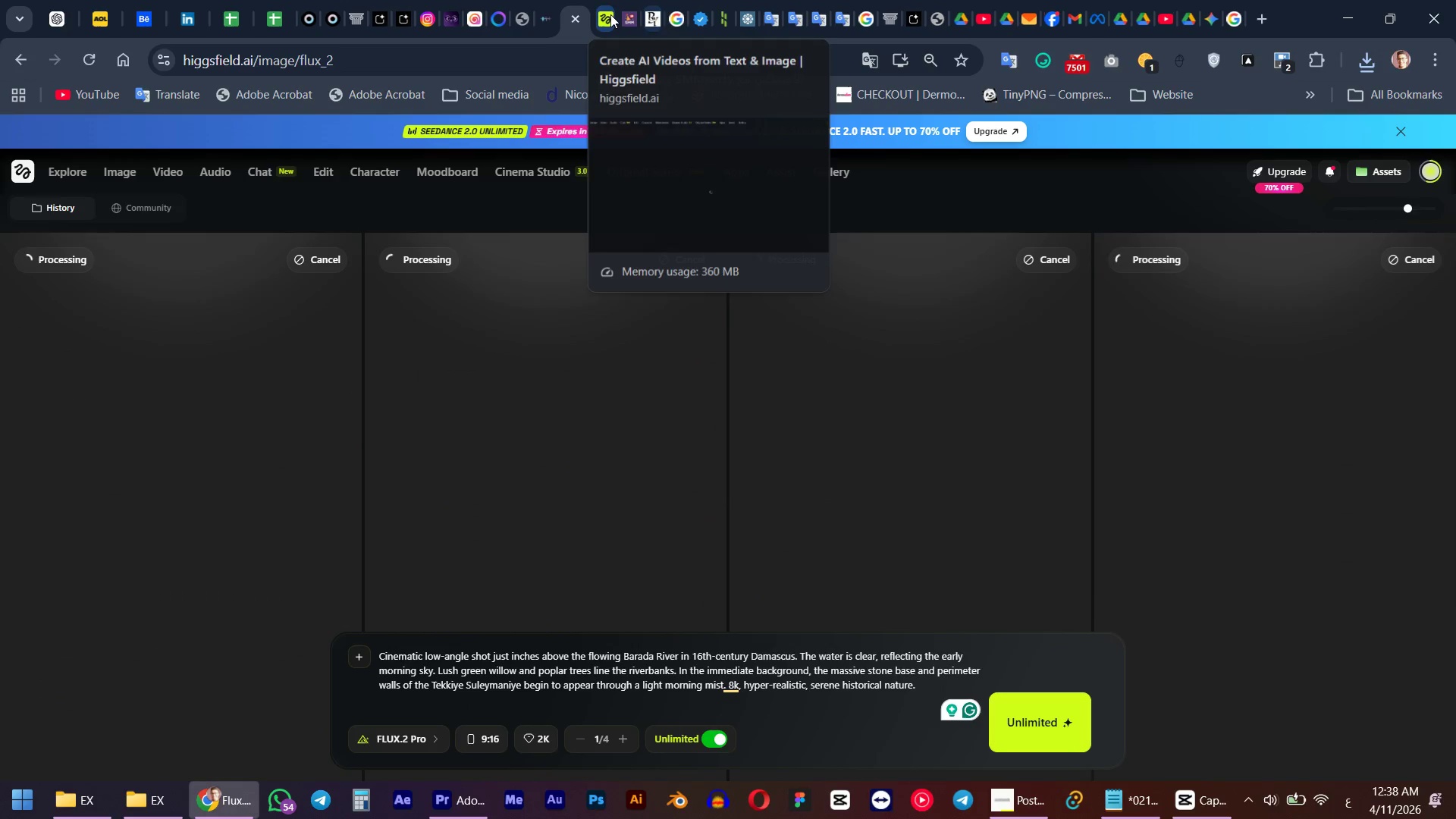 
left_click([610, 14])
 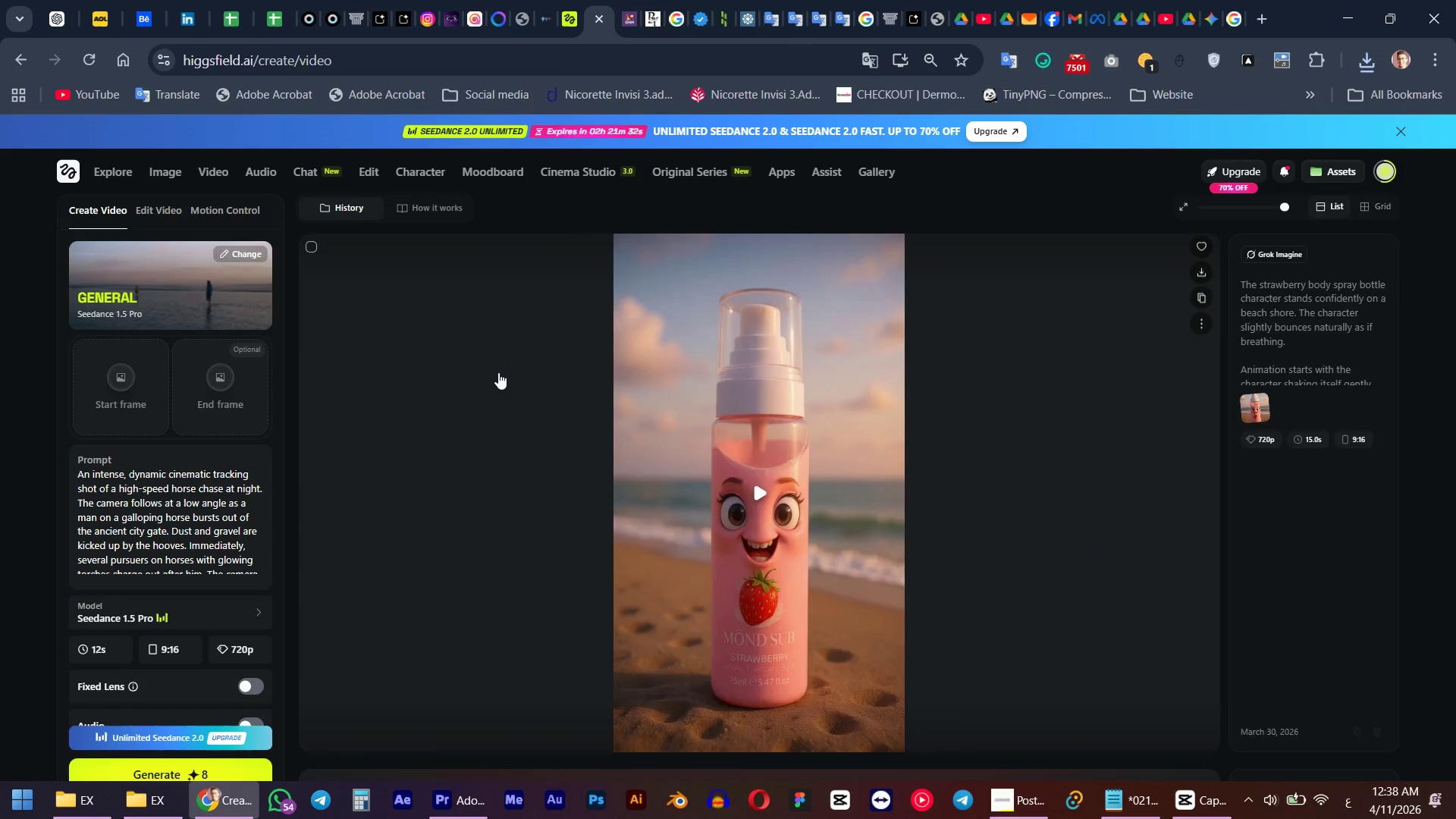 
scroll: coordinate [308, 396], scroll_direction: up, amount: 4.0
 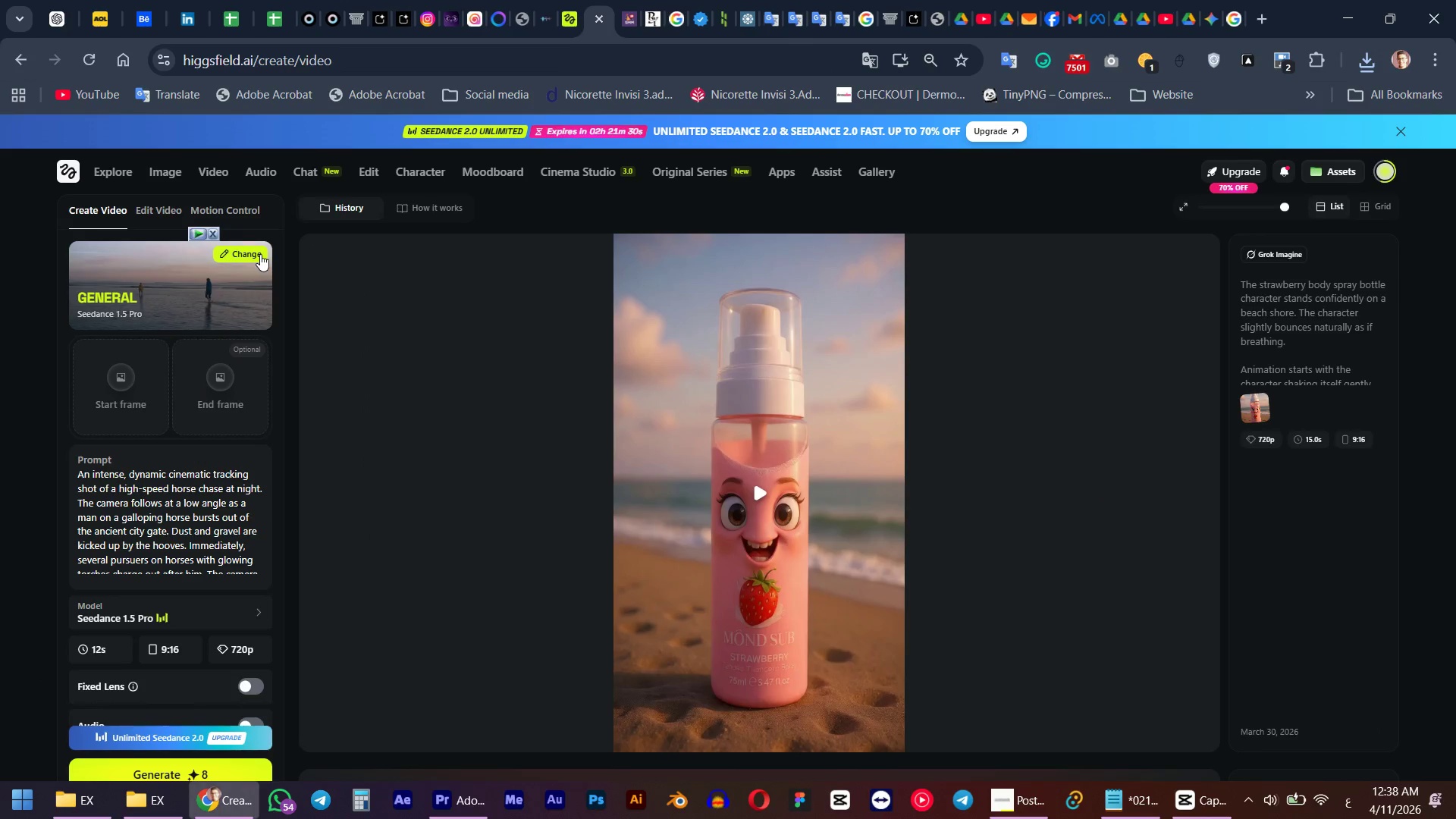 
left_click([182, 518])
 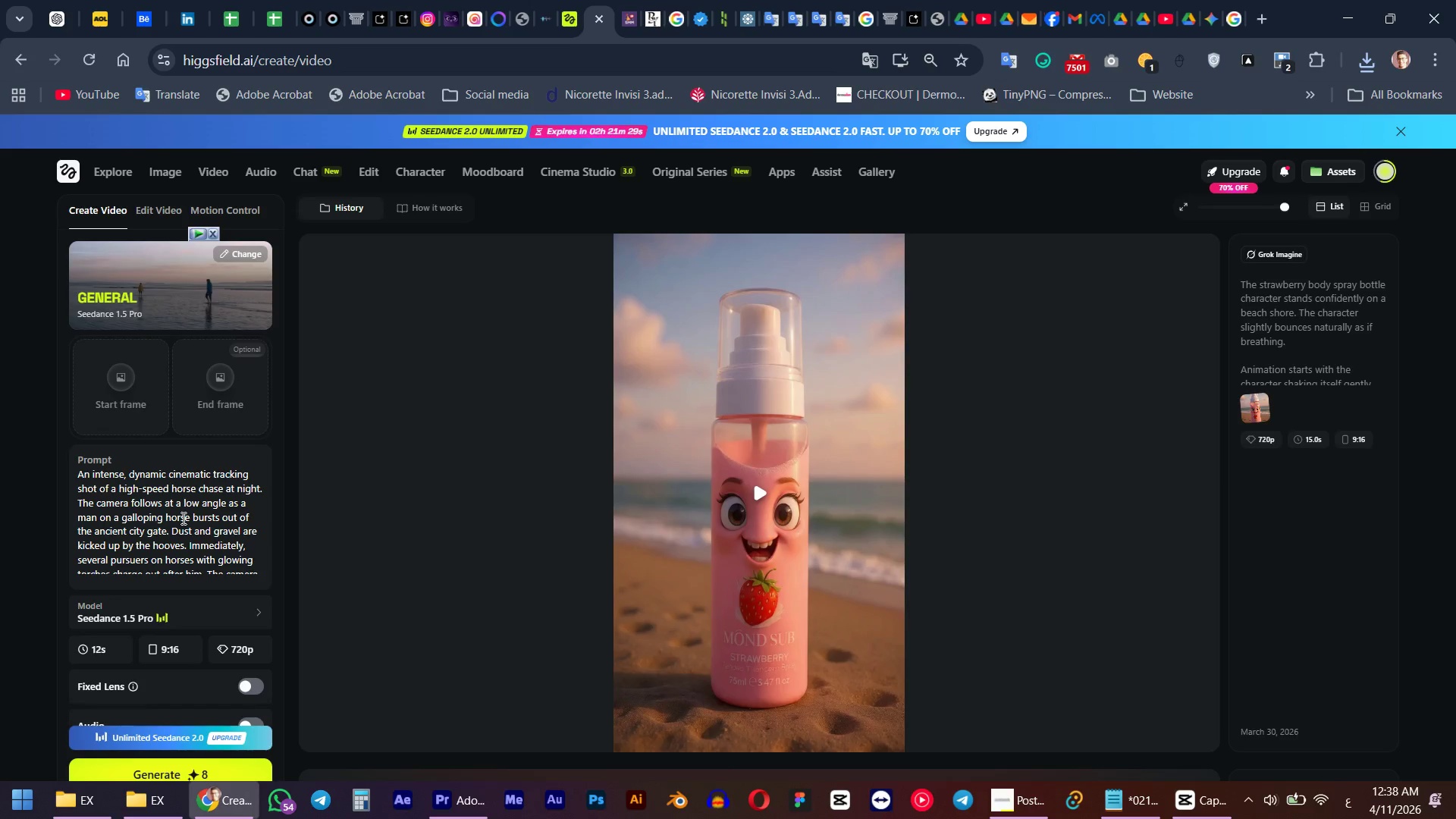 
key(Control+ControlLeft)
 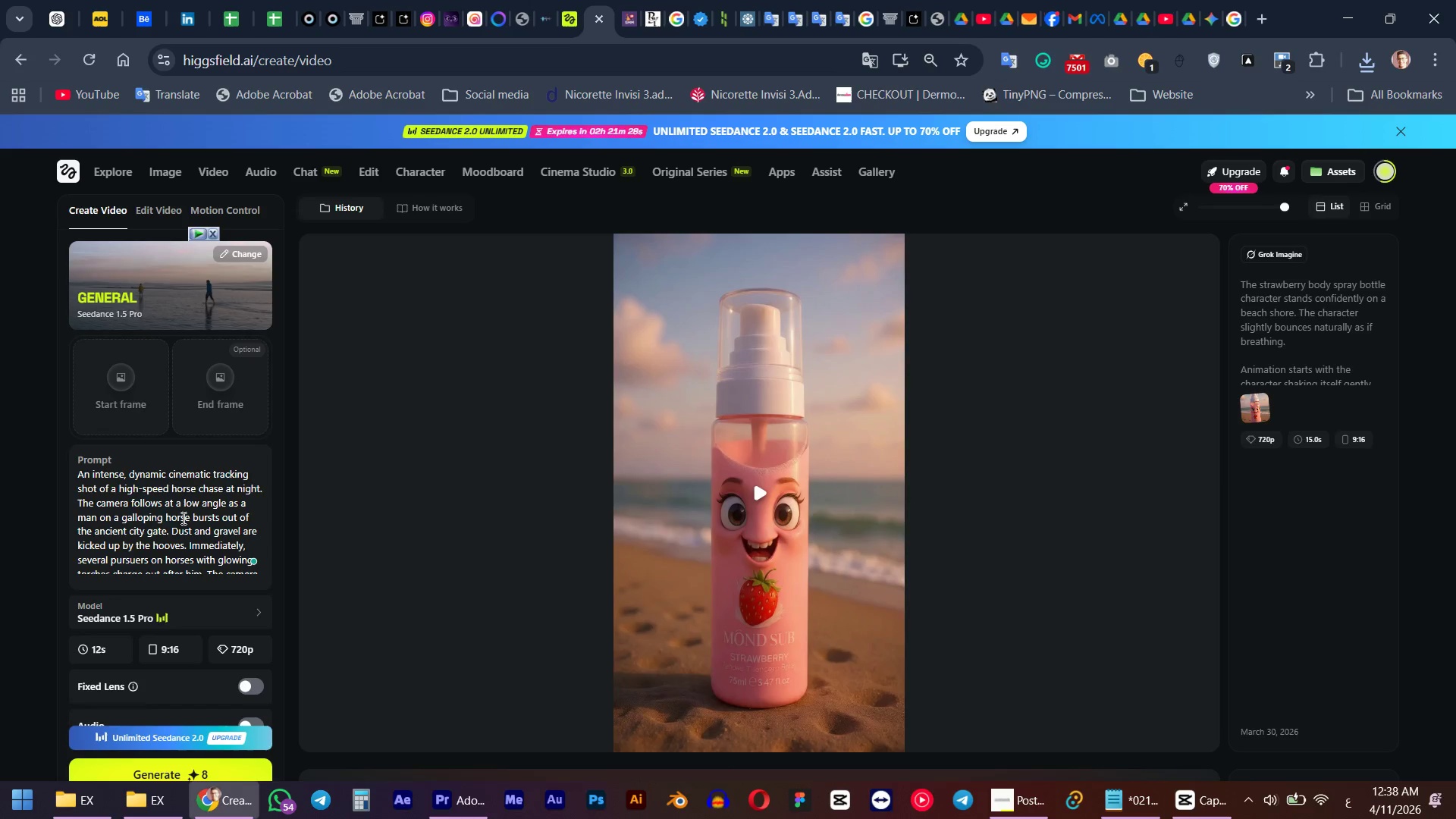 
key(Control+A)
 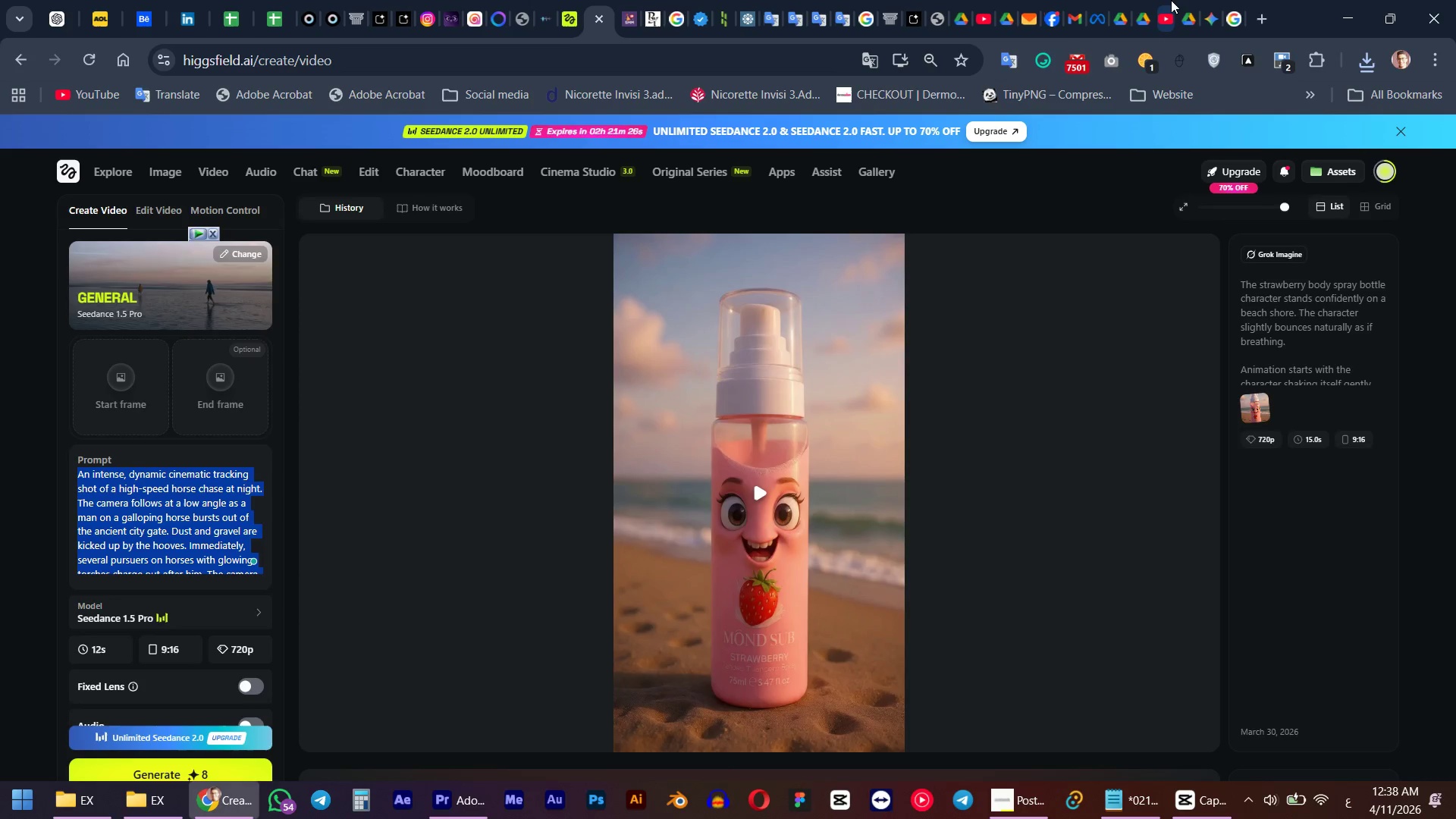 
left_click([1215, 0])
 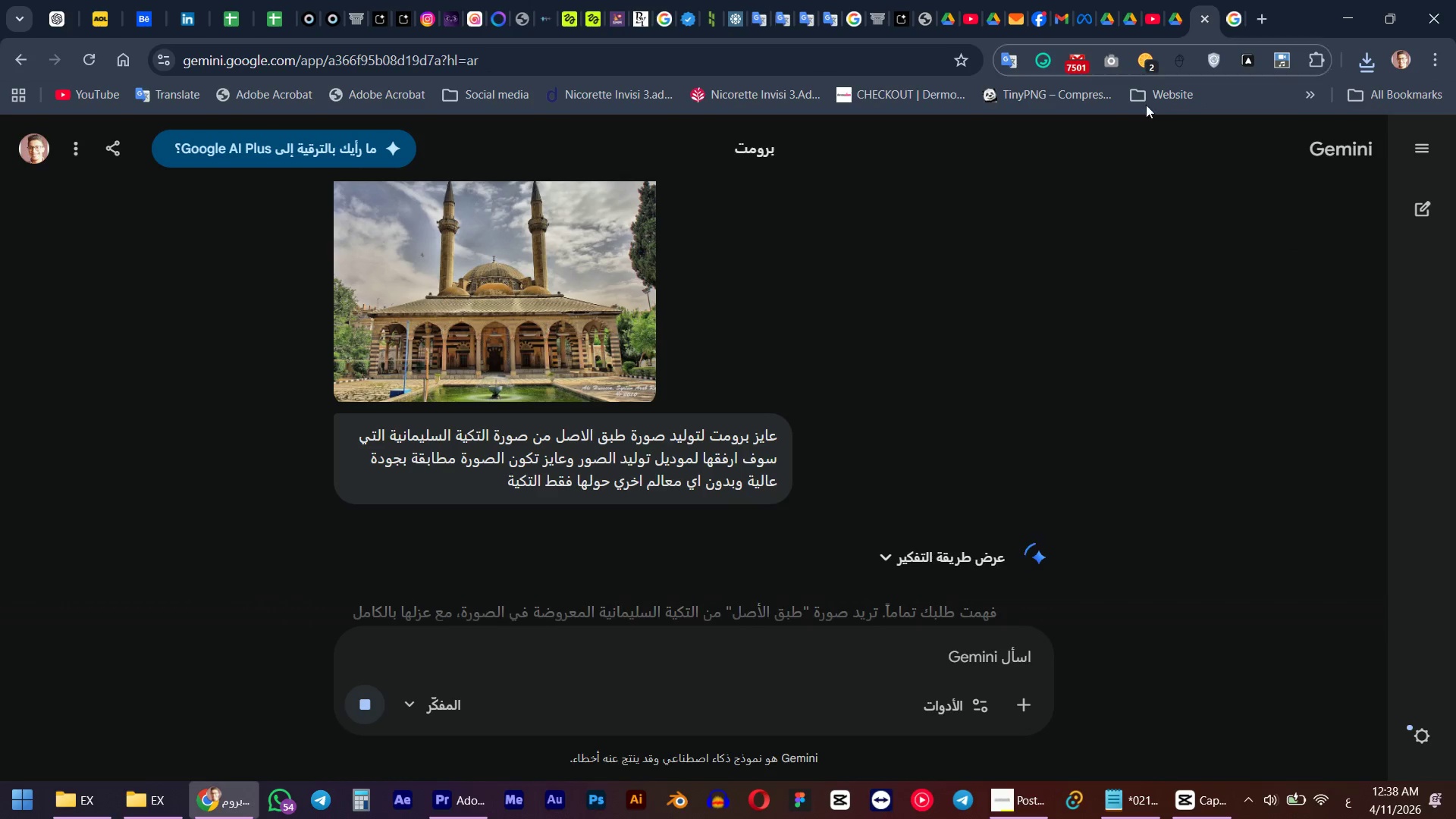 
scroll: coordinate [645, 354], scroll_direction: down, amount: 9.0
 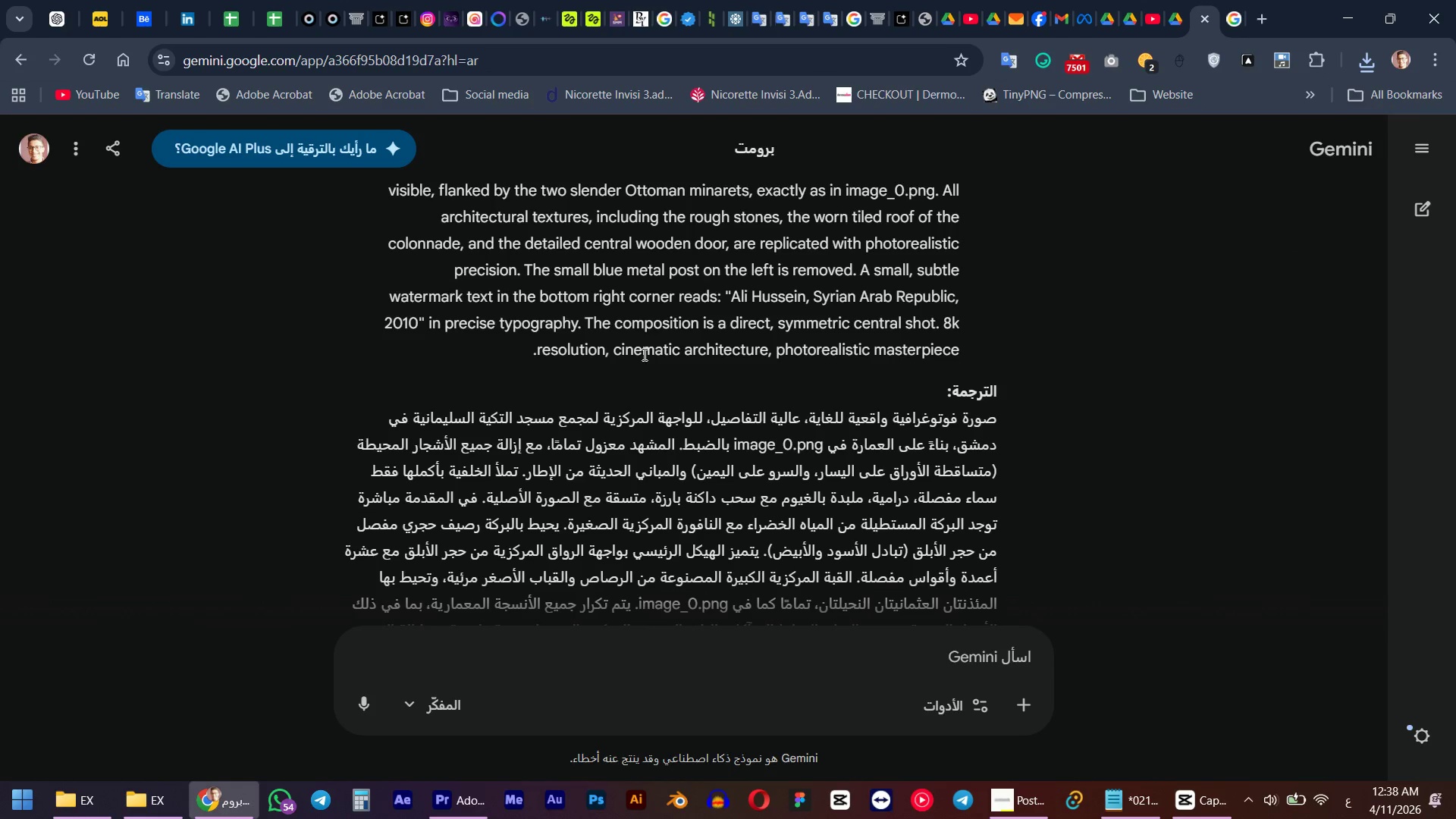 
scroll: coordinate [643, 354], scroll_direction: down, amount: 3.0
 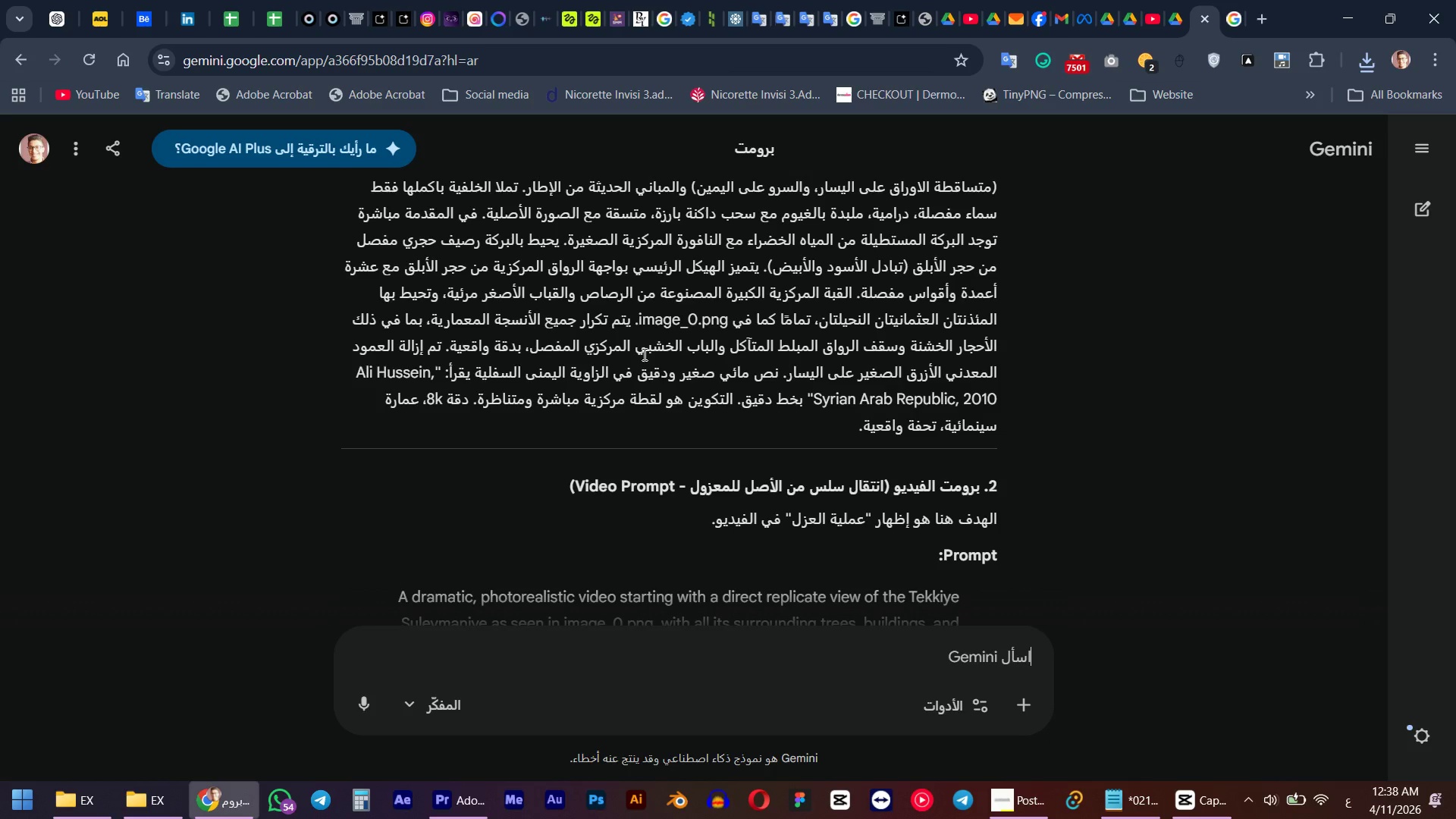 
scroll: coordinate [645, 356], scroll_direction: up, amount: 12.0
 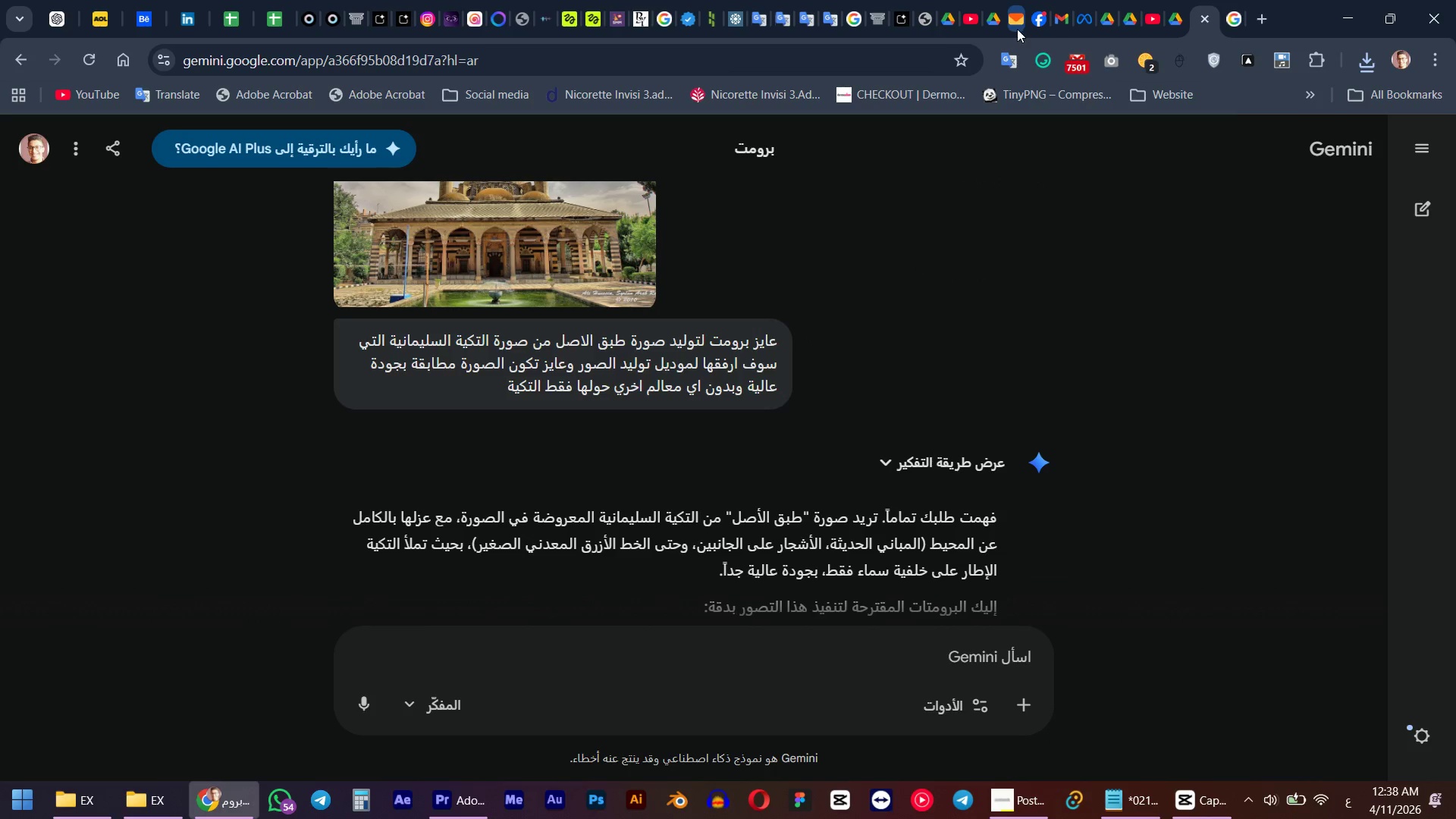 
left_click([574, 0])
 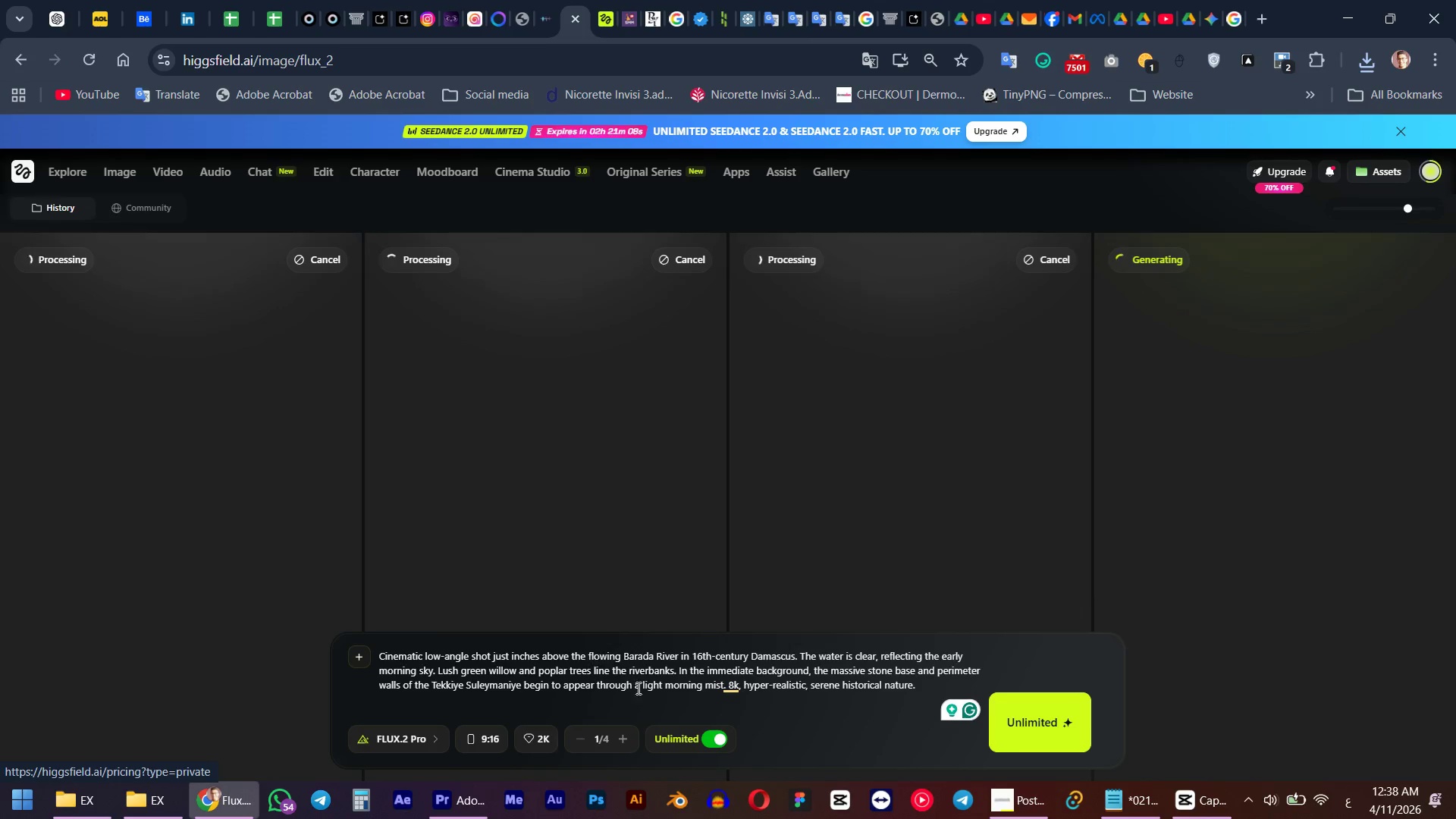 
left_click([441, 738])
 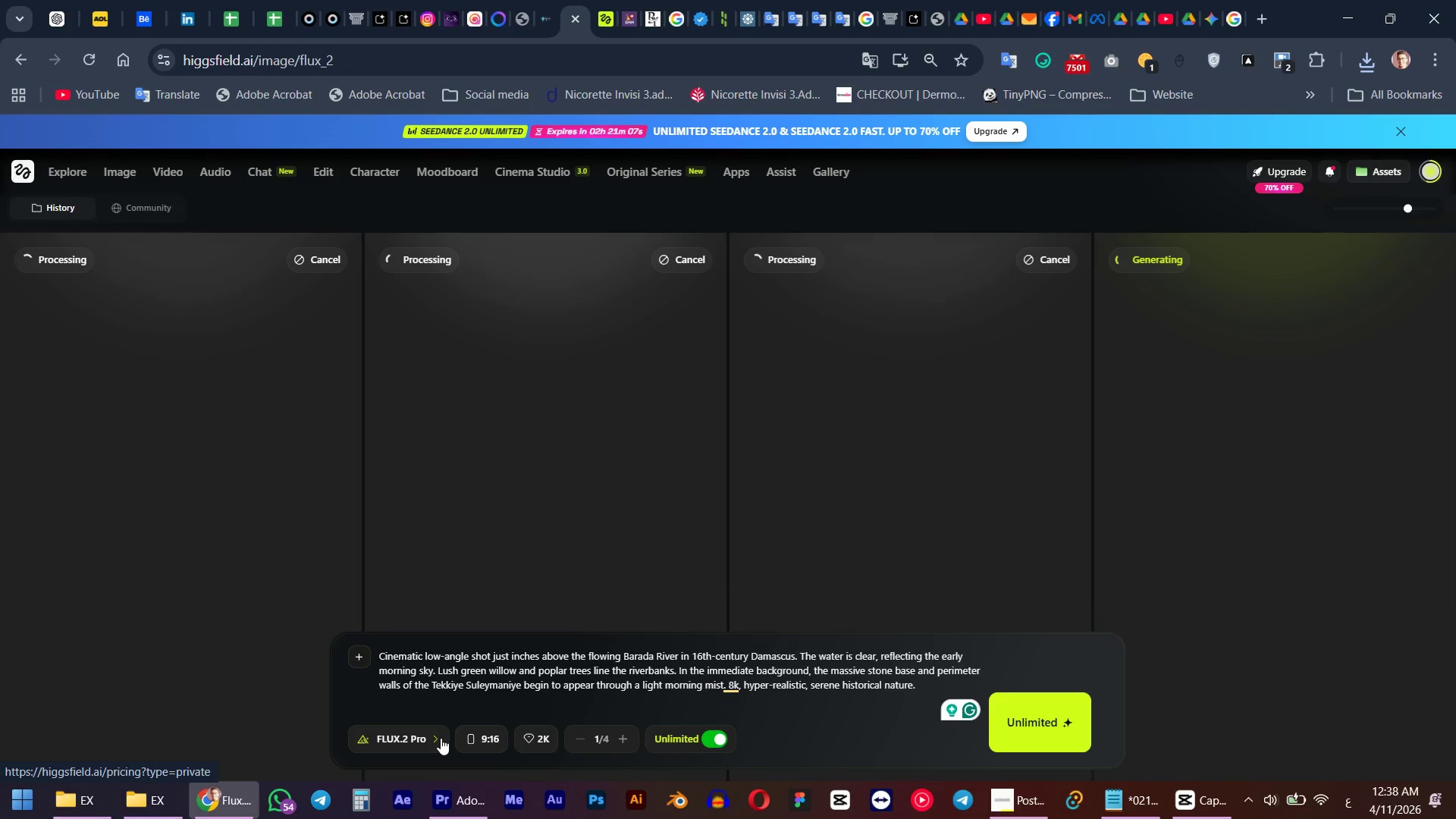 
mouse_move([438, 720])
 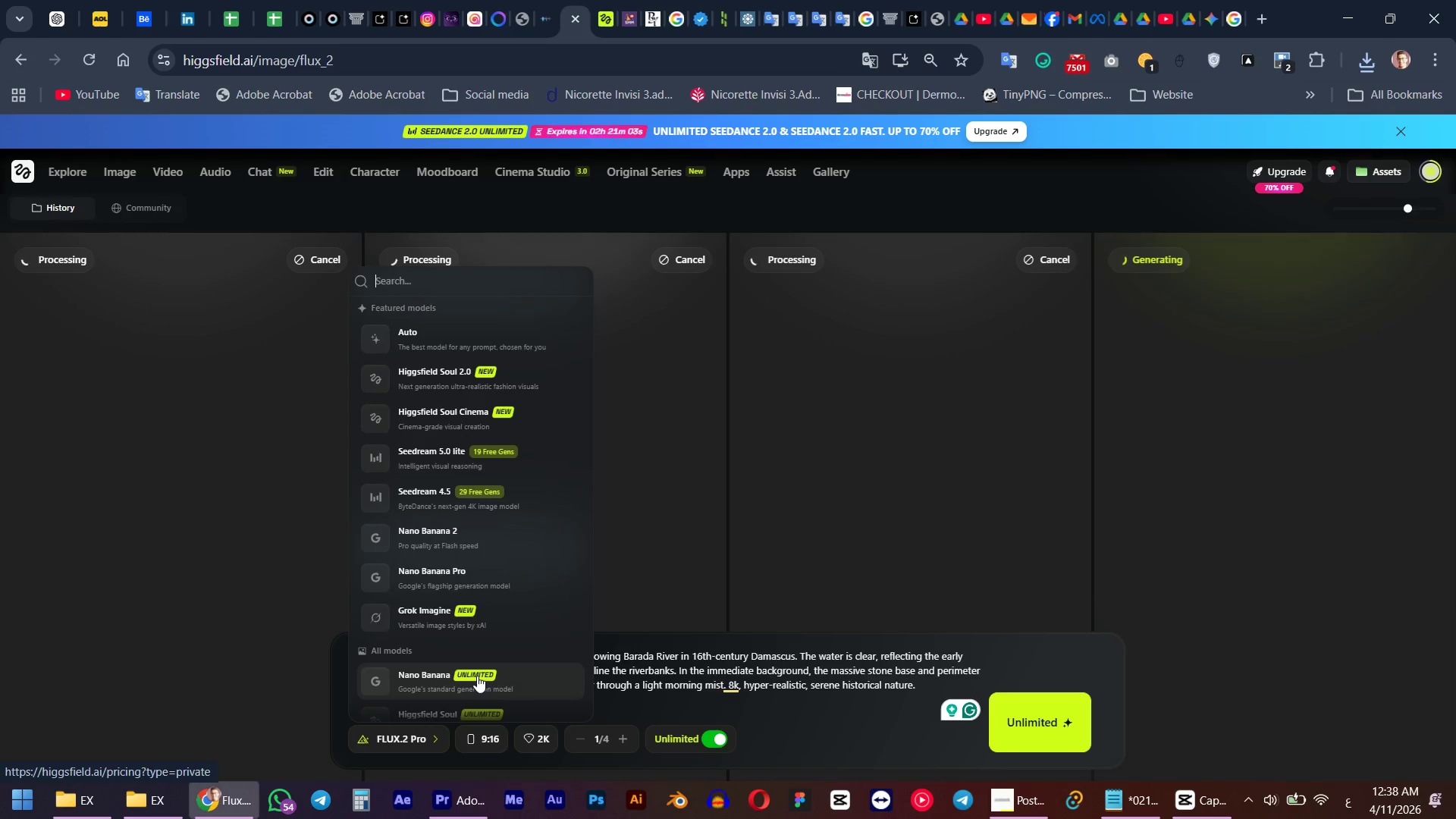 
scroll: coordinate [477, 674], scroll_direction: down, amount: 1.0
 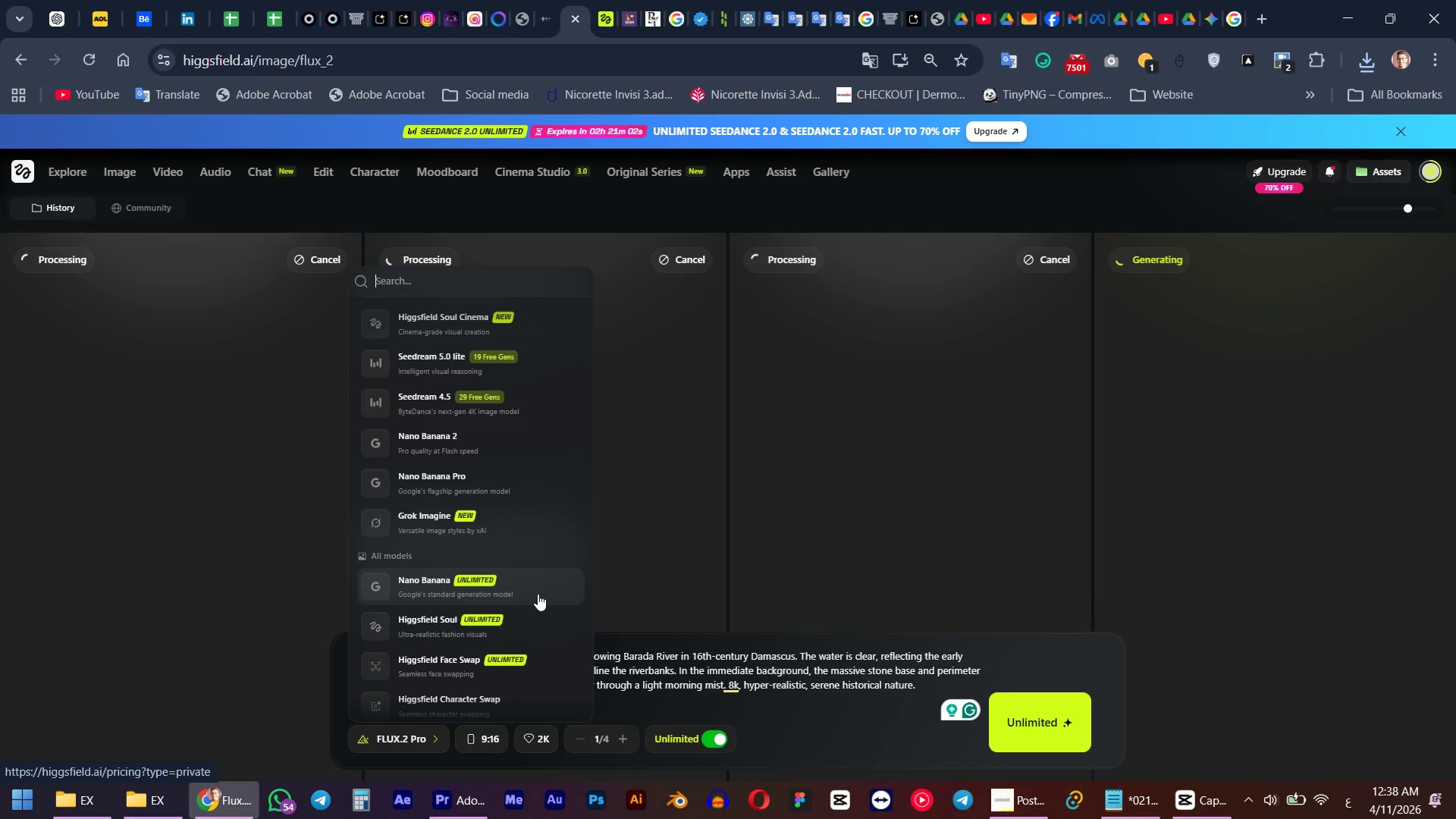 
left_click([538, 594])
 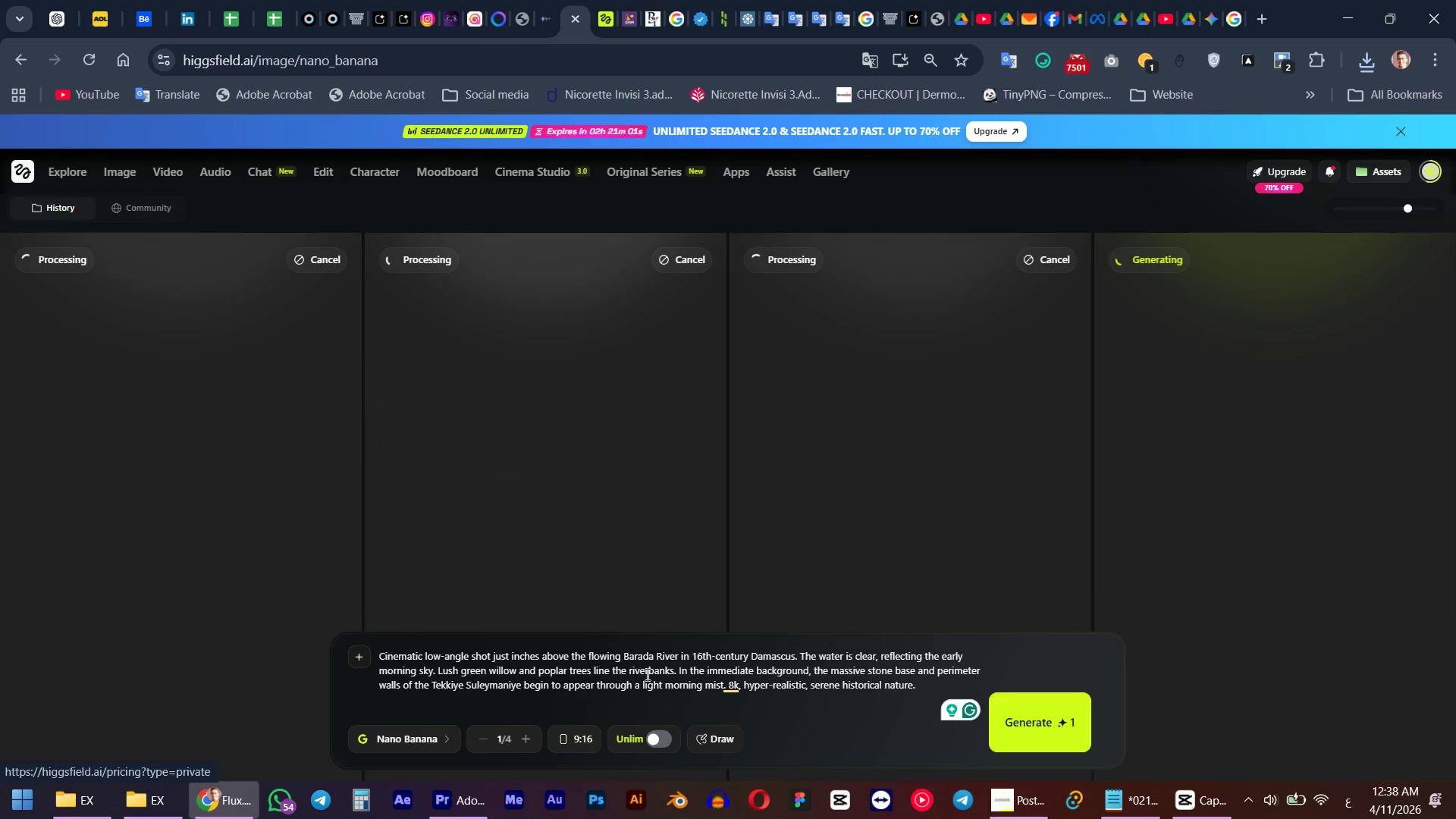 
left_click([646, 684])
 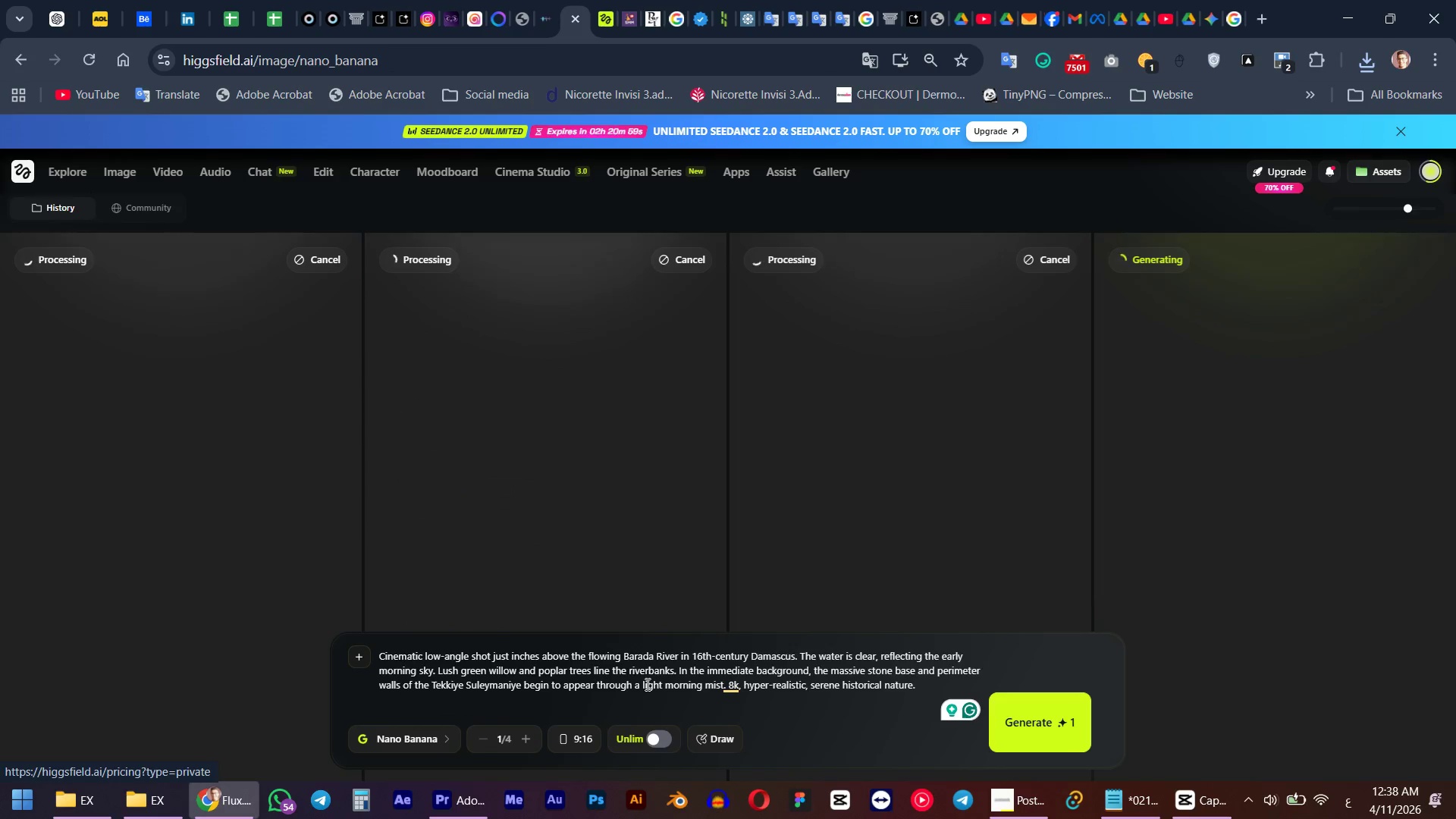 
key(Control+A)
 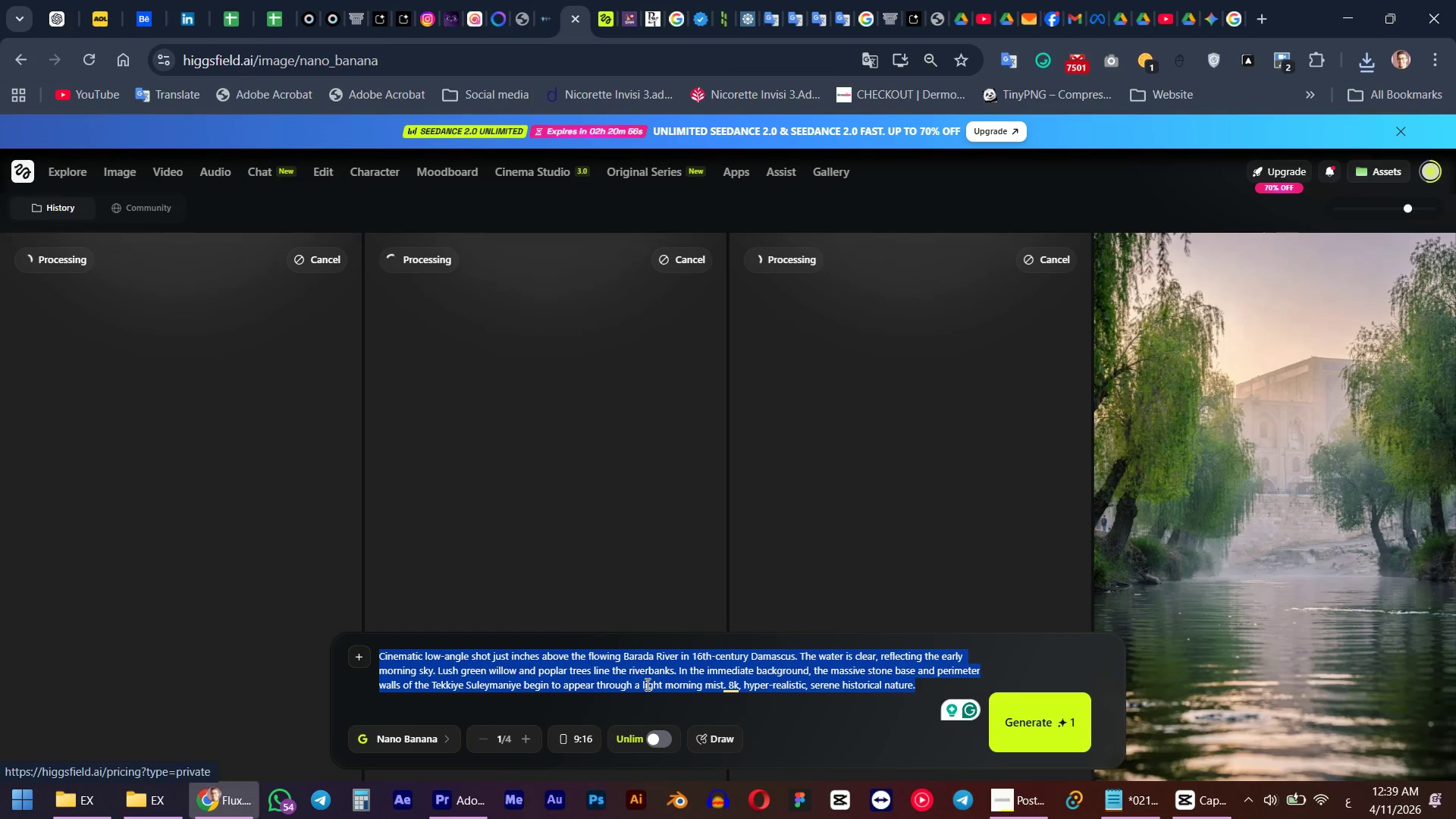 
key(Control+ControlLeft)
 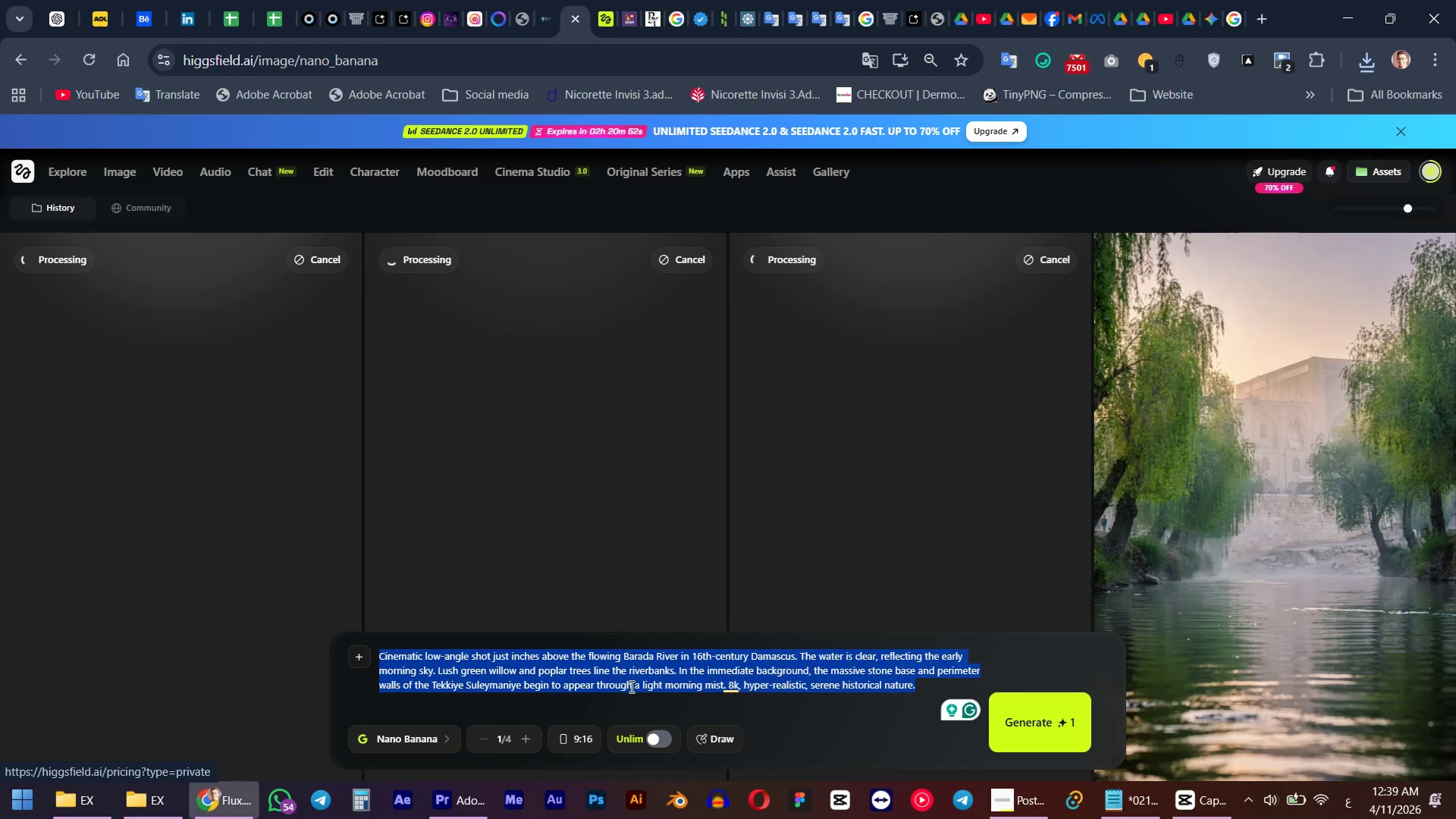 
key(Control+ControlLeft)
 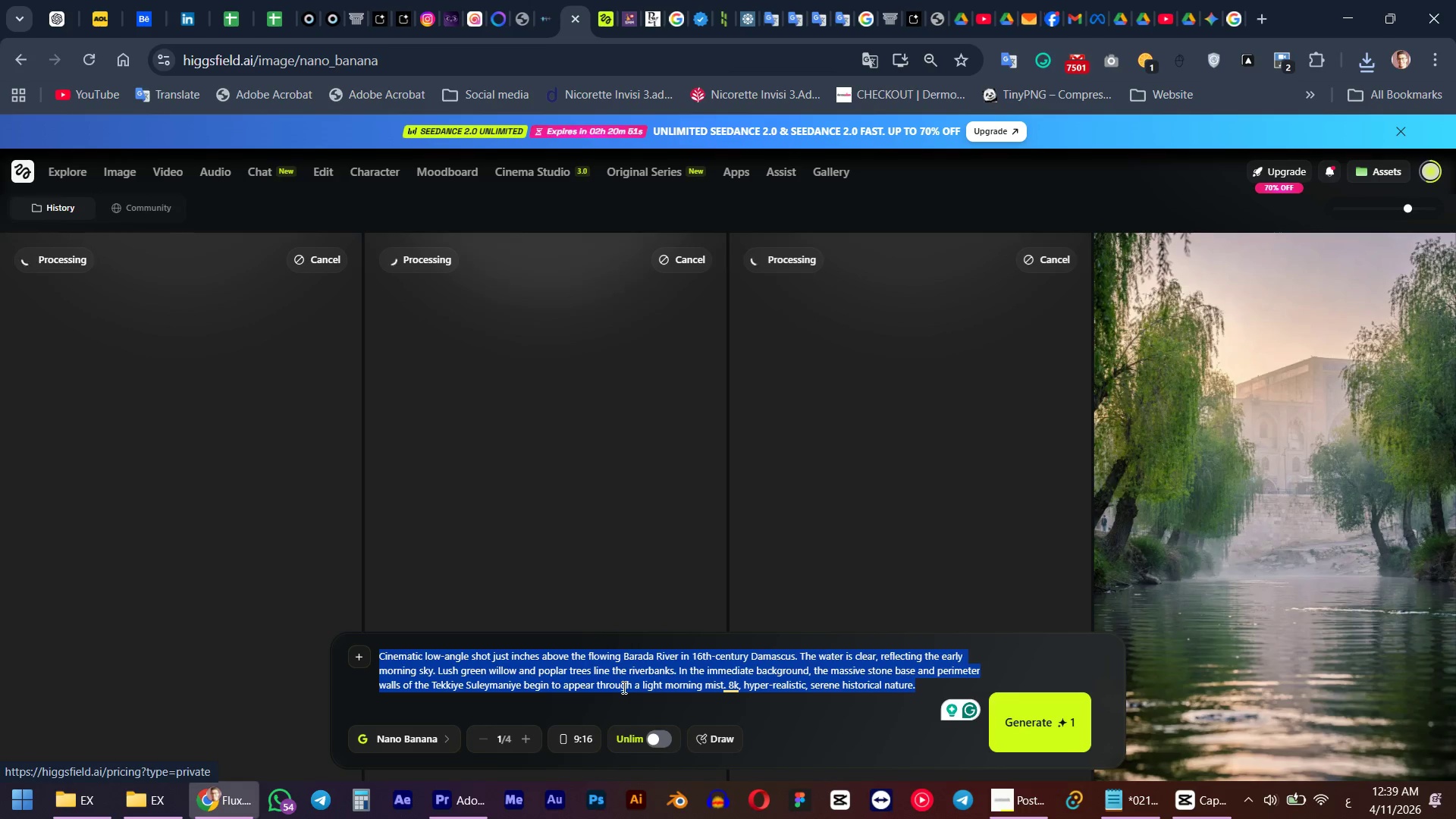 
key(Control+V)
 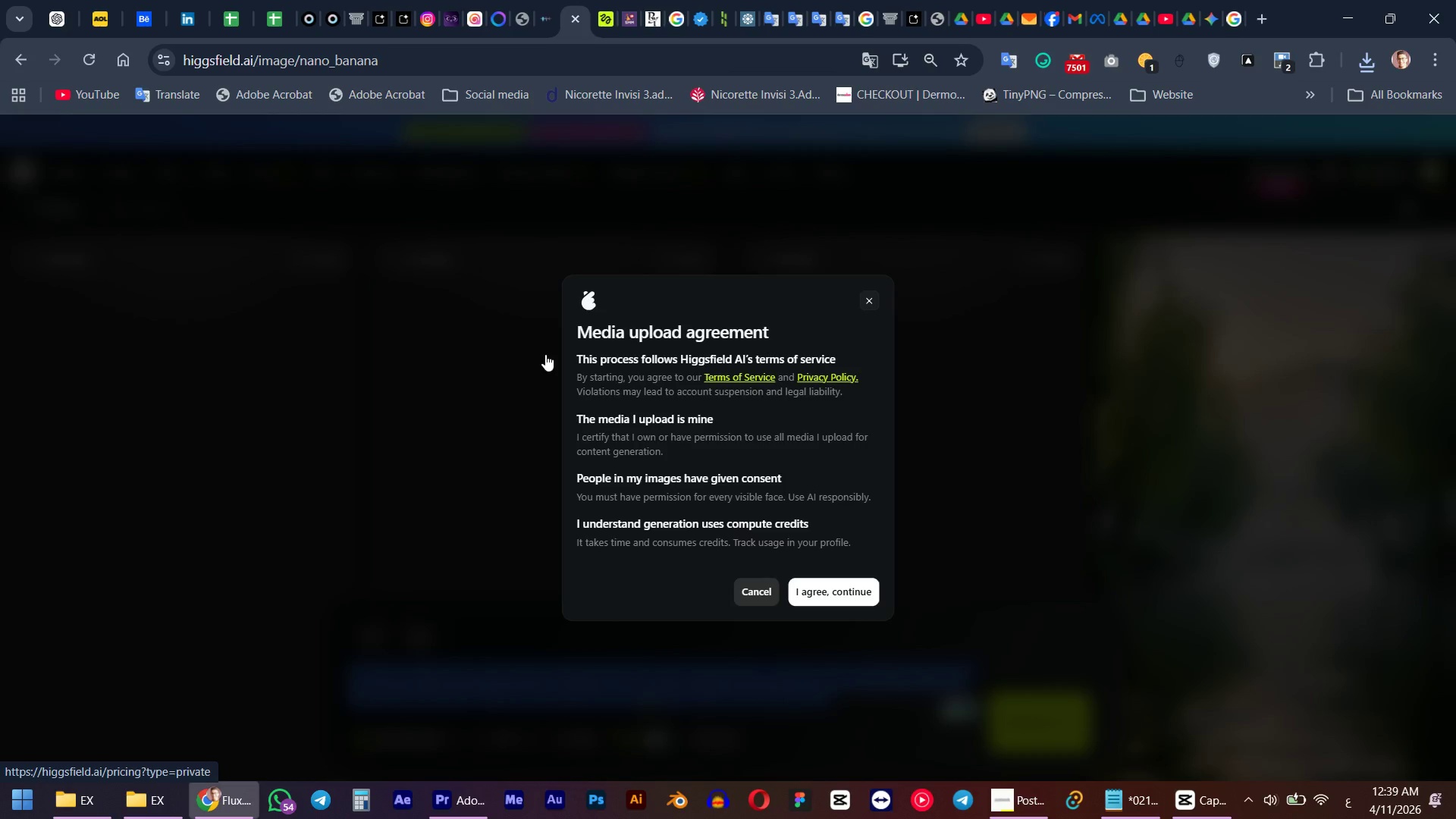 
left_click([813, 602])
 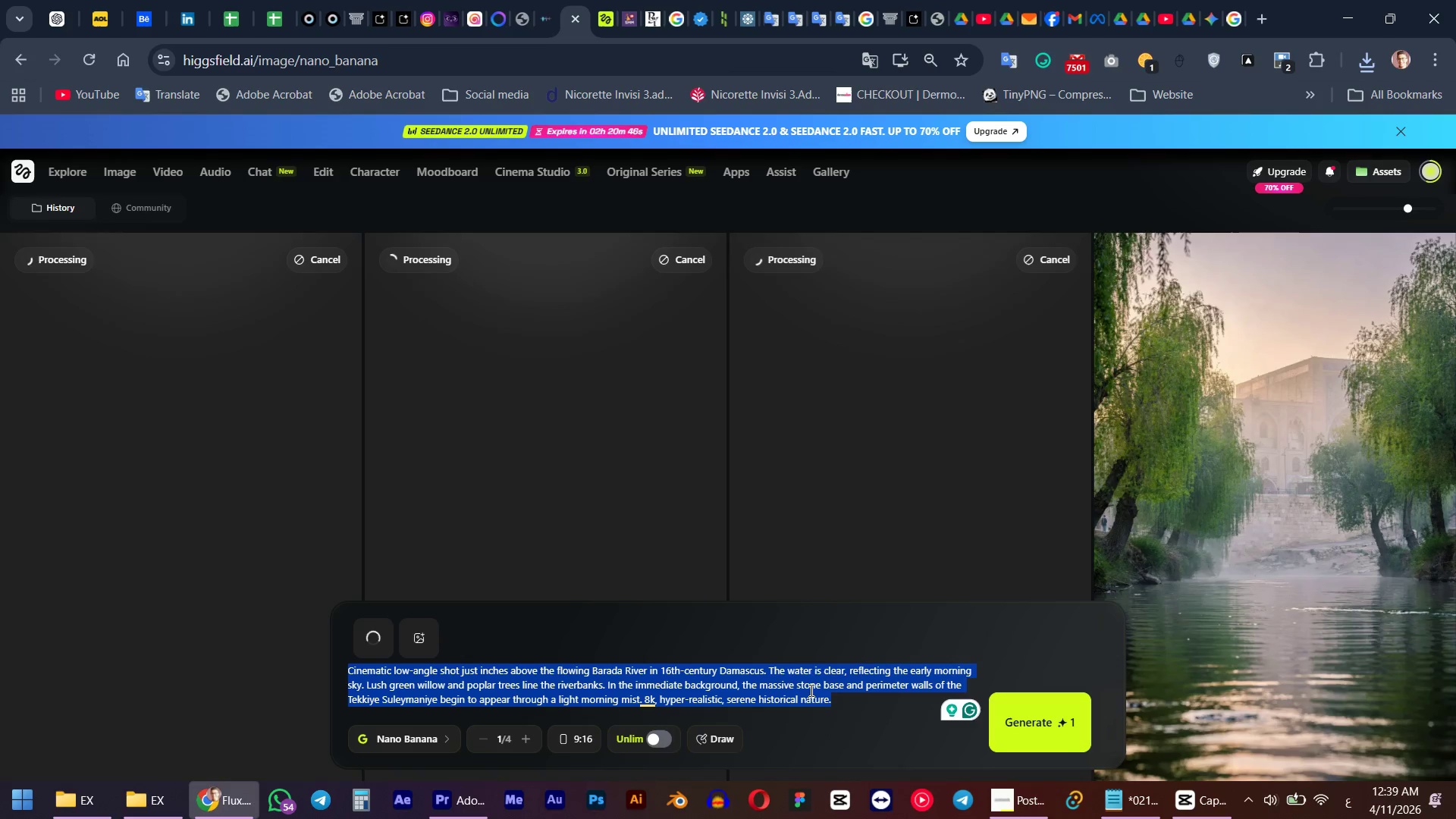 
left_click([1208, 0])
 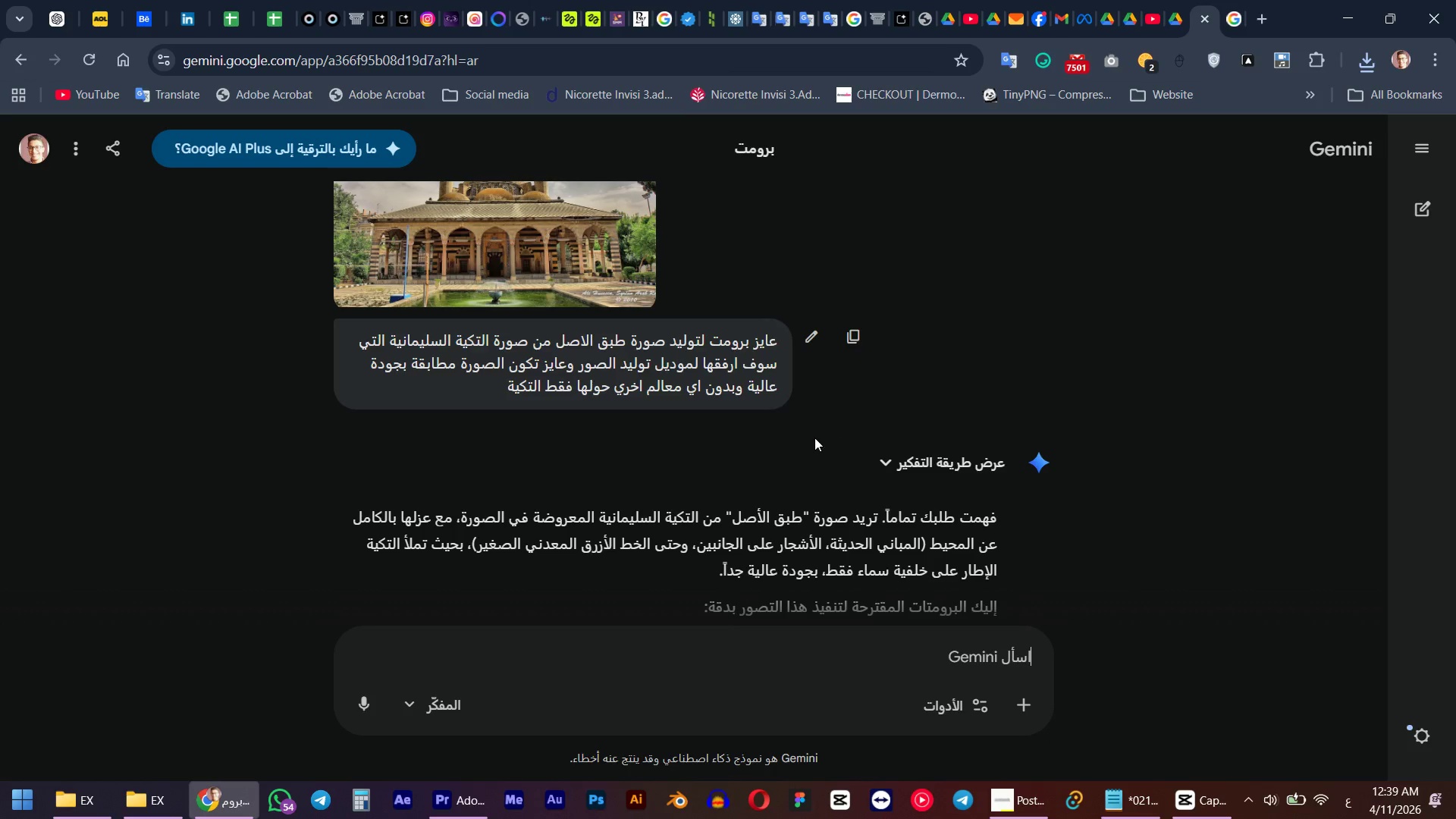 
scroll: coordinate [811, 448], scroll_direction: down, amount: 4.0
 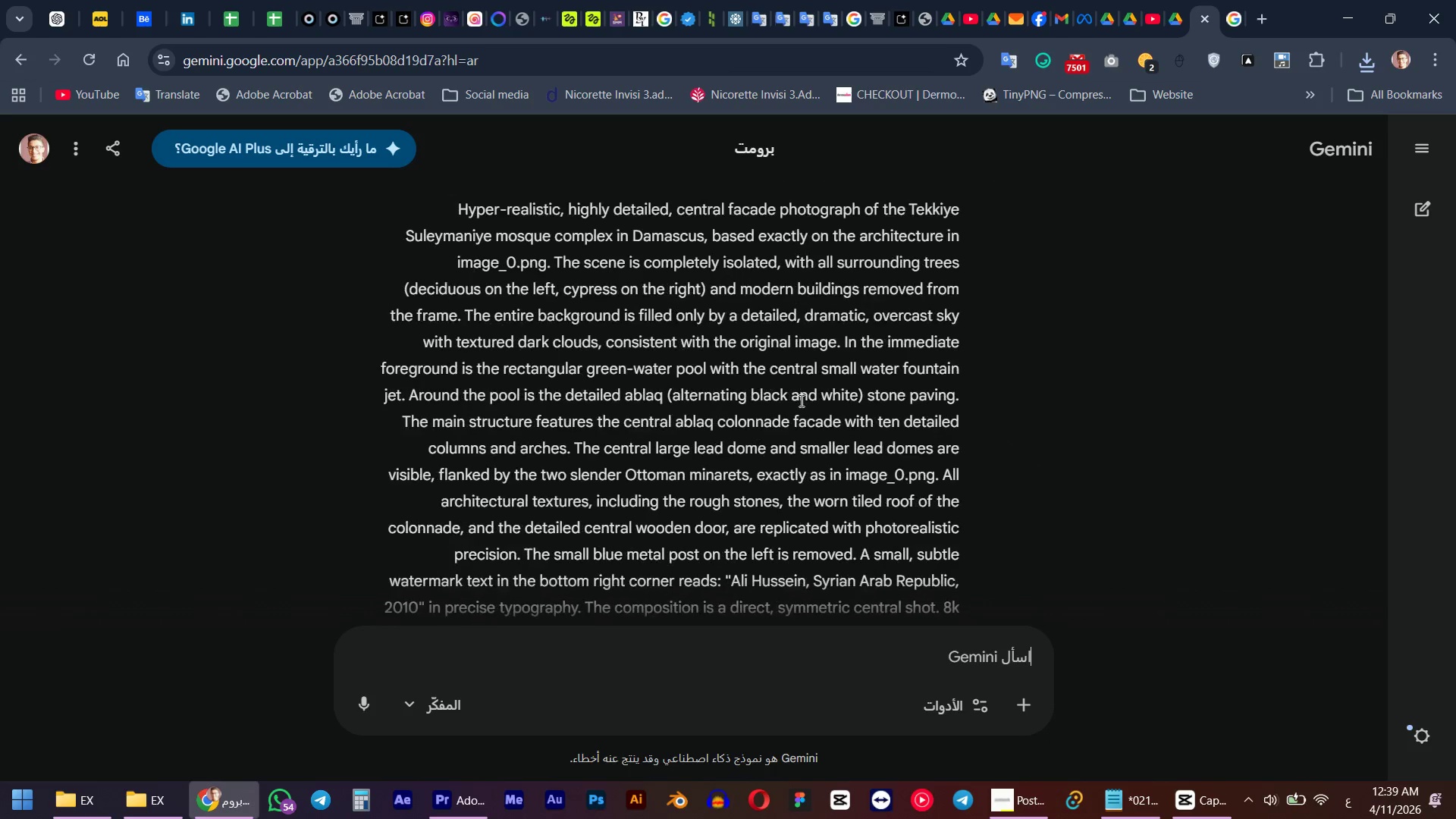 
left_click([790, 415])
 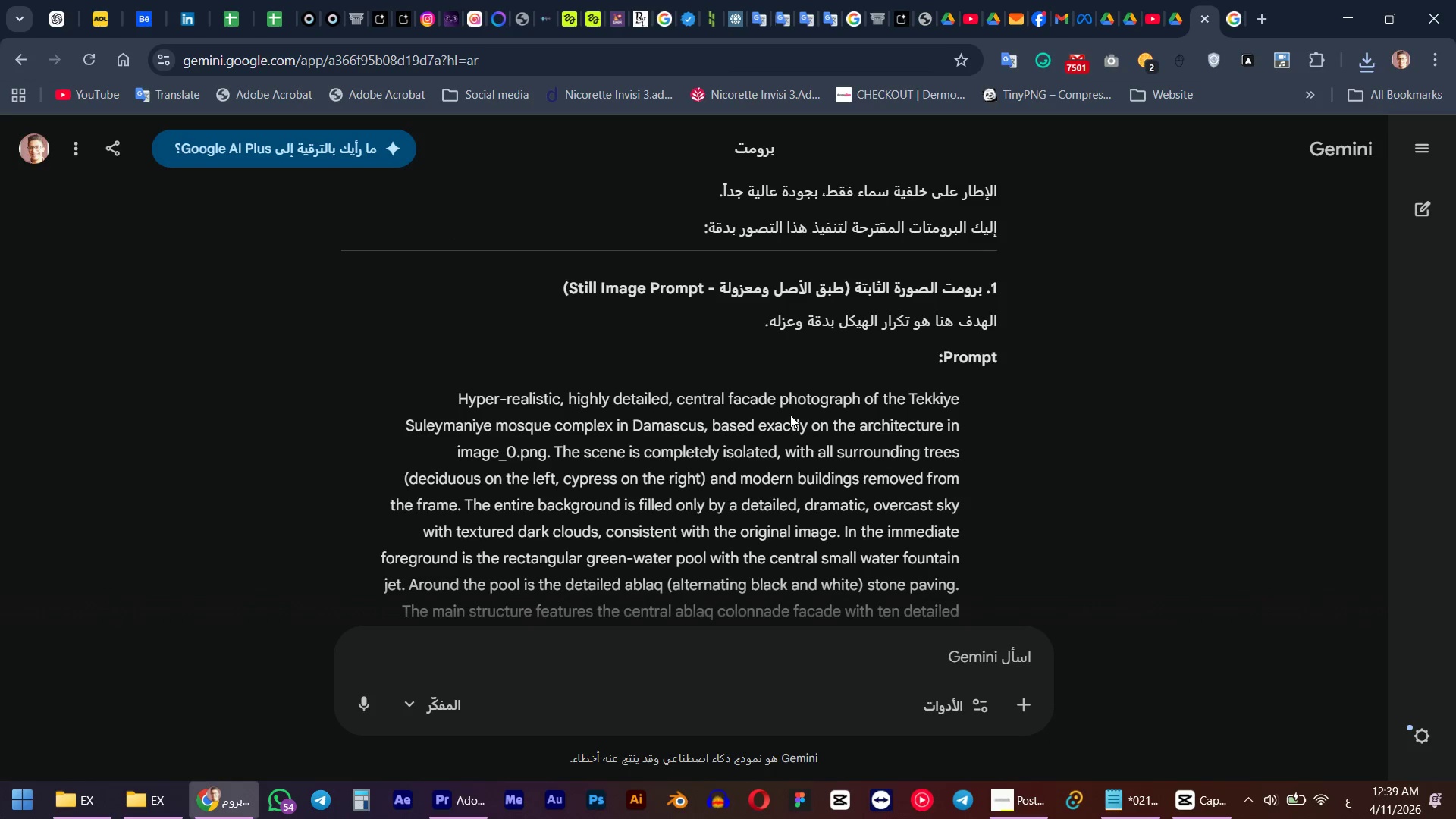 
scroll: coordinate [790, 415], scroll_direction: up, amount: 2.0
 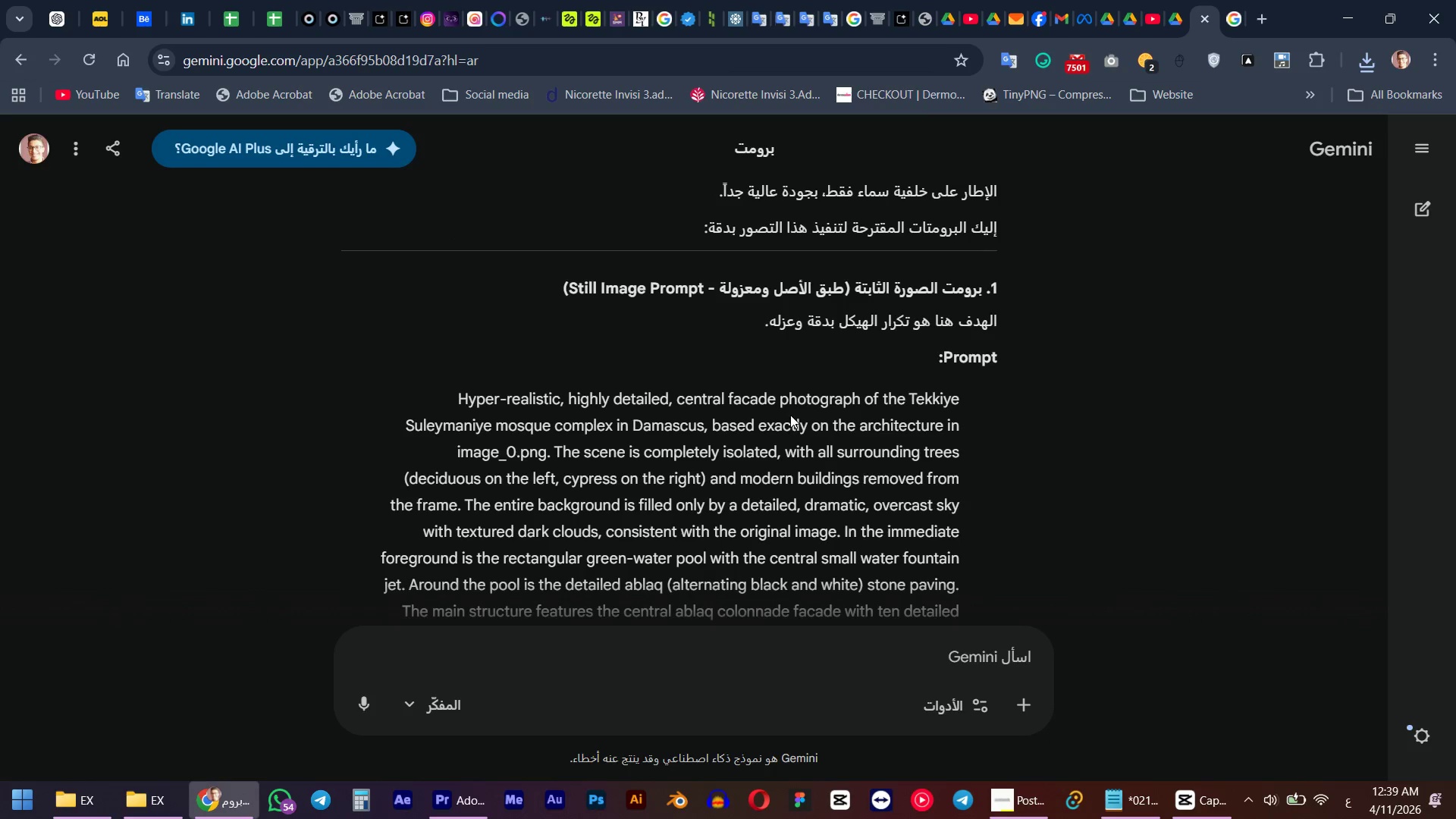 
double_click([790, 415])
 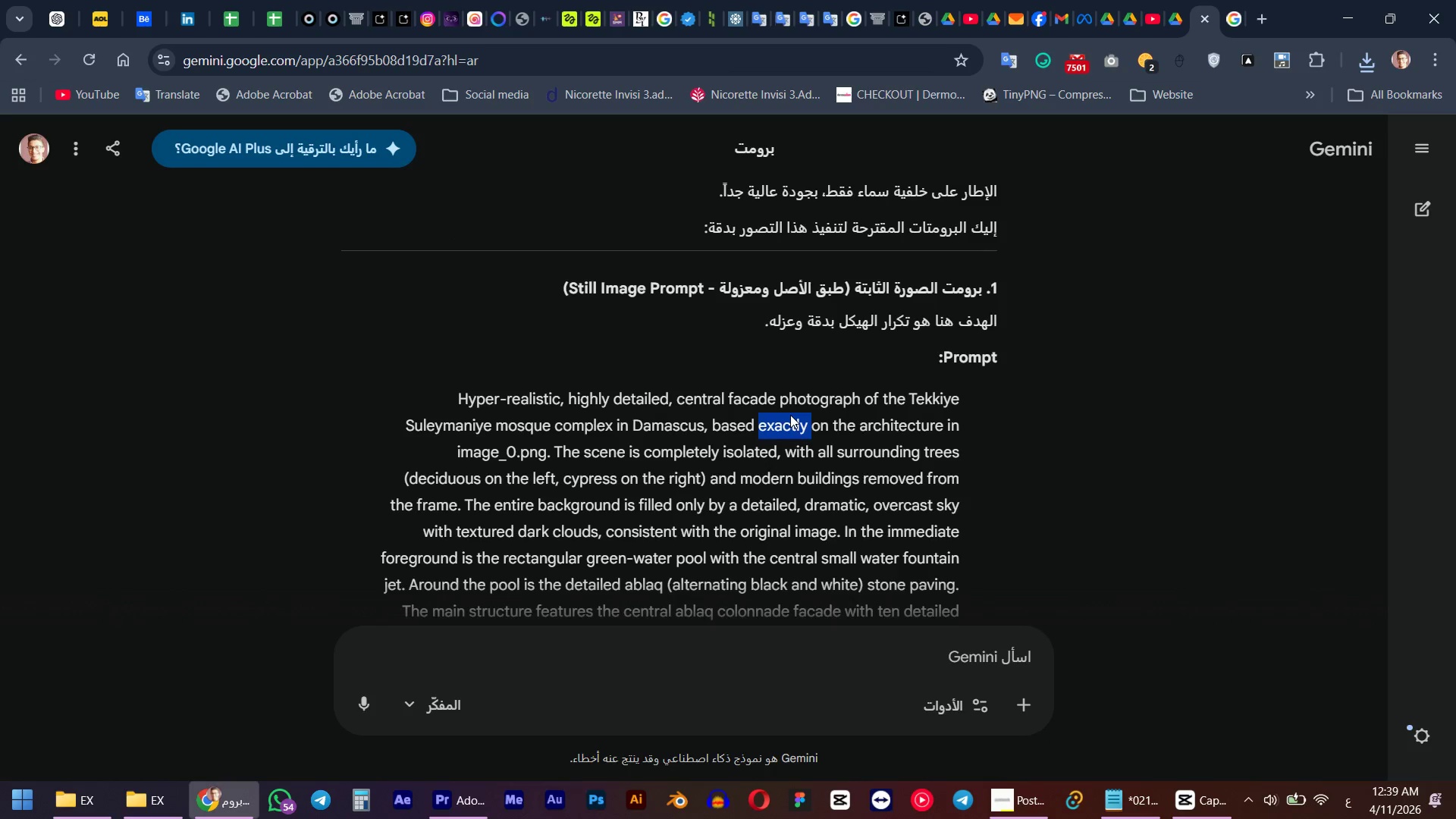 
triple_click([790, 415])
 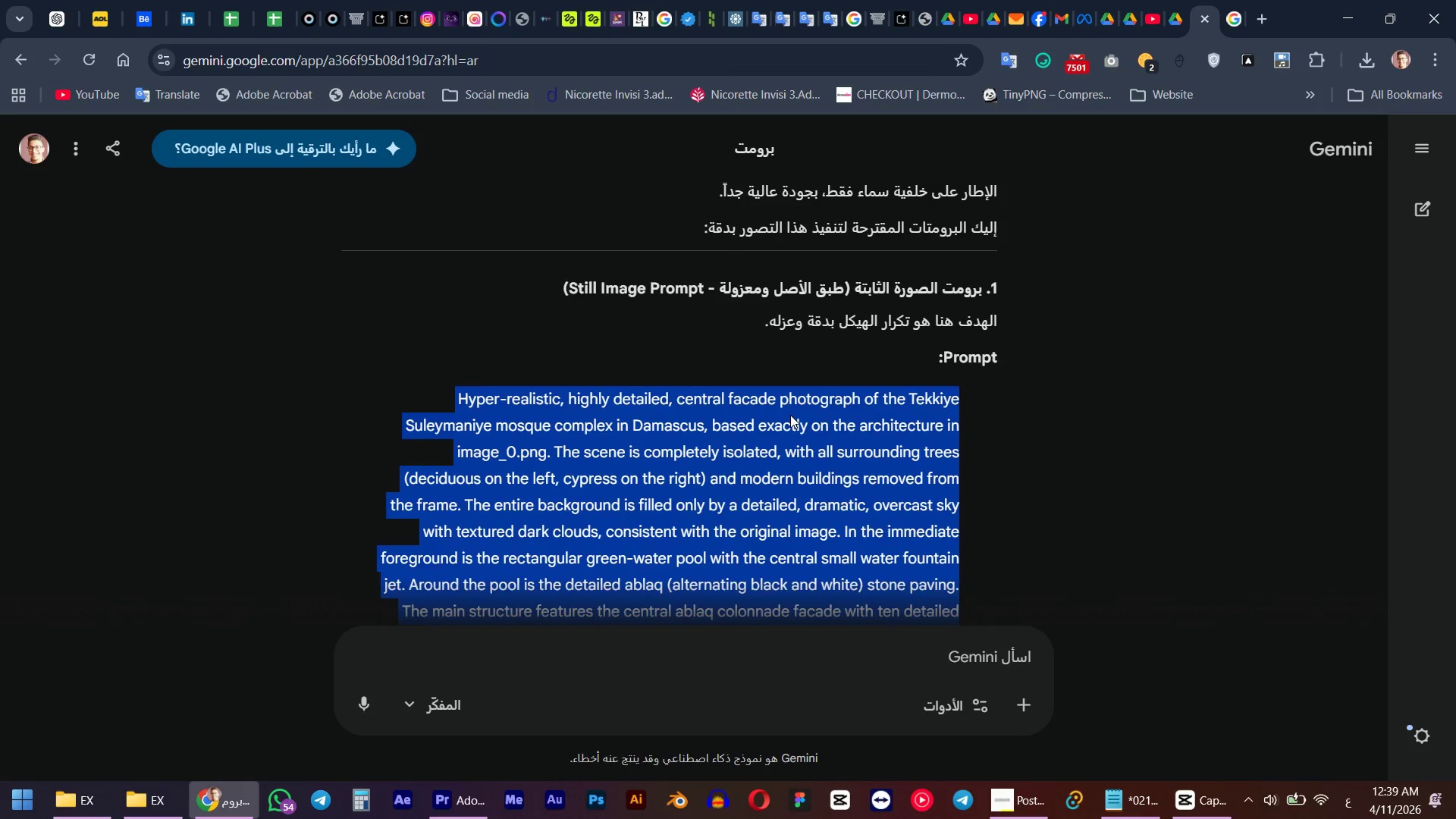 
scroll: coordinate [790, 415], scroll_direction: down, amount: 4.0
 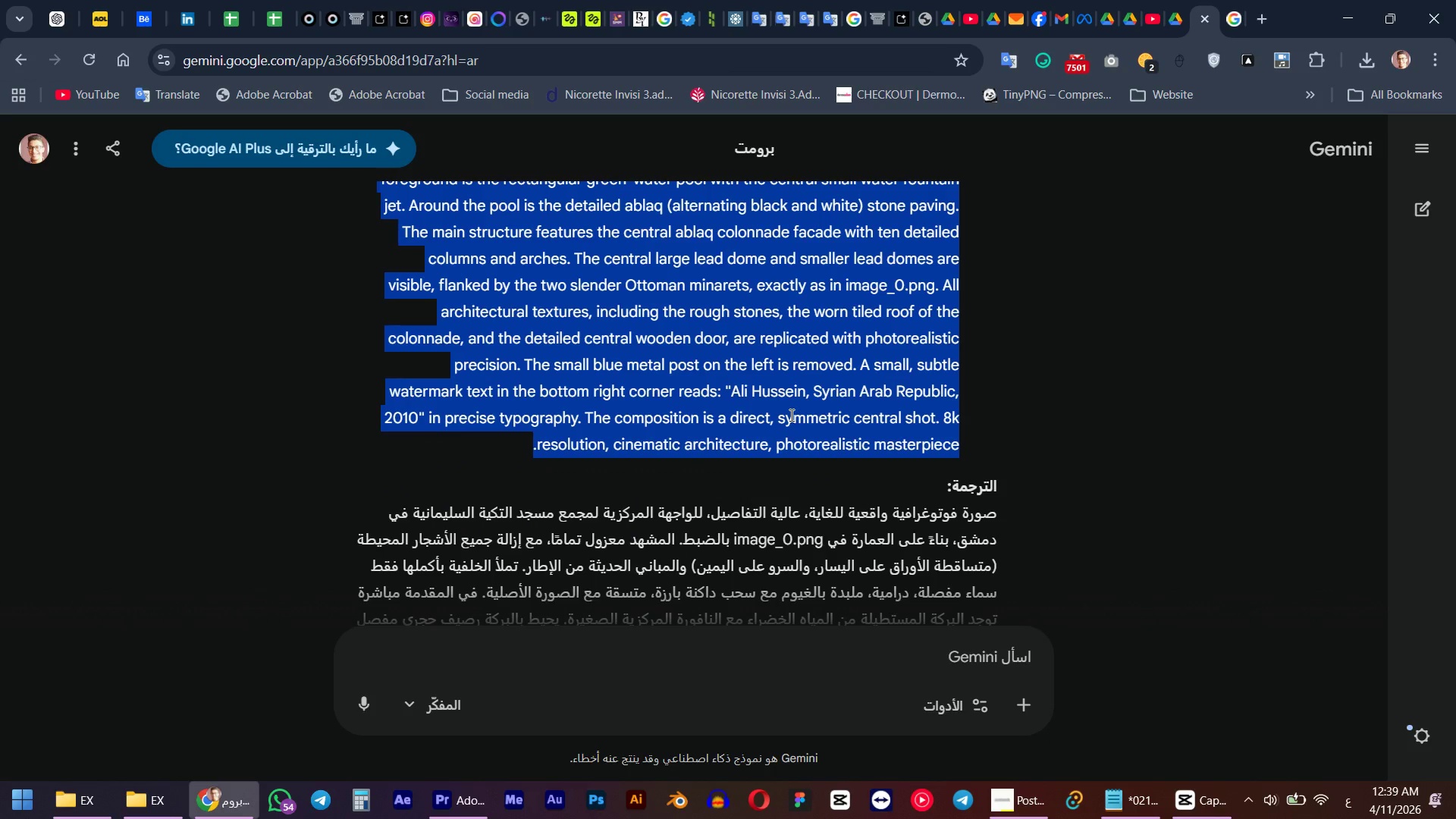 
key(Control+C)
 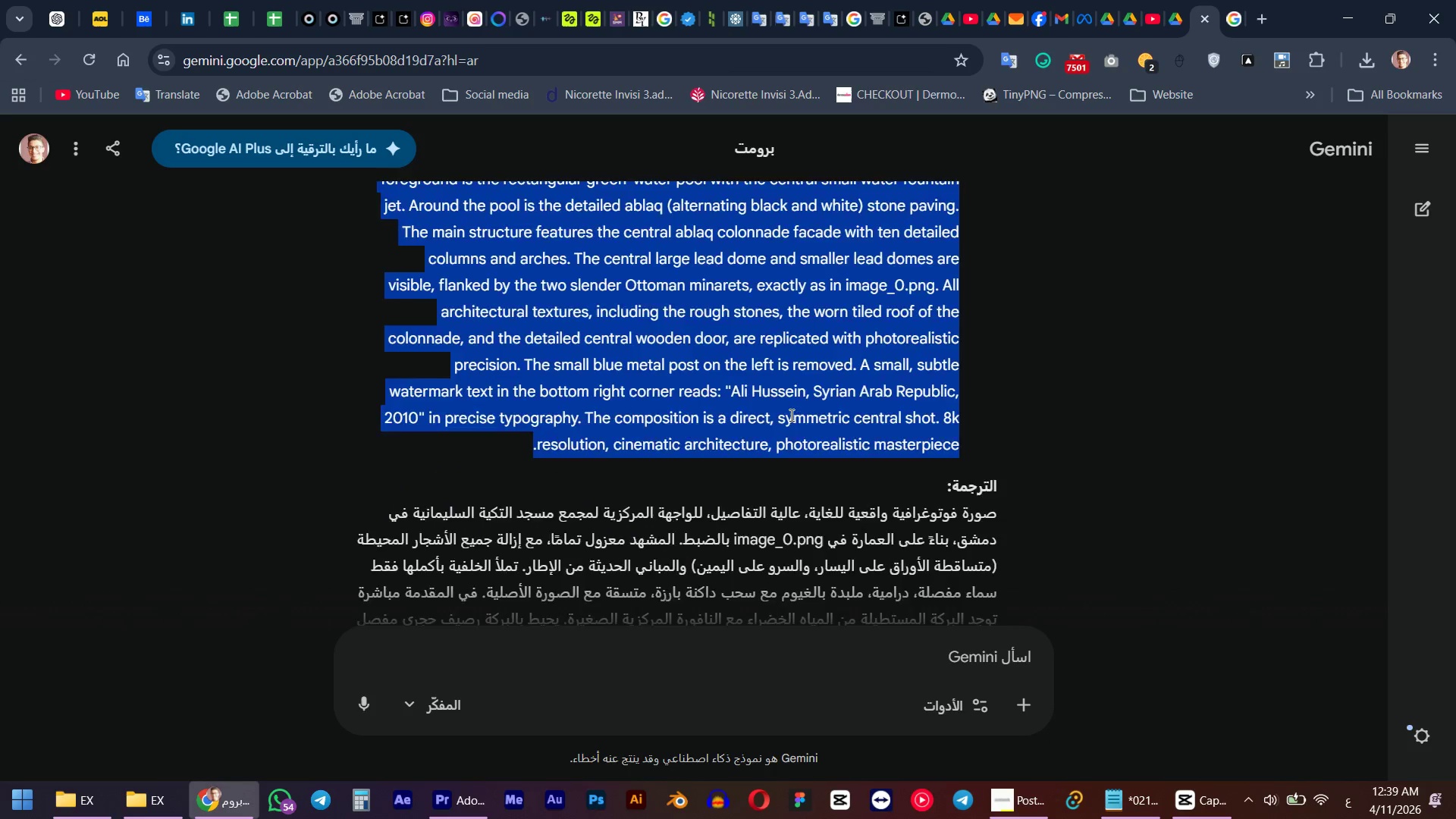 
scroll: coordinate [790, 417], scroll_direction: down, amount: 5.0
 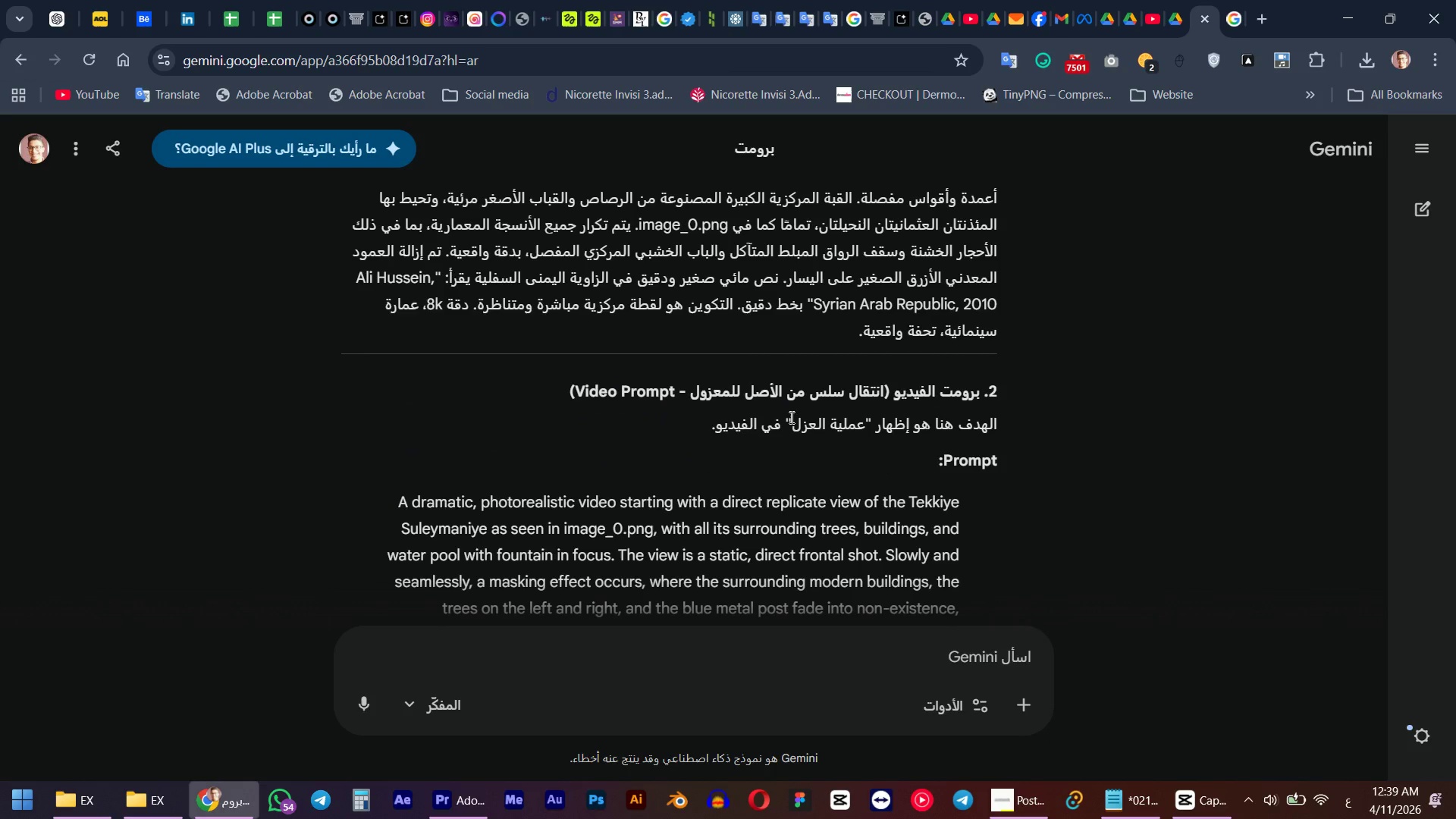 
scroll: coordinate [790, 417], scroll_direction: up, amount: 1.0
 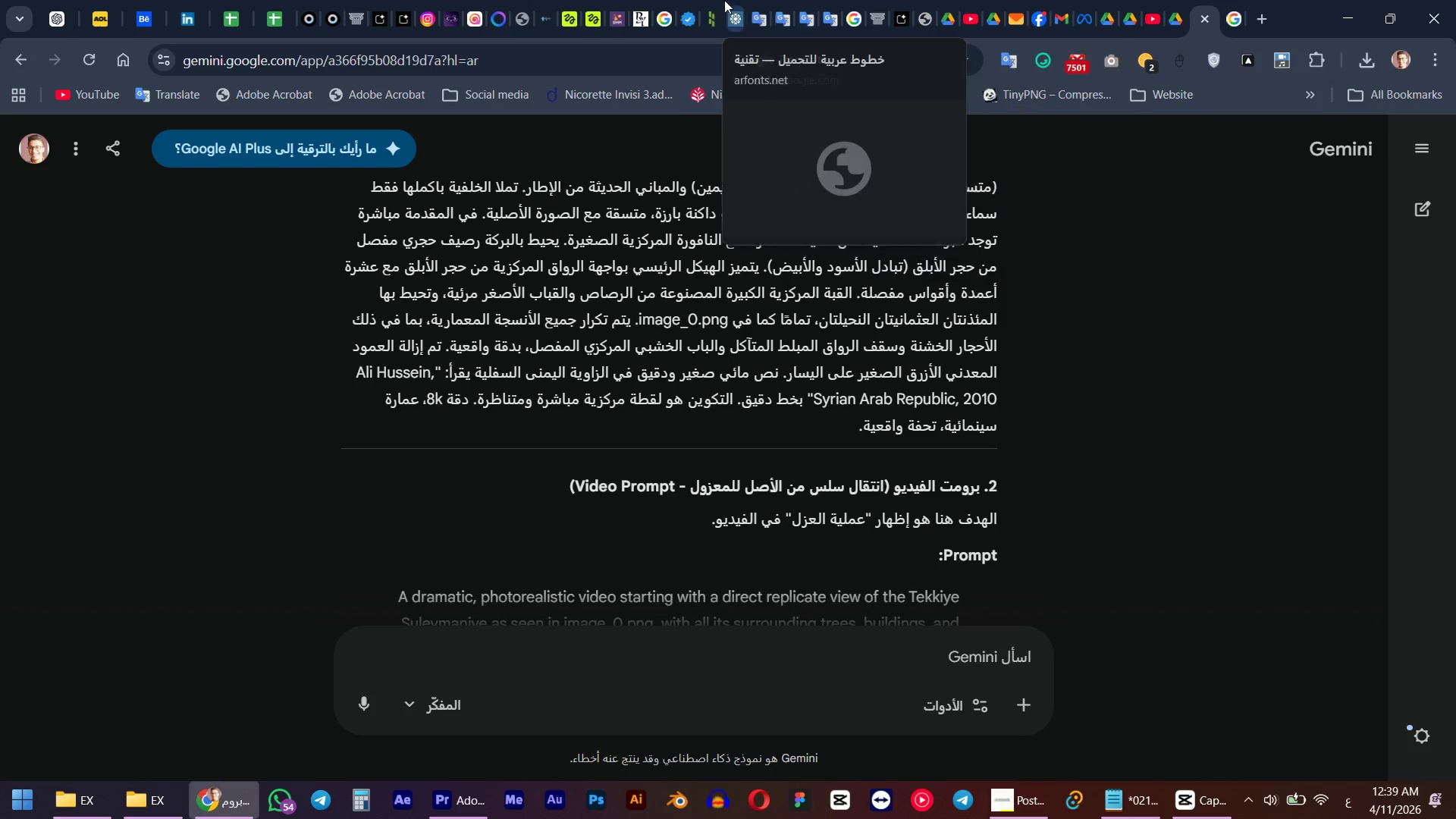 
left_click([569, 0])
 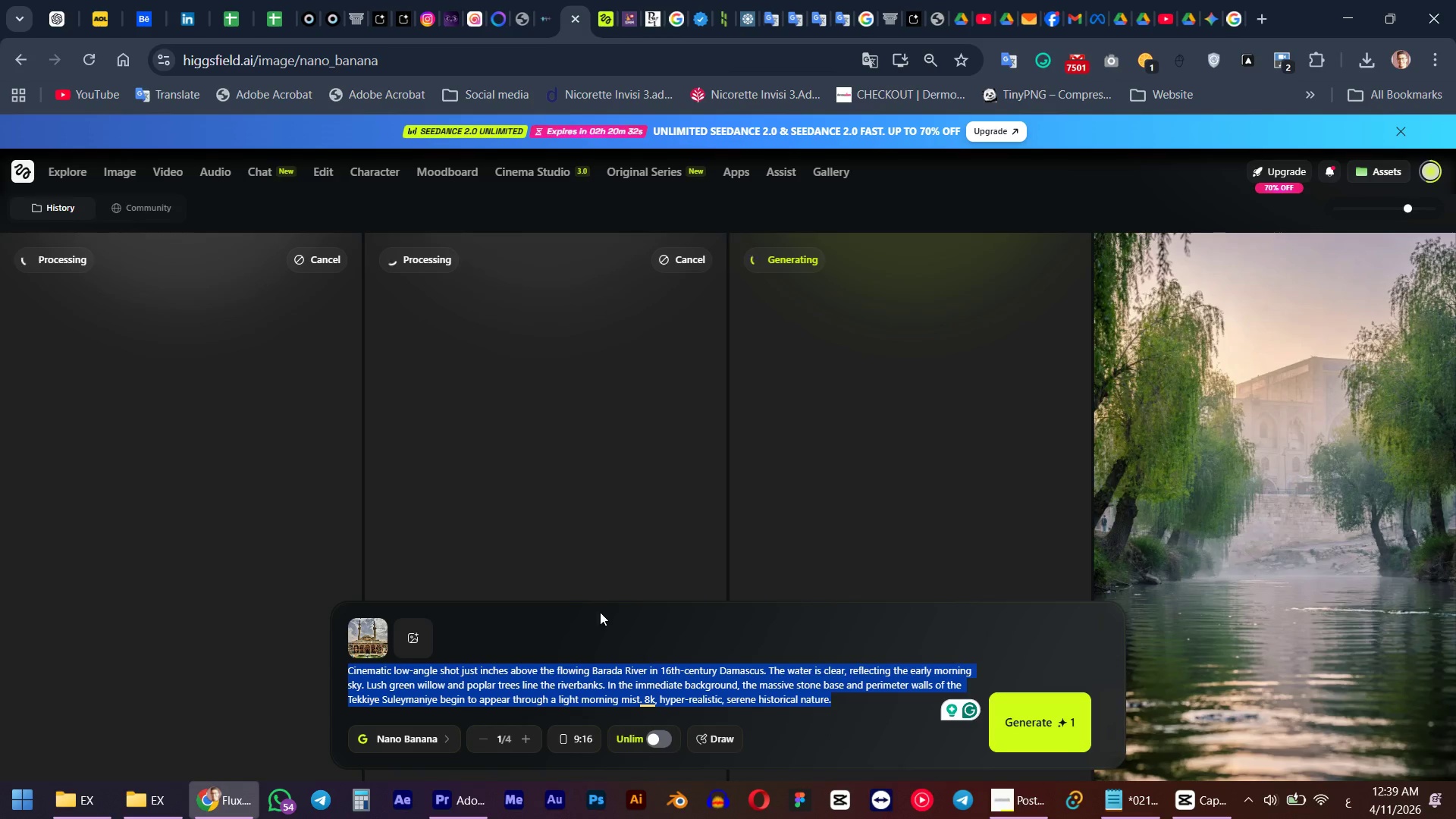 
key(Control+ControlLeft)
 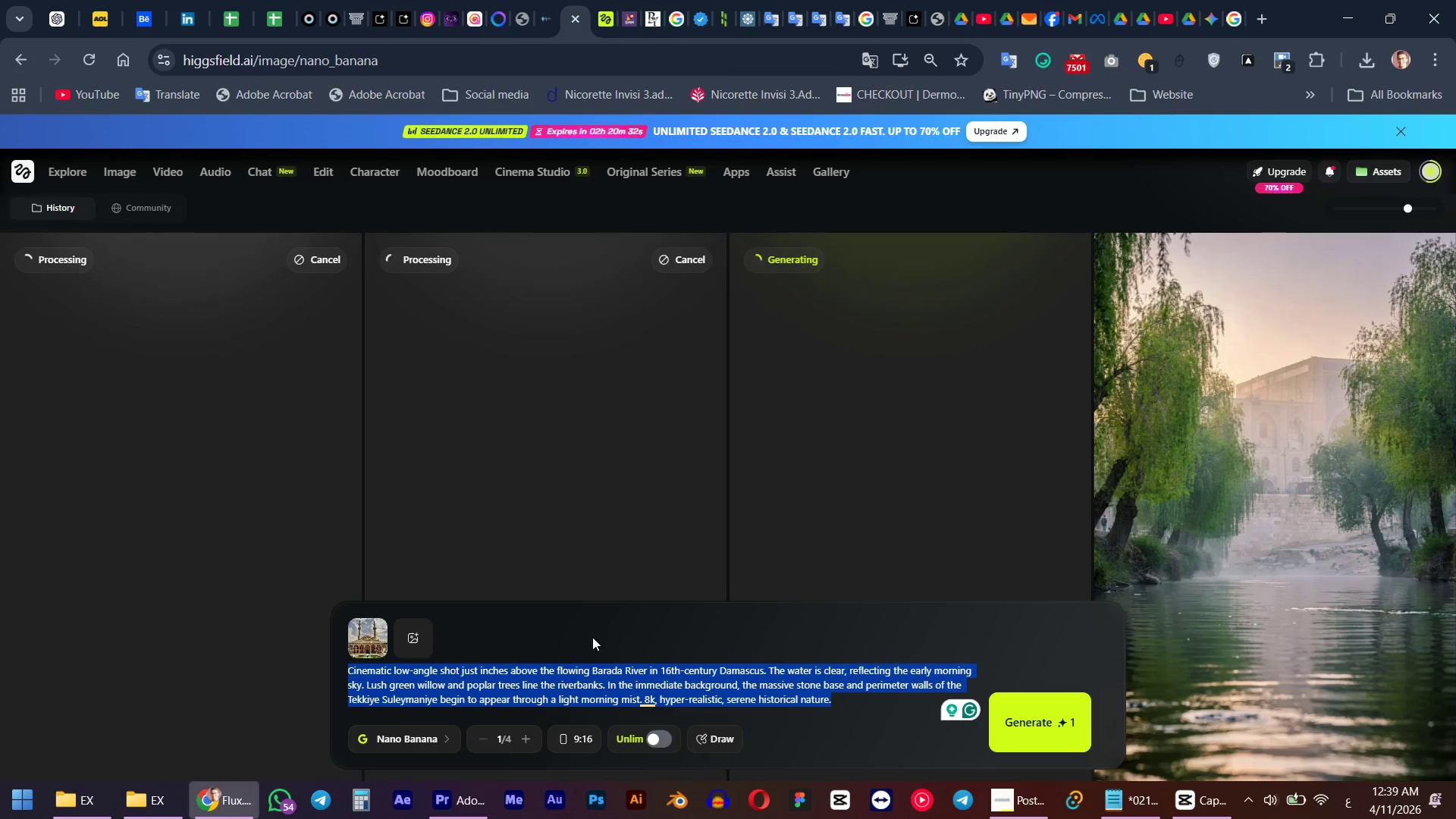 
key(Control+V)
 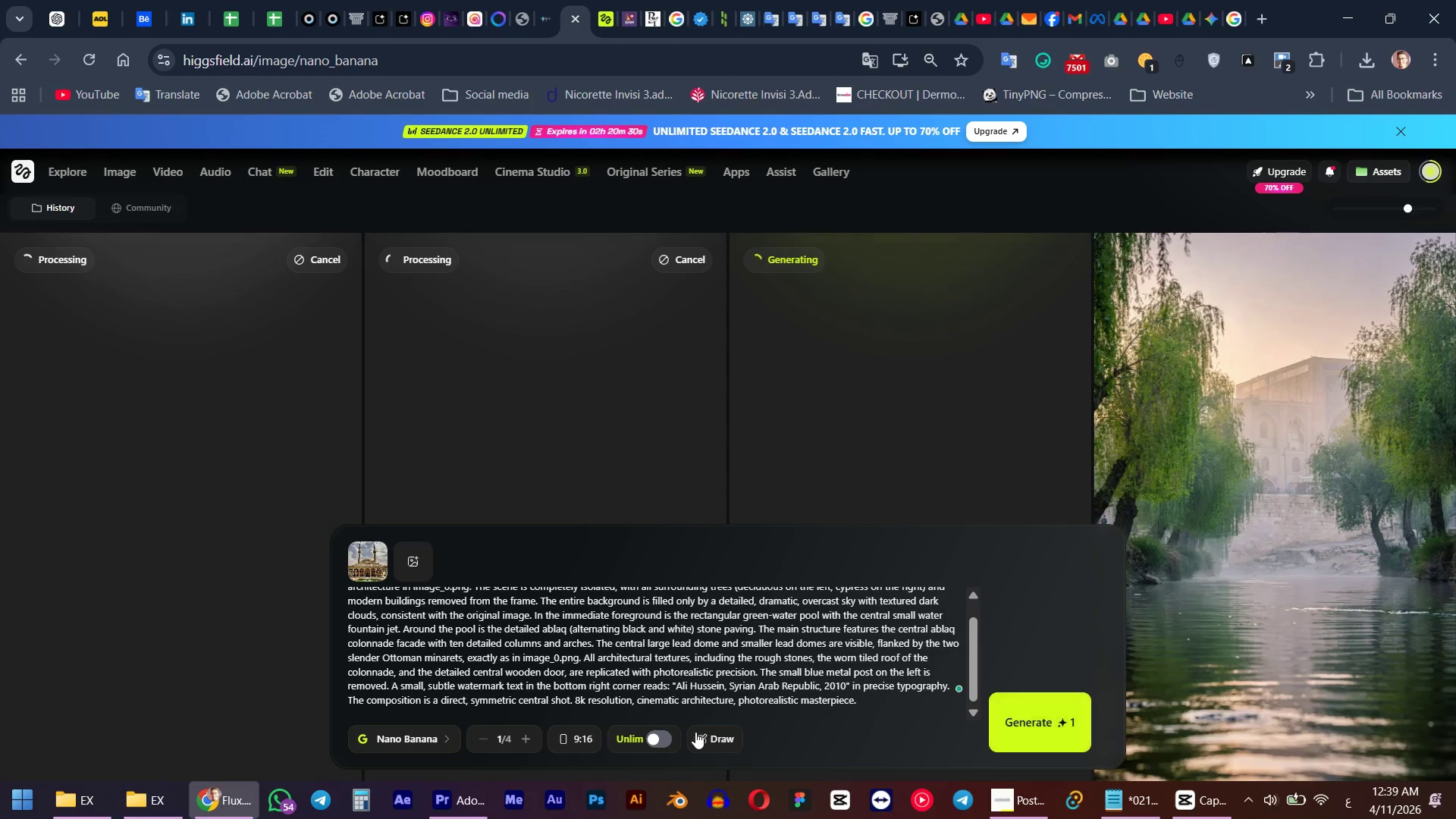 
double_click([661, 736])
 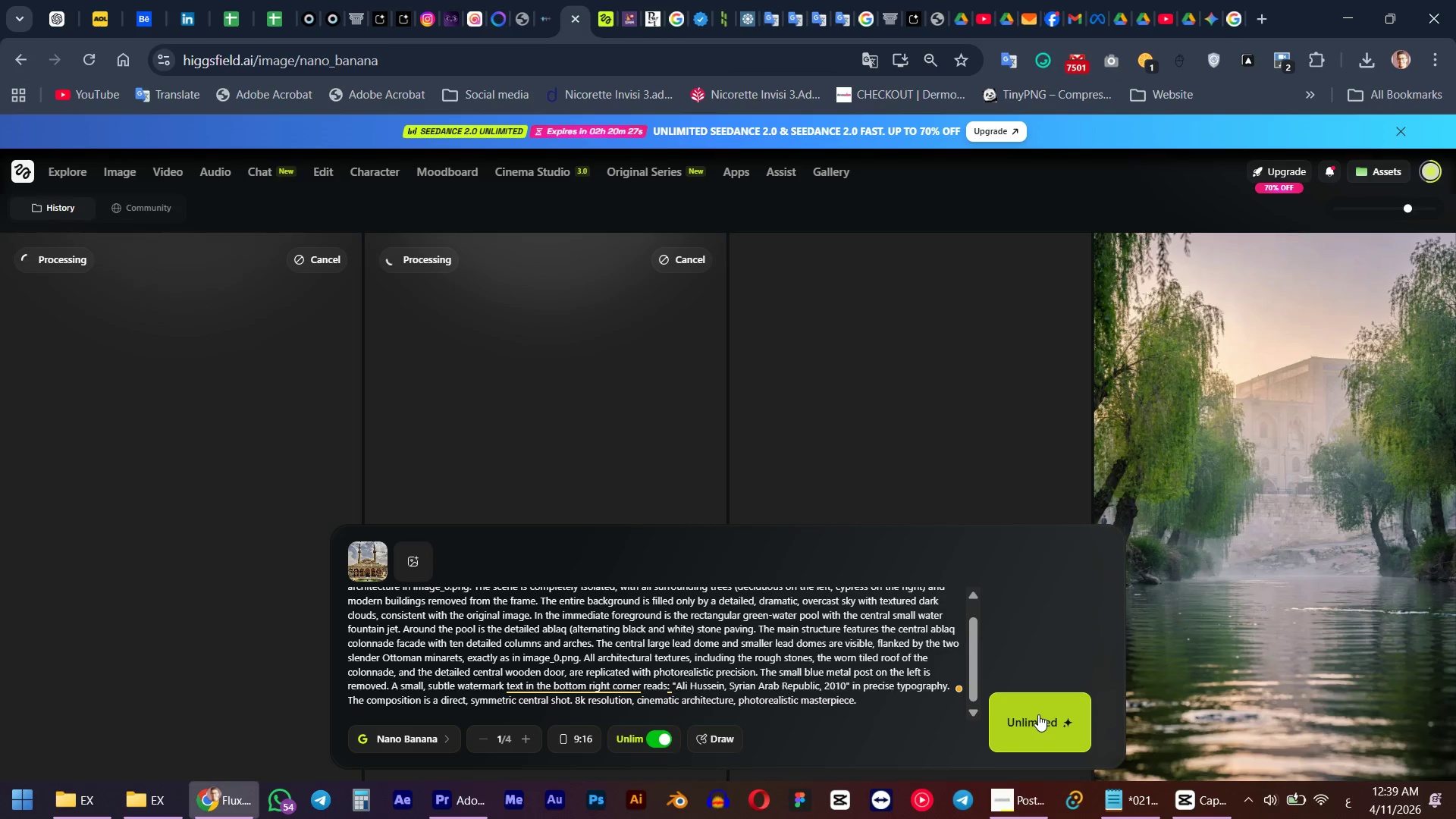 
left_click([1038, 714])
 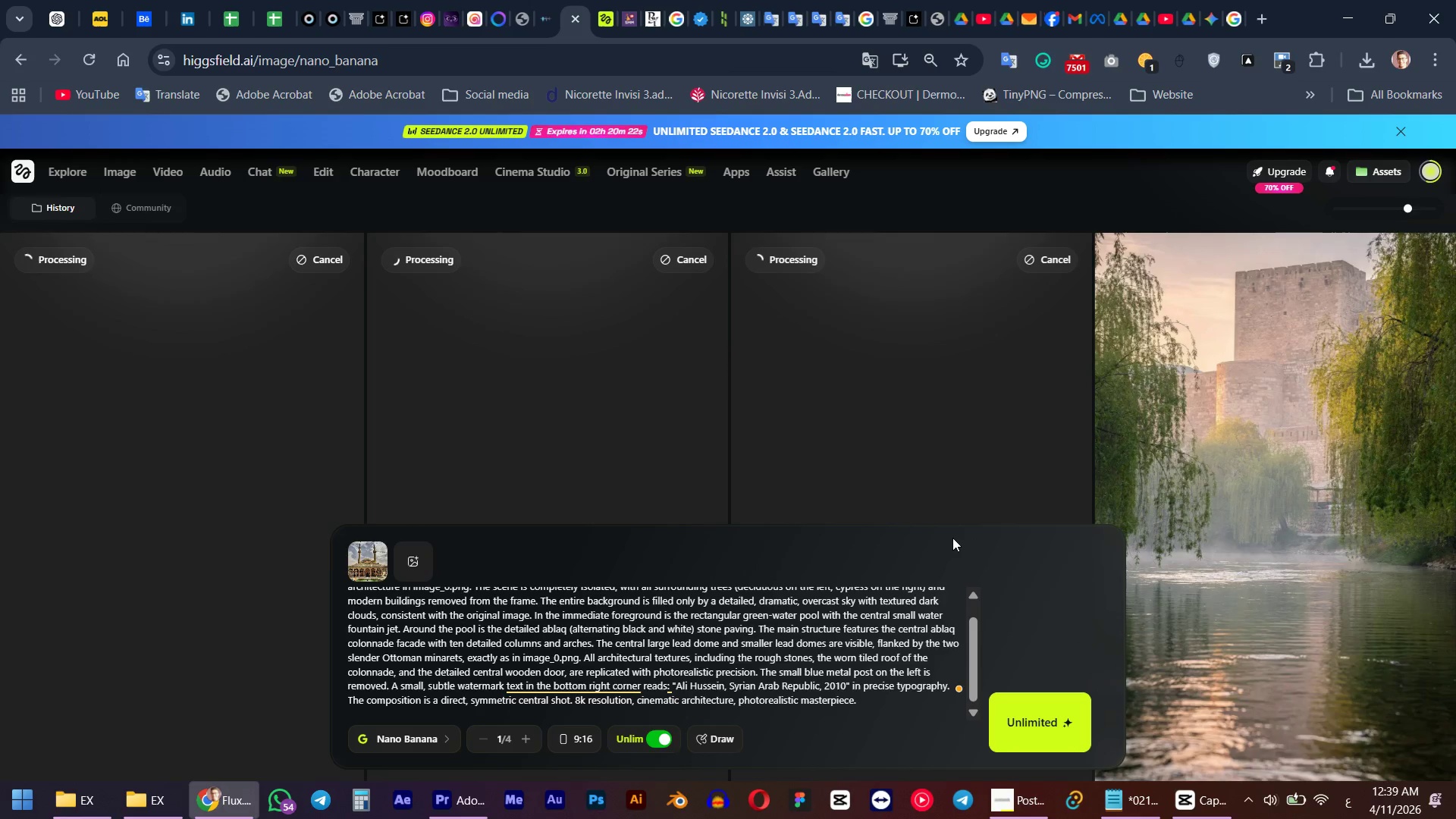 
wait(9.75)
 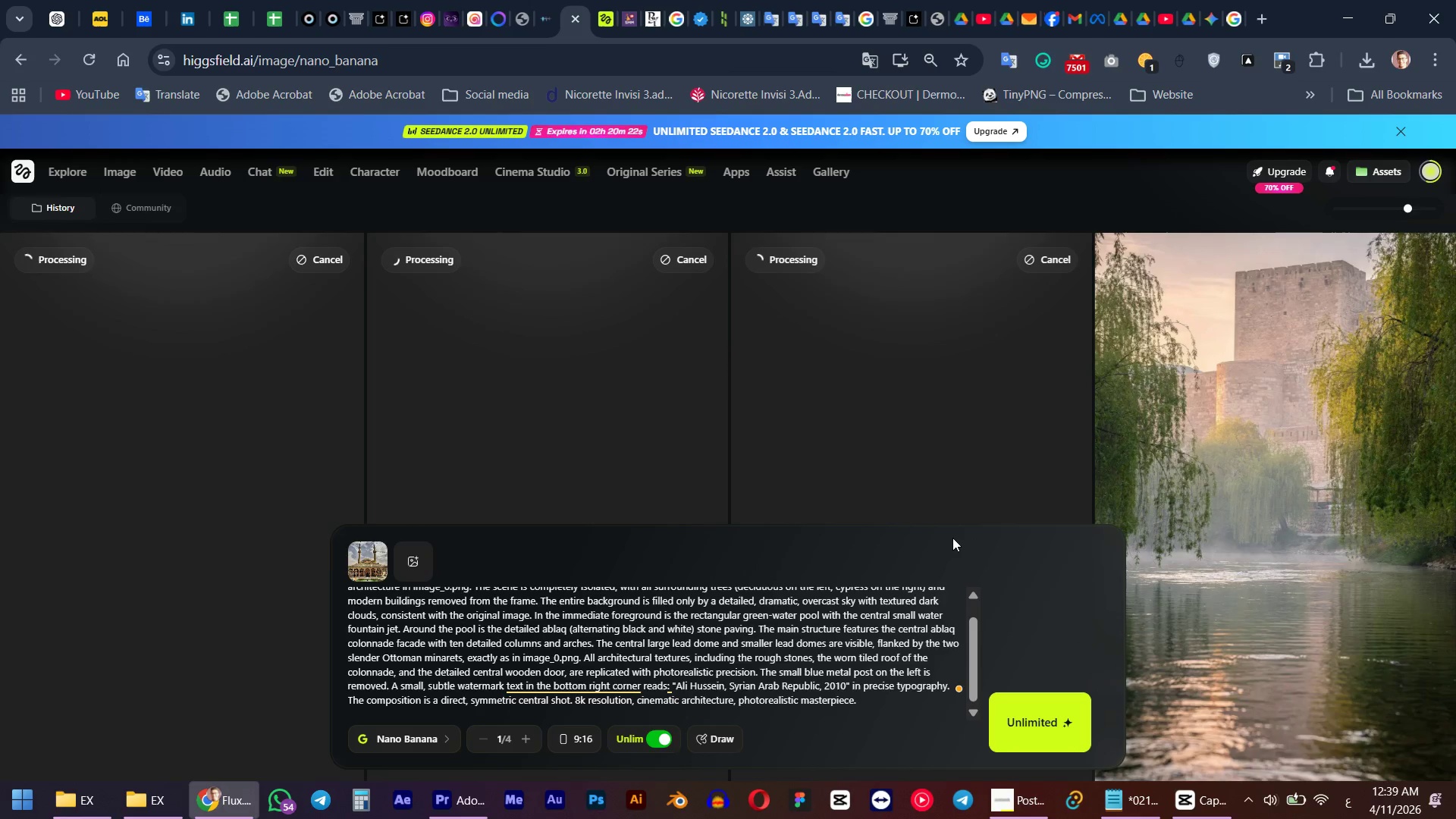 
left_click([436, 739])
 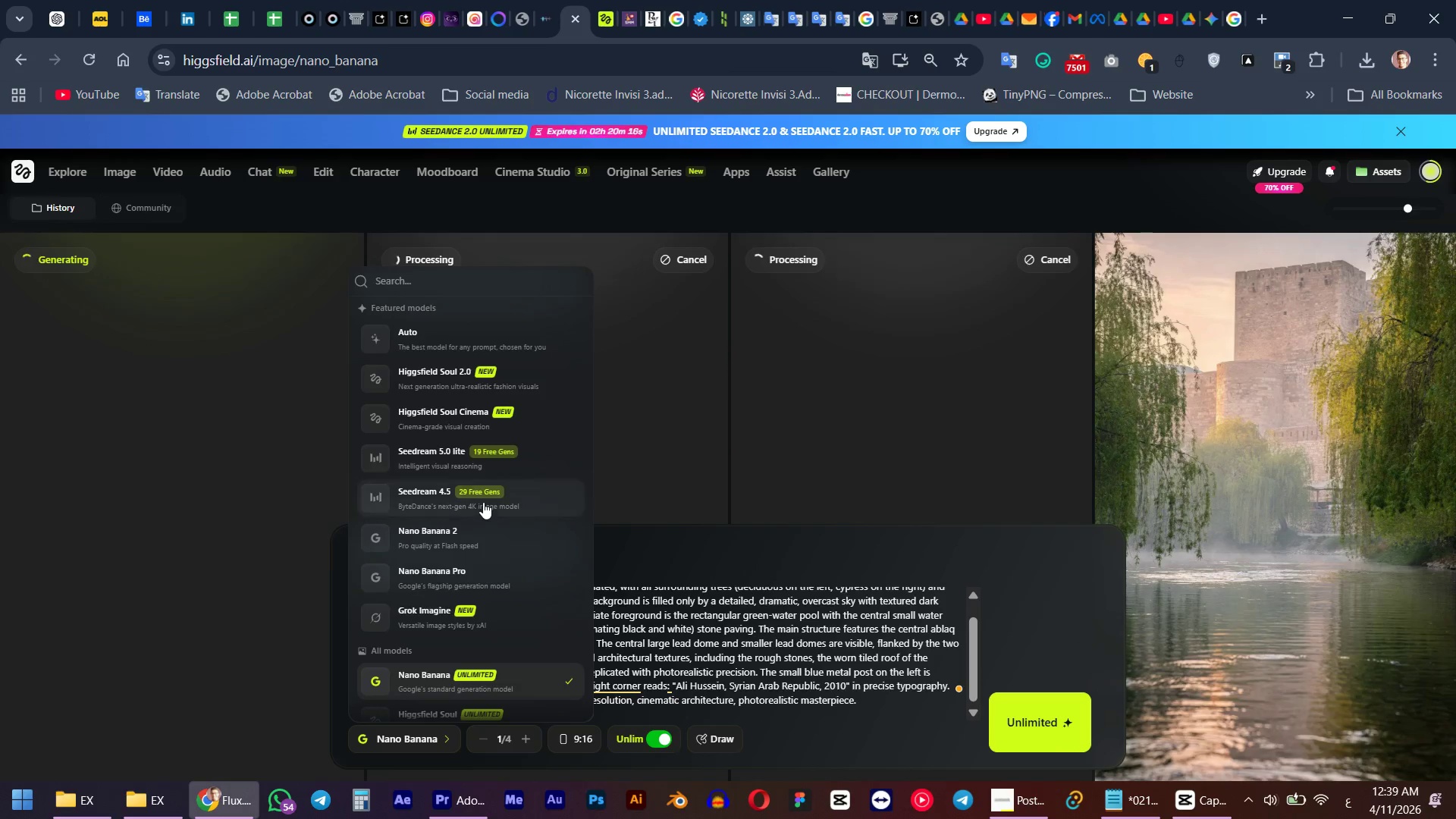 
scroll: coordinate [485, 509], scroll_direction: down, amount: 3.0
 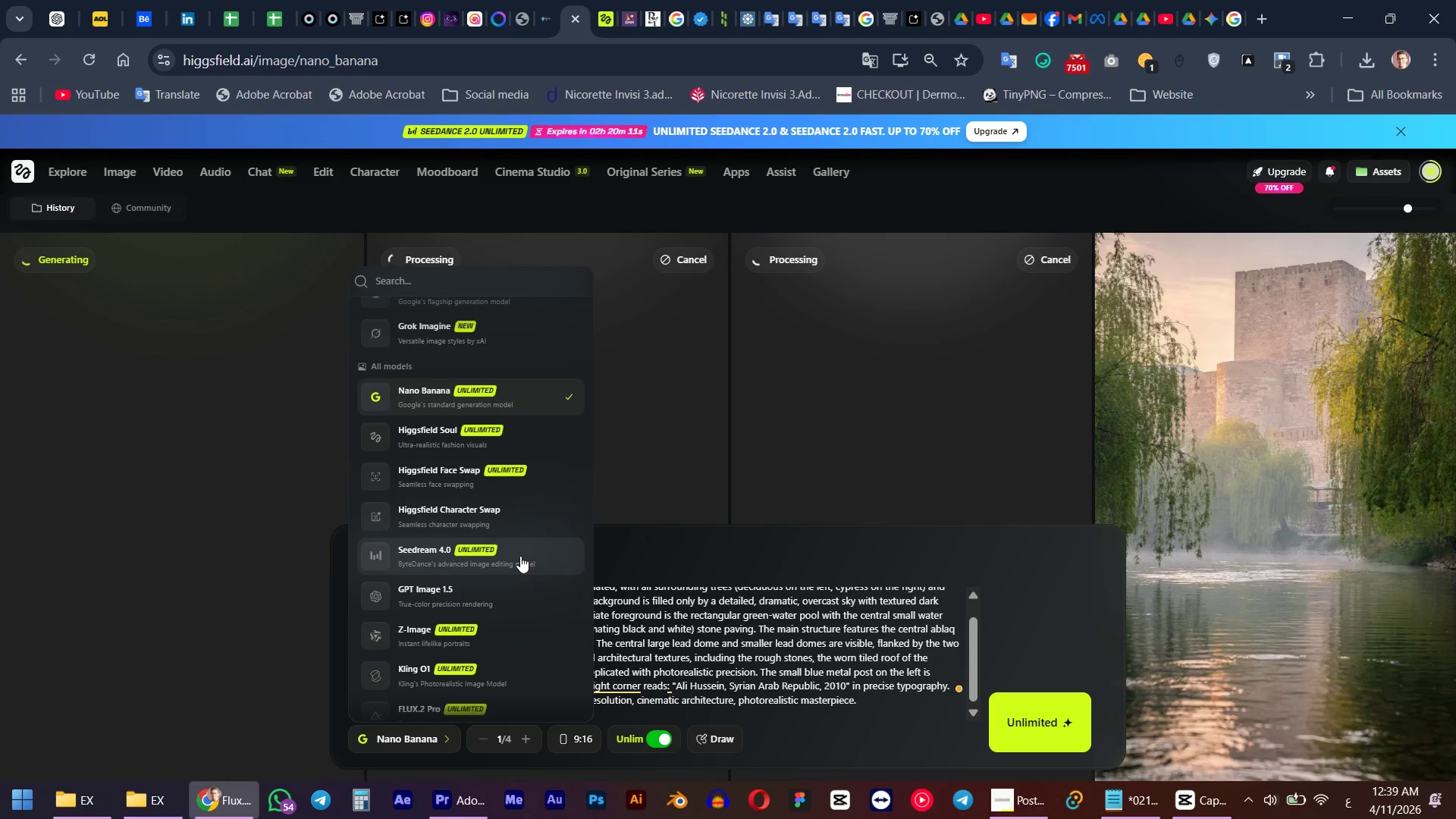 
left_click([520, 556])
 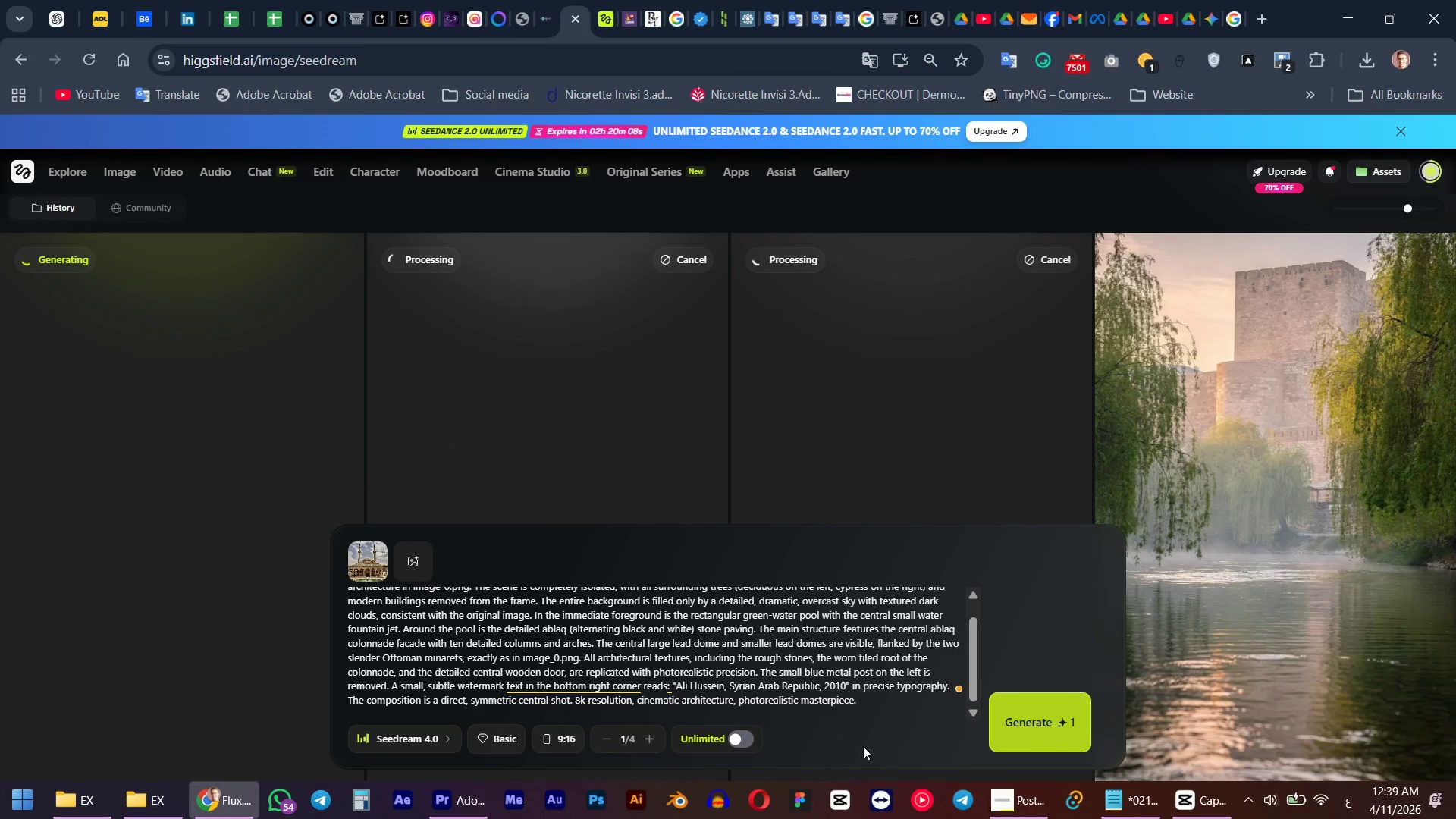 
left_click([732, 739])
 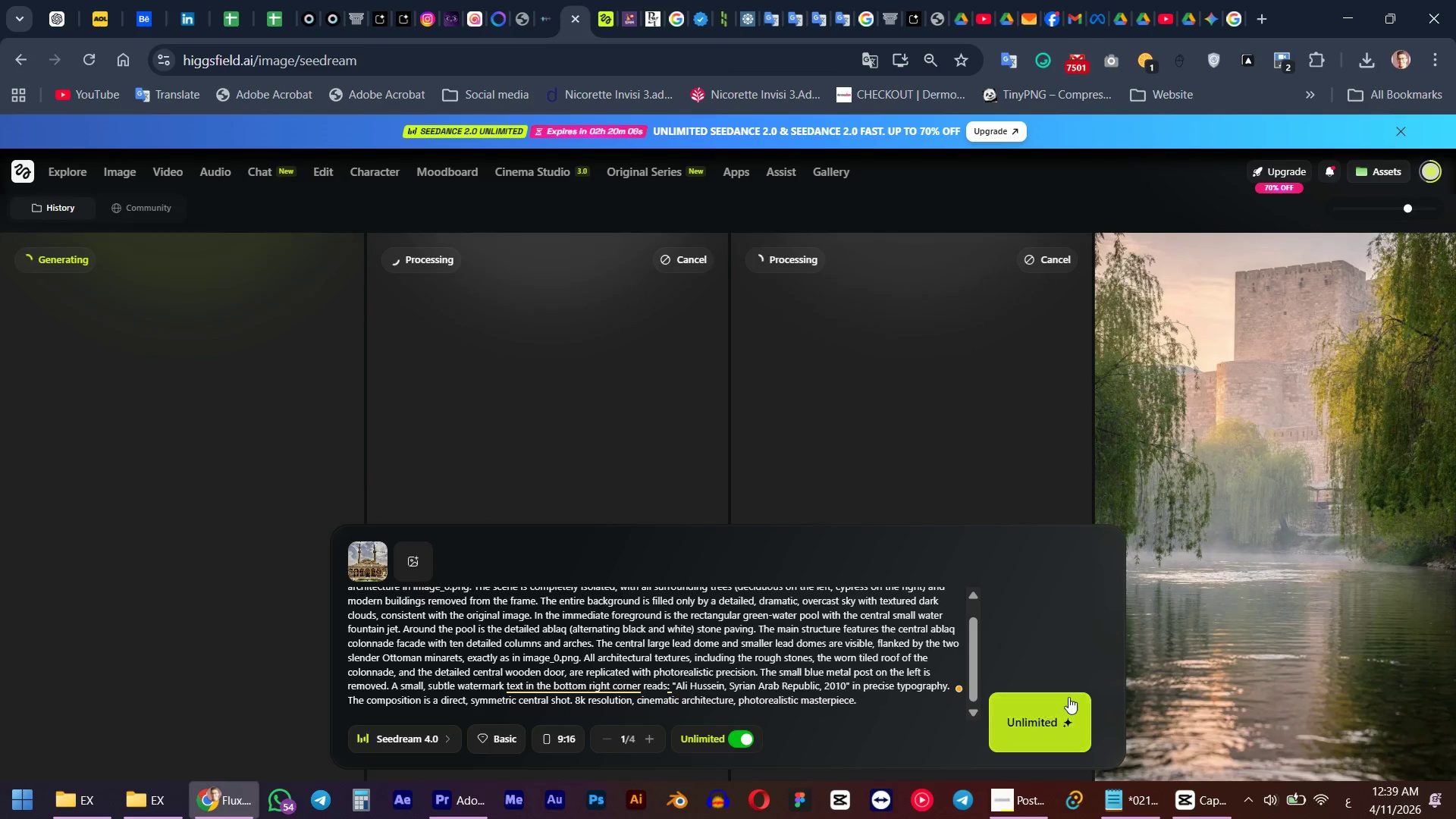 
left_click([1071, 713])
 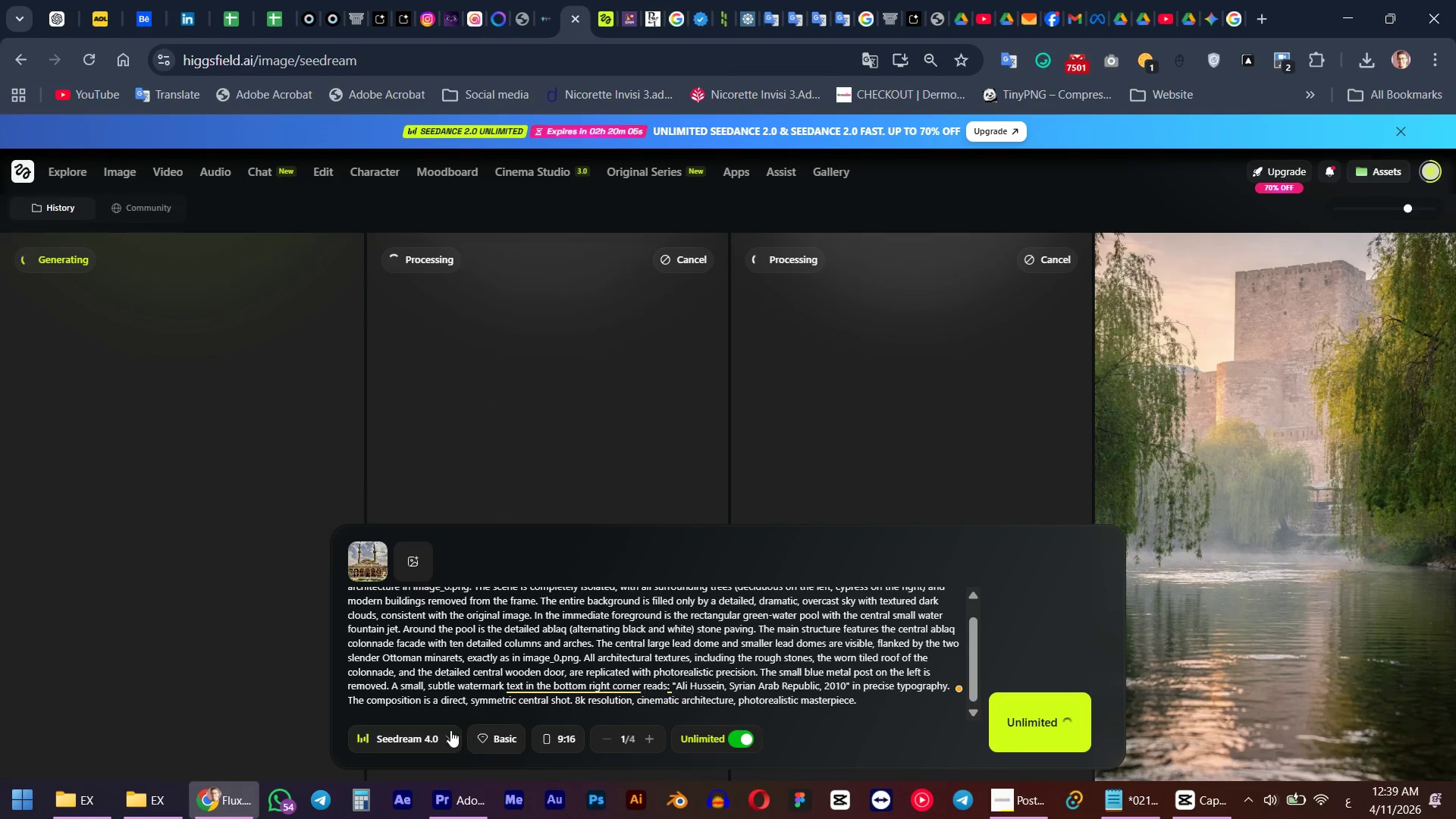 
left_click([445, 730])
 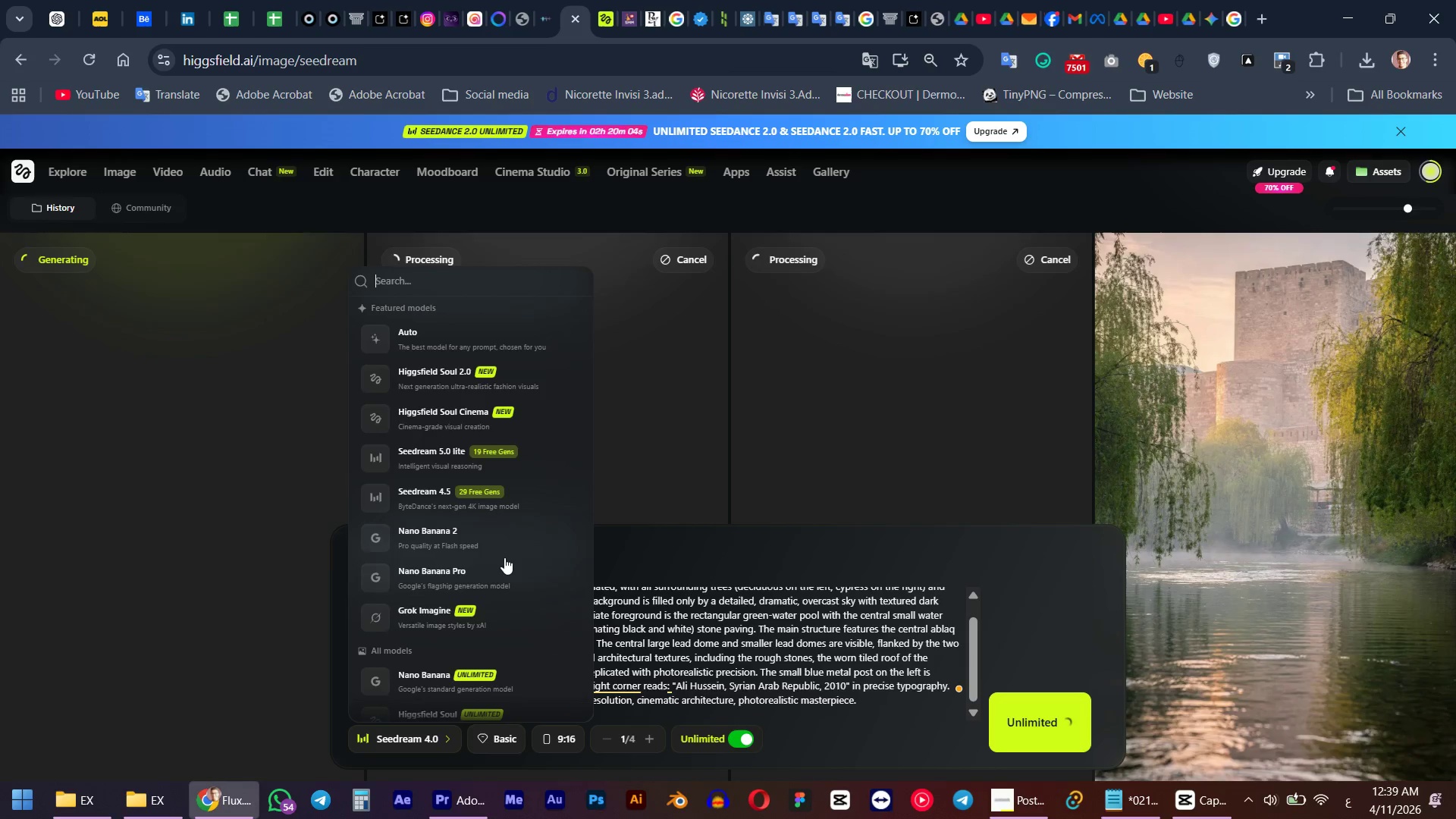 
scroll: coordinate [502, 670], scroll_direction: down, amount: 4.0
 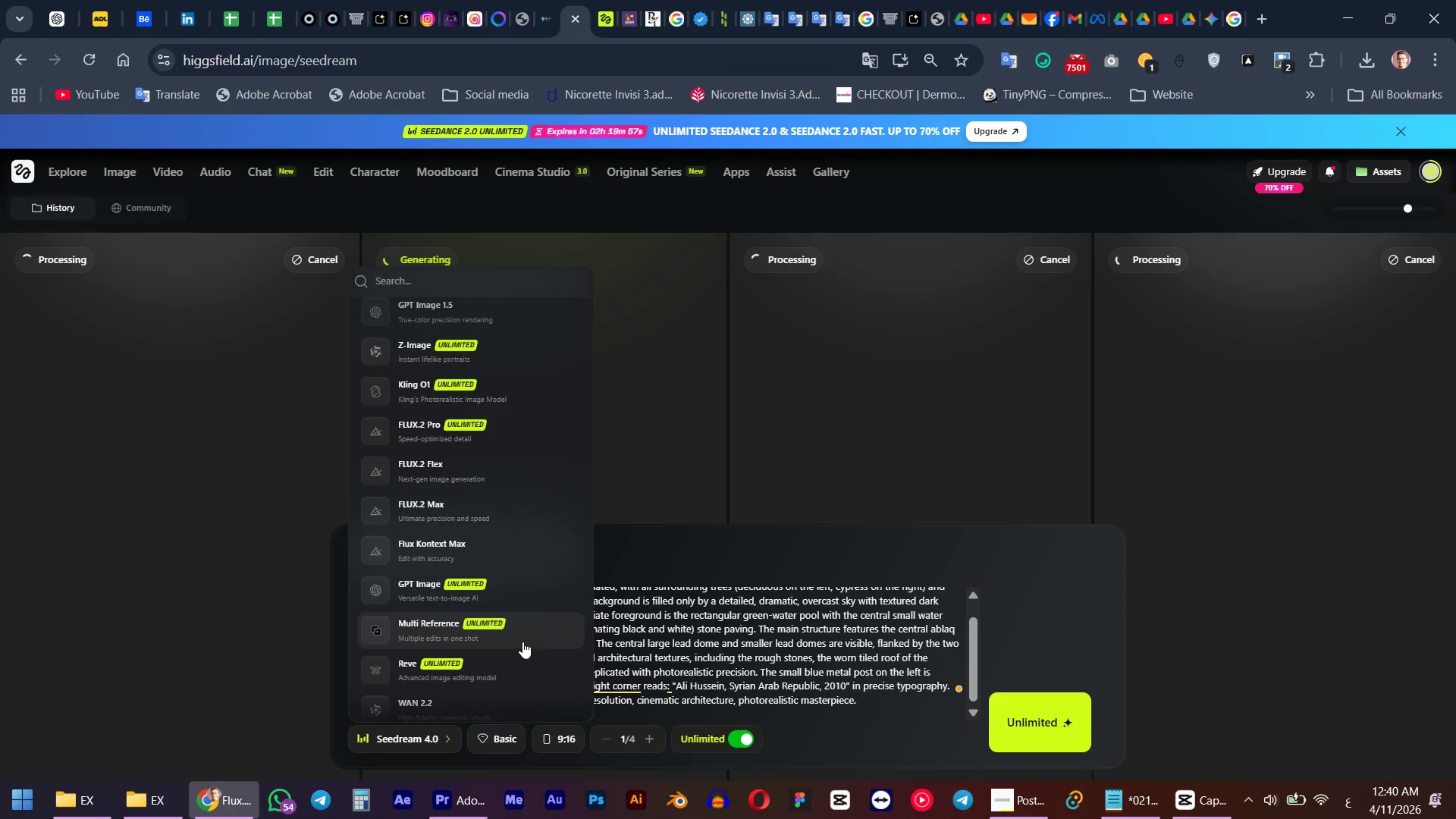 
left_click([522, 642])
 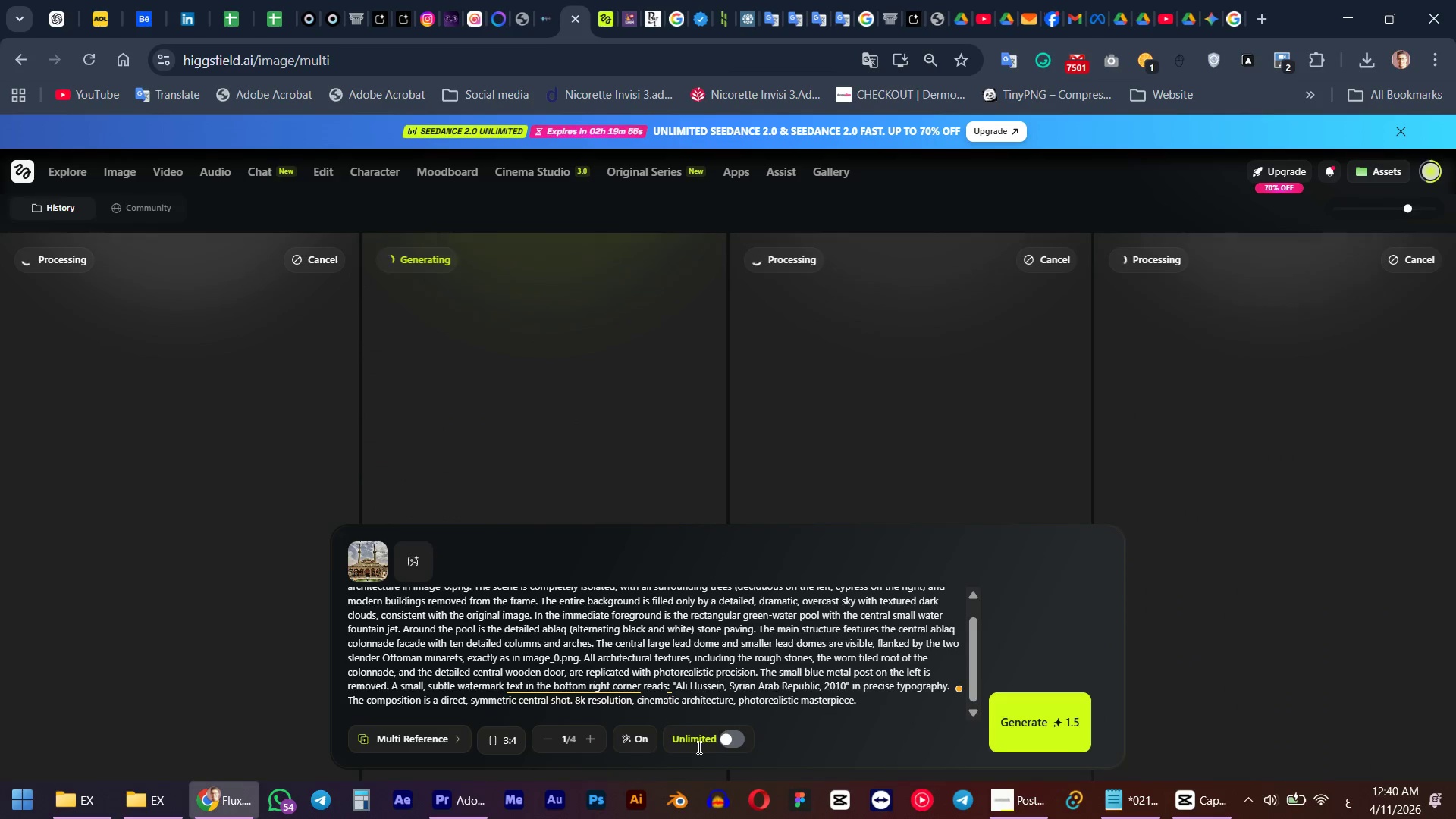 
left_click([730, 739])
 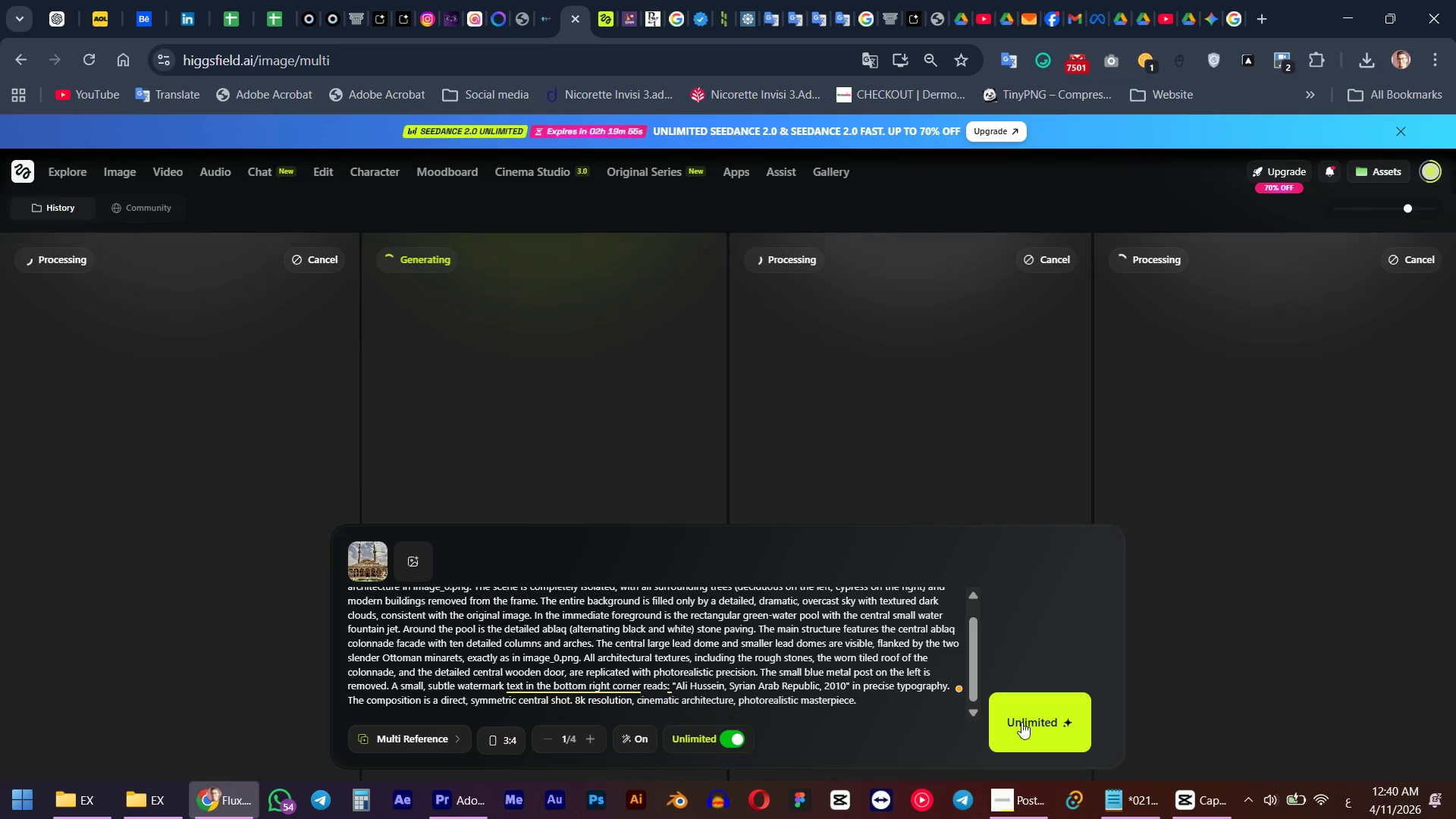 
left_click([1059, 722])
 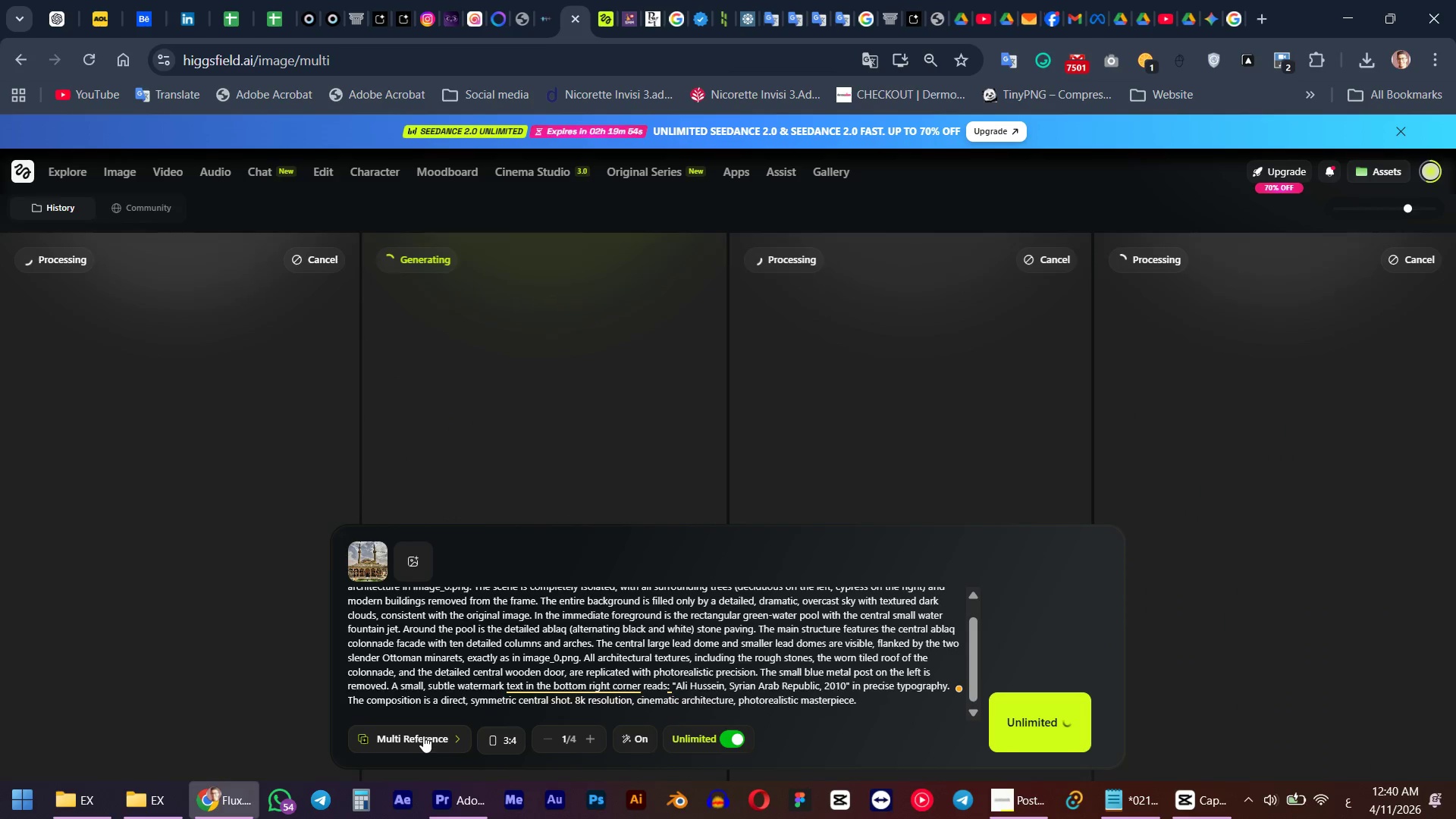 
left_click([423, 736])
 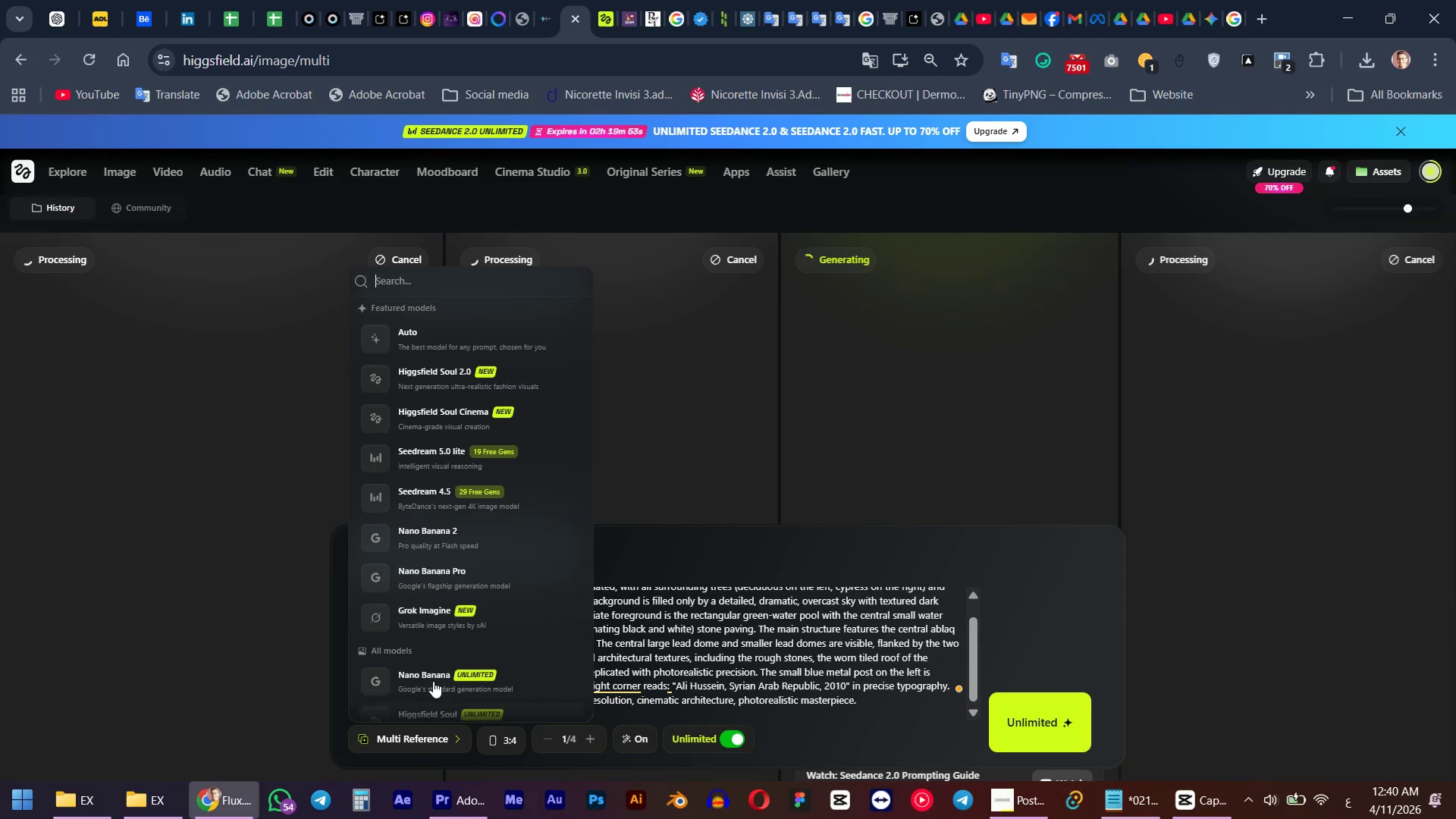 
scroll: coordinate [458, 630], scroll_direction: down, amount: 3.0
 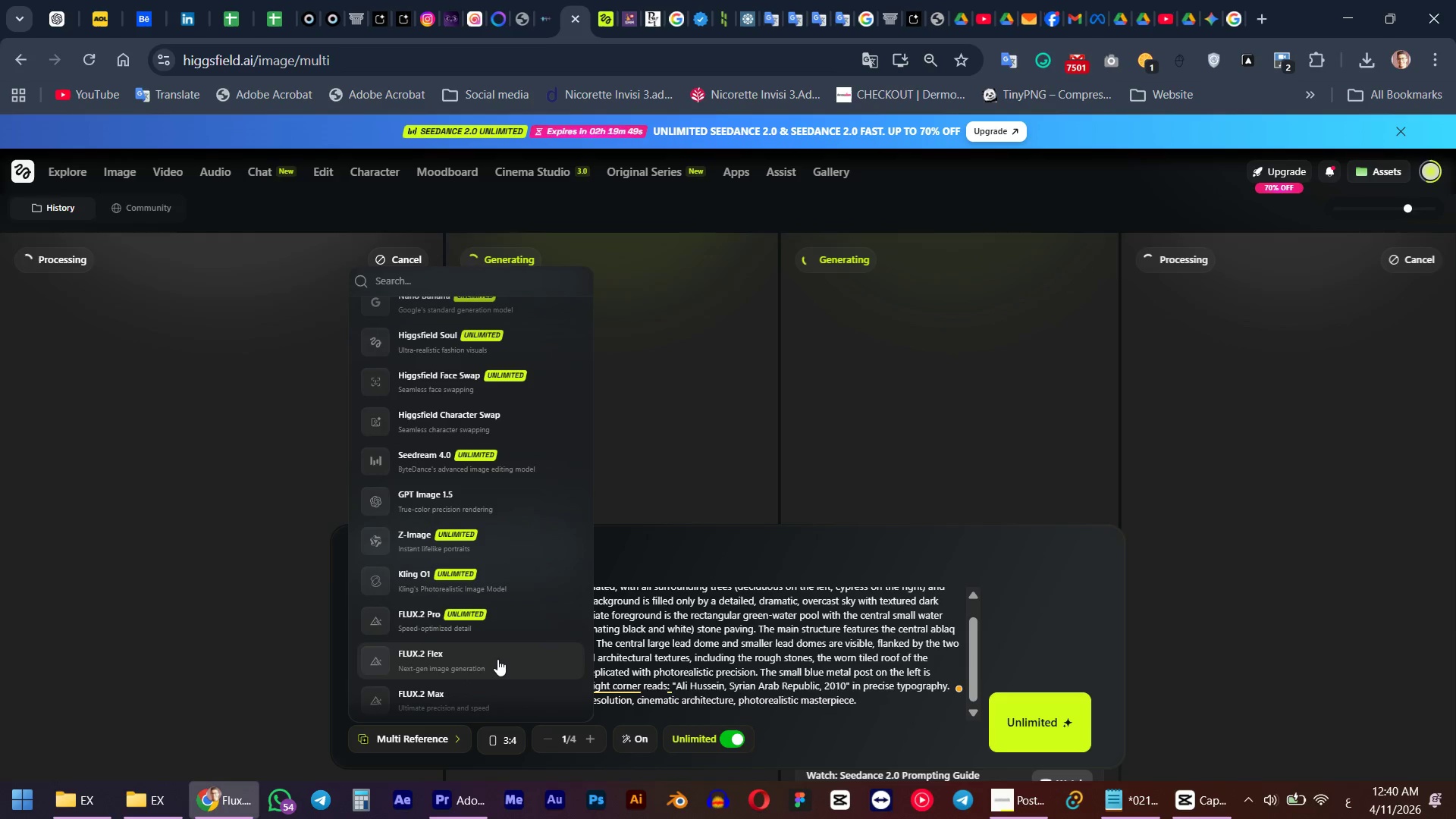 
left_click([512, 624])
 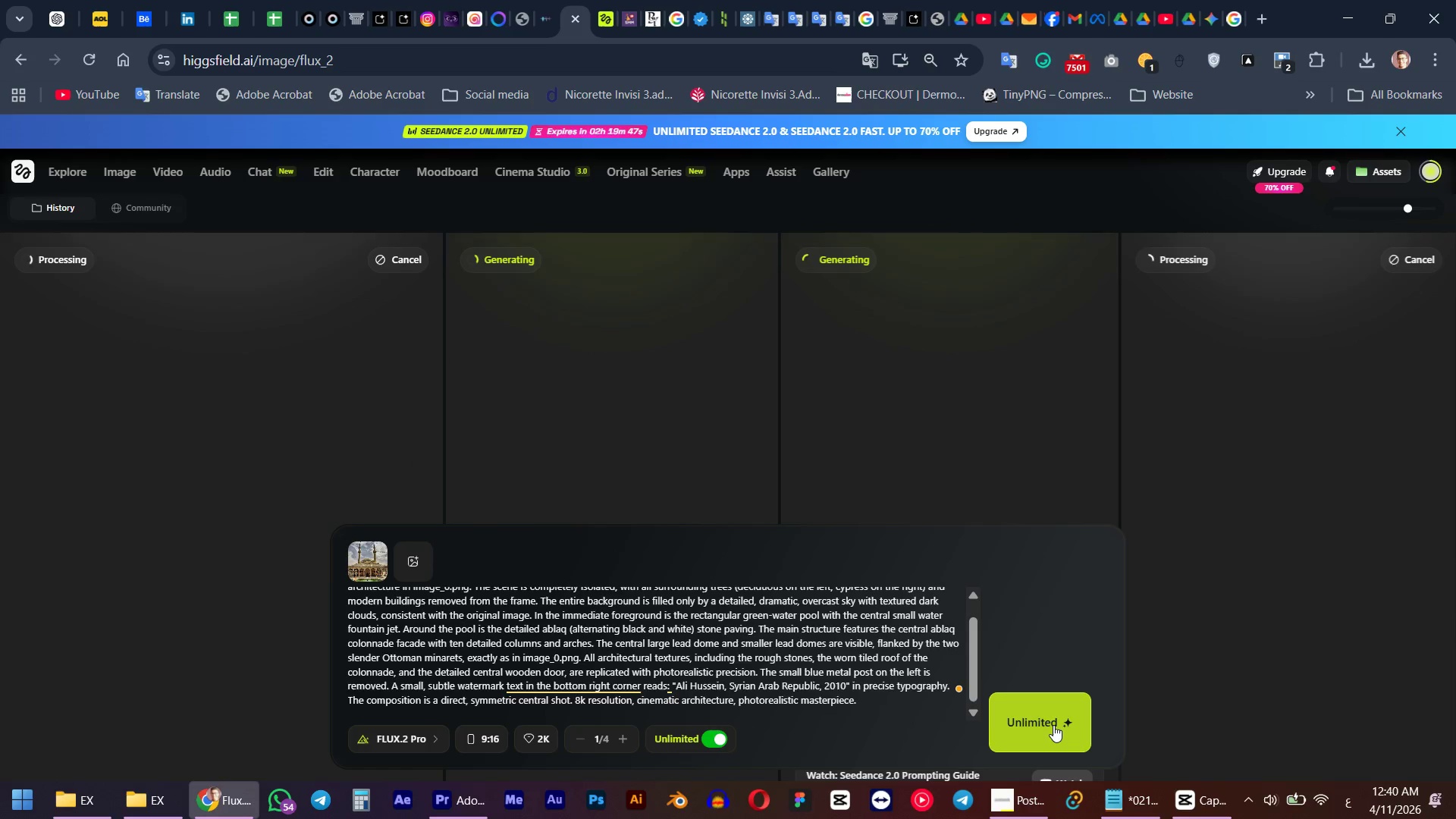 
left_click([1053, 725])
 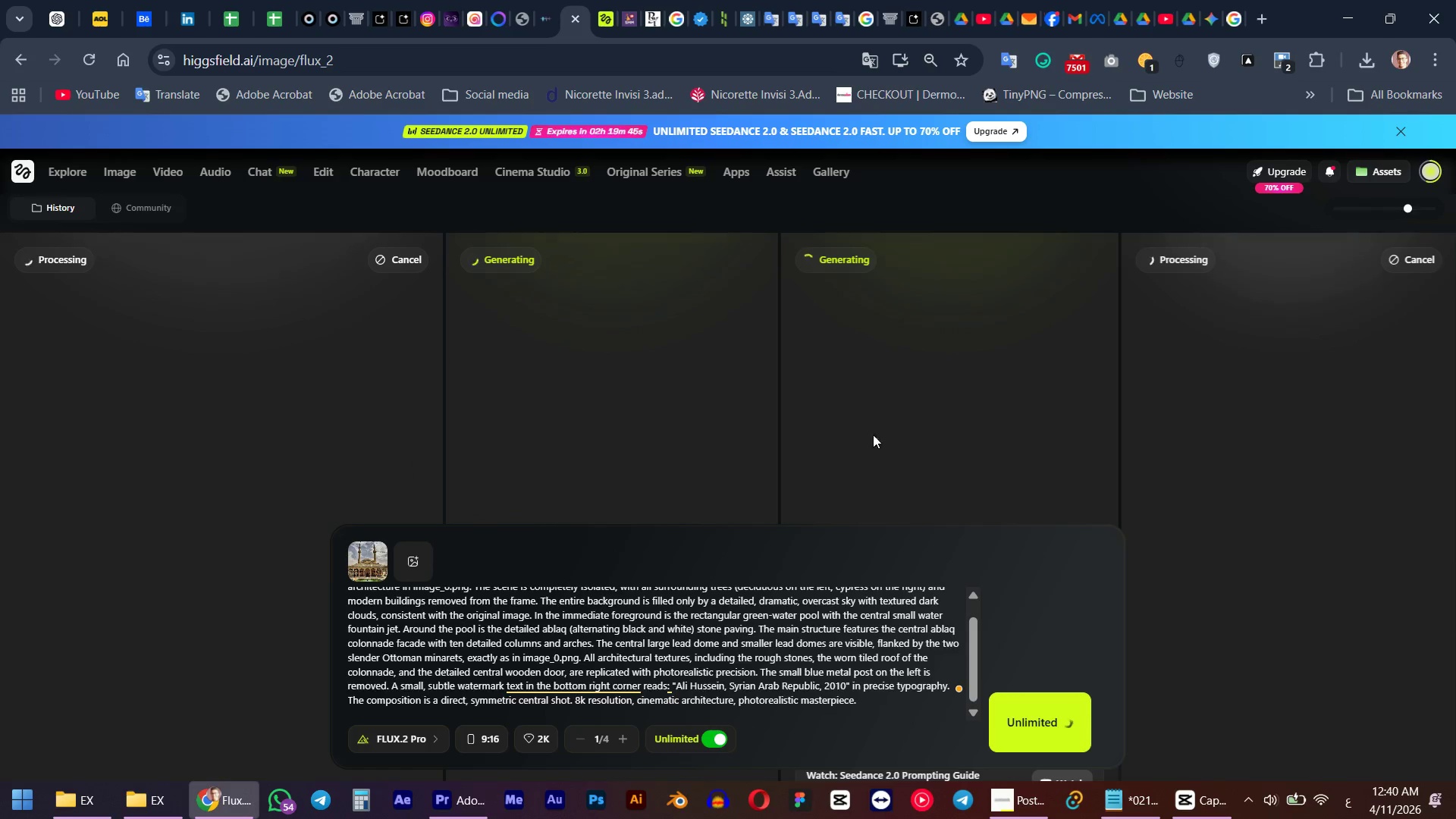 
scroll: coordinate [877, 356], scroll_direction: down, amount: 7.0
 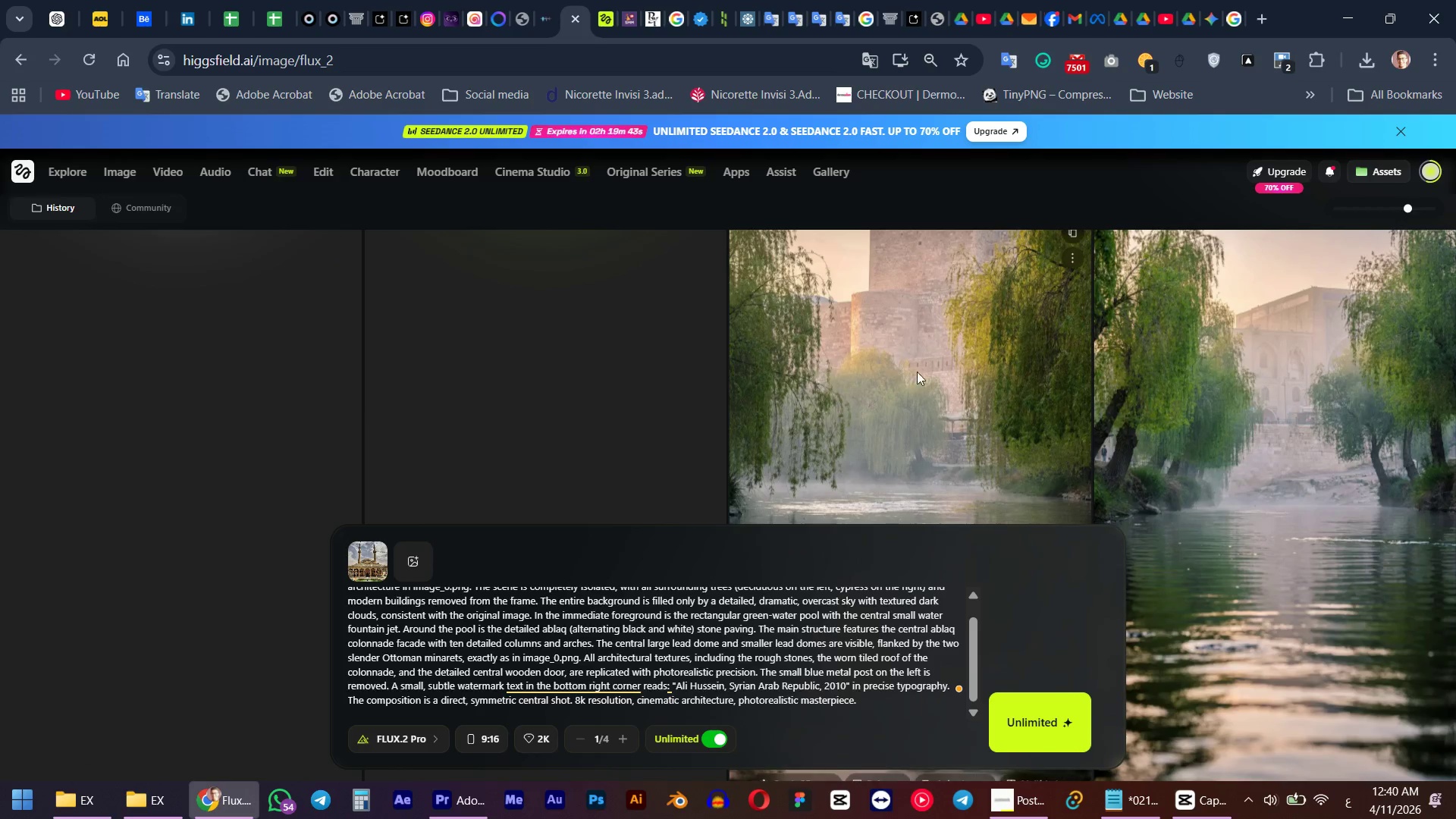 
scroll: coordinate [1073, 366], scroll_direction: up, amount: 1.0
 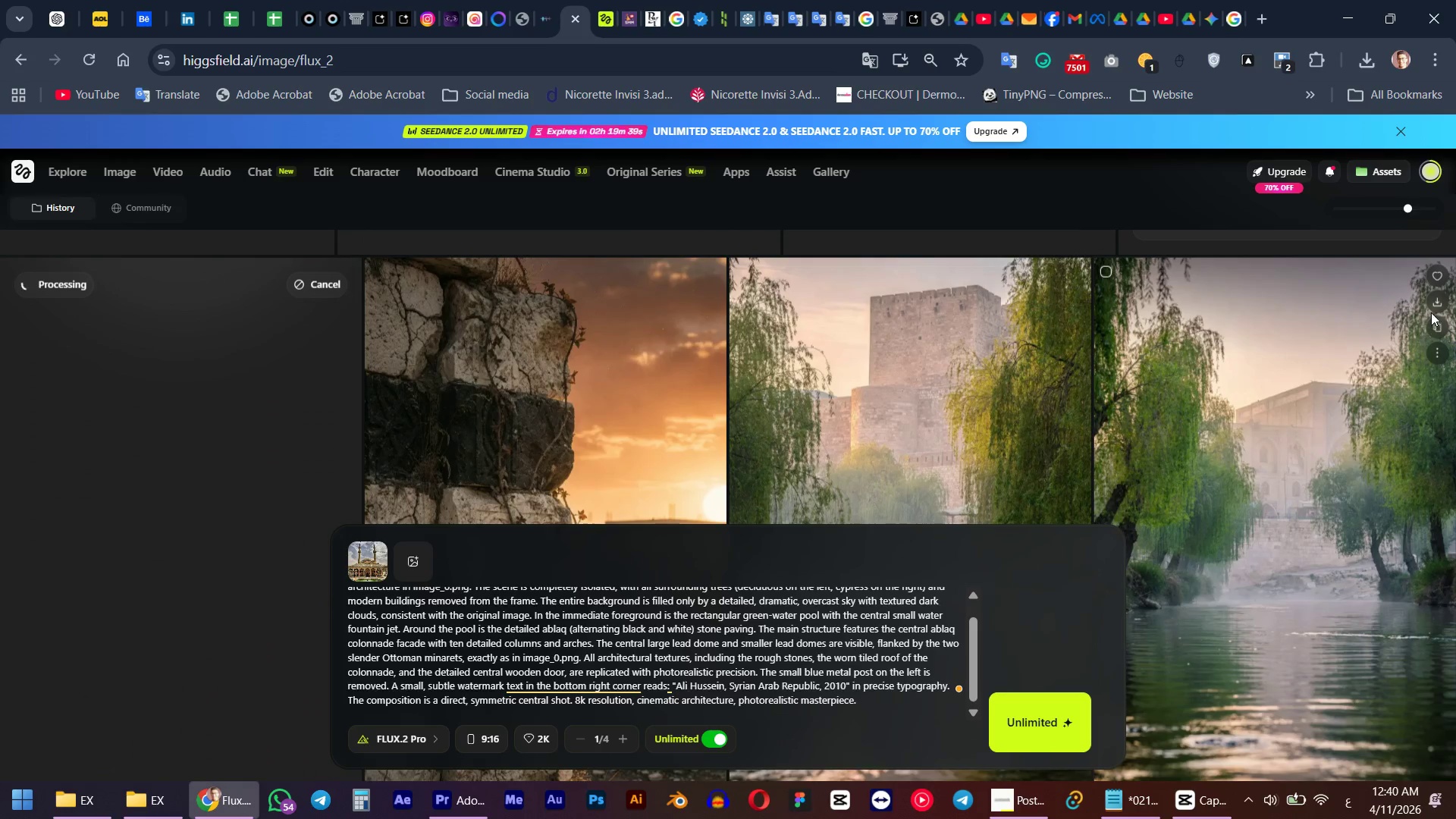 
left_click([1432, 305])
 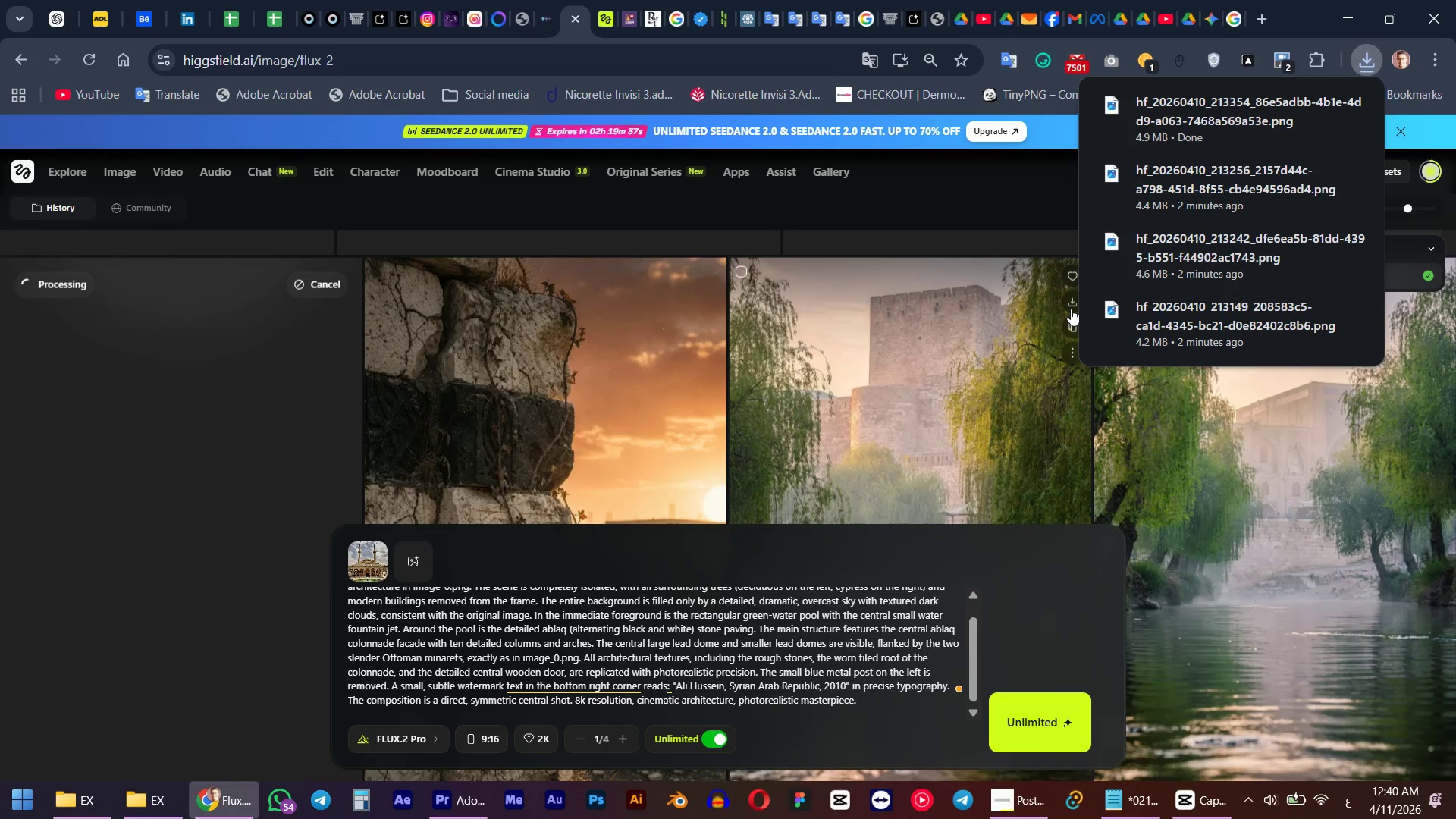 
left_click([1068, 302])
 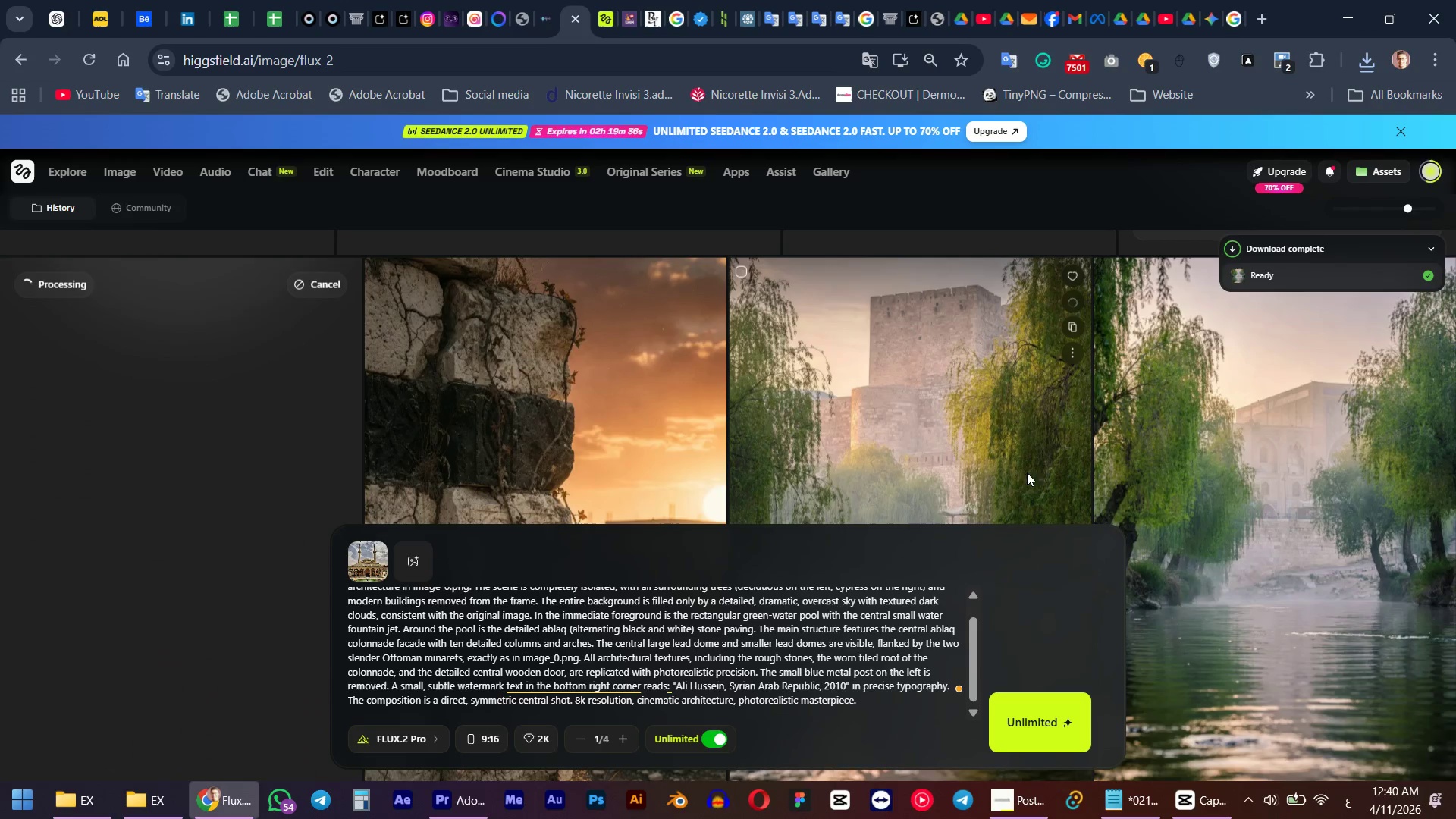 
scroll: coordinate [700, 407], scroll_direction: down, amount: 3.0
 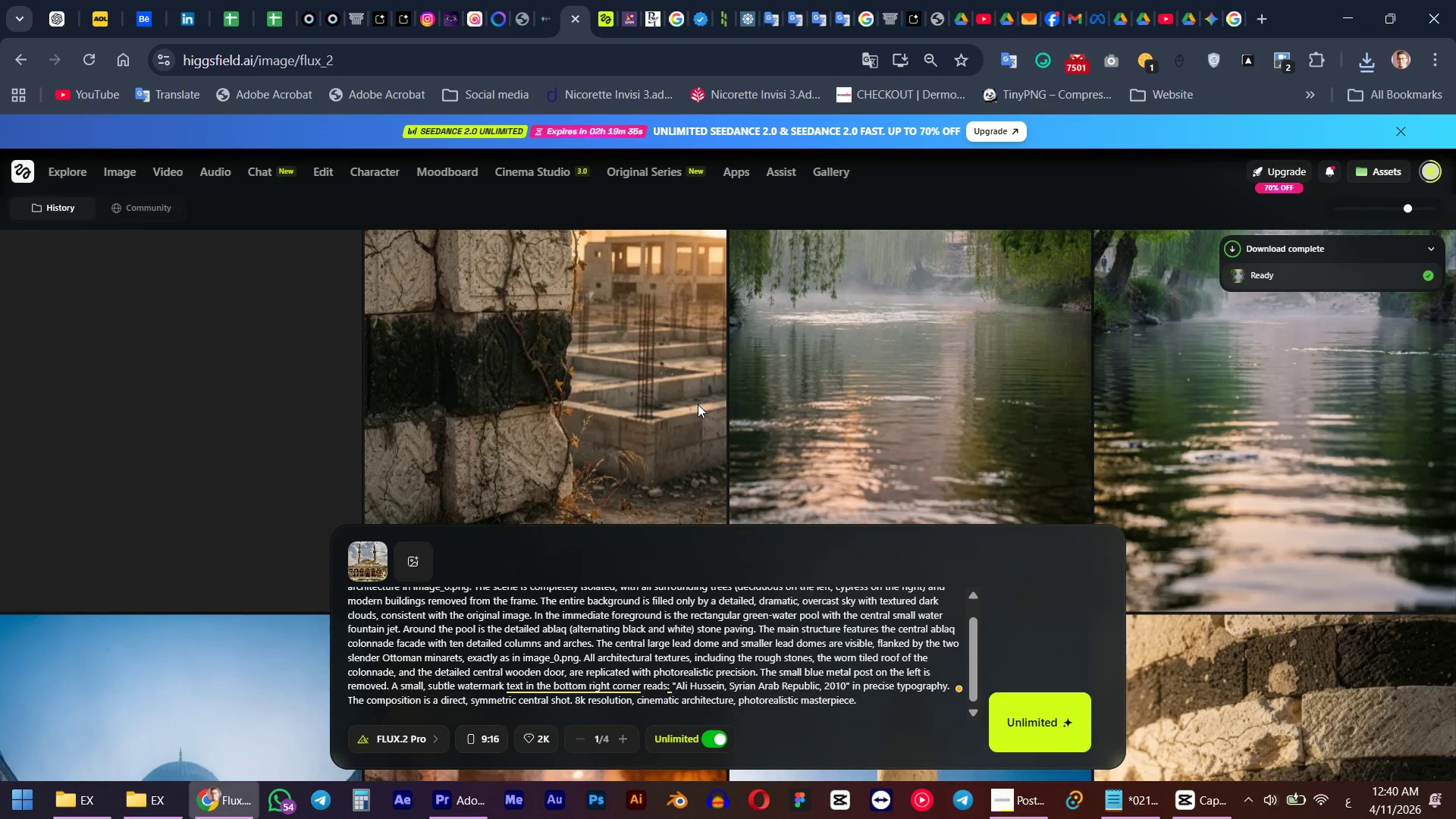 
scroll: coordinate [678, 395], scroll_direction: up, amount: 1.0
 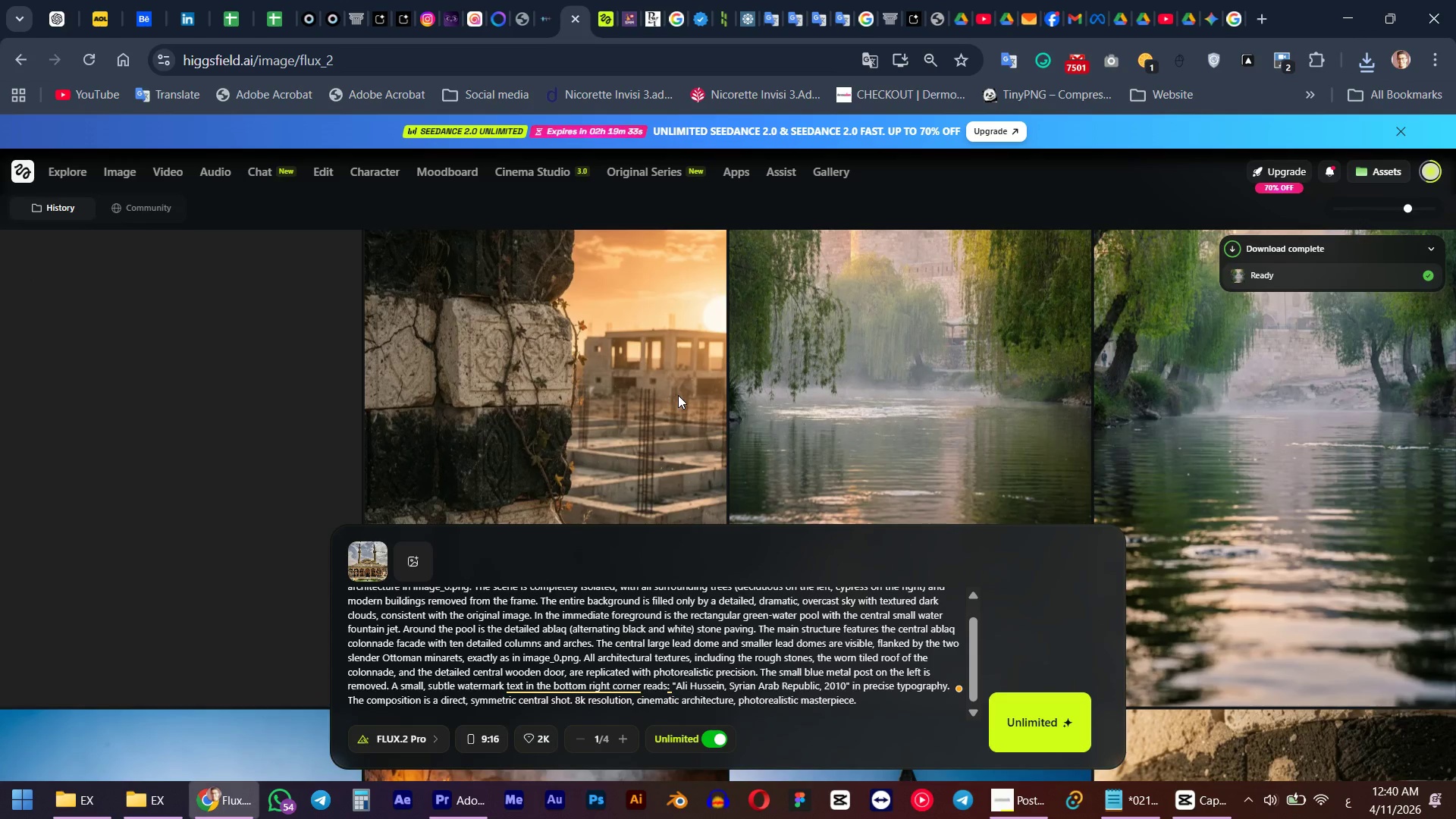 
scroll: coordinate [678, 395], scroll_direction: down, amount: 1.0
 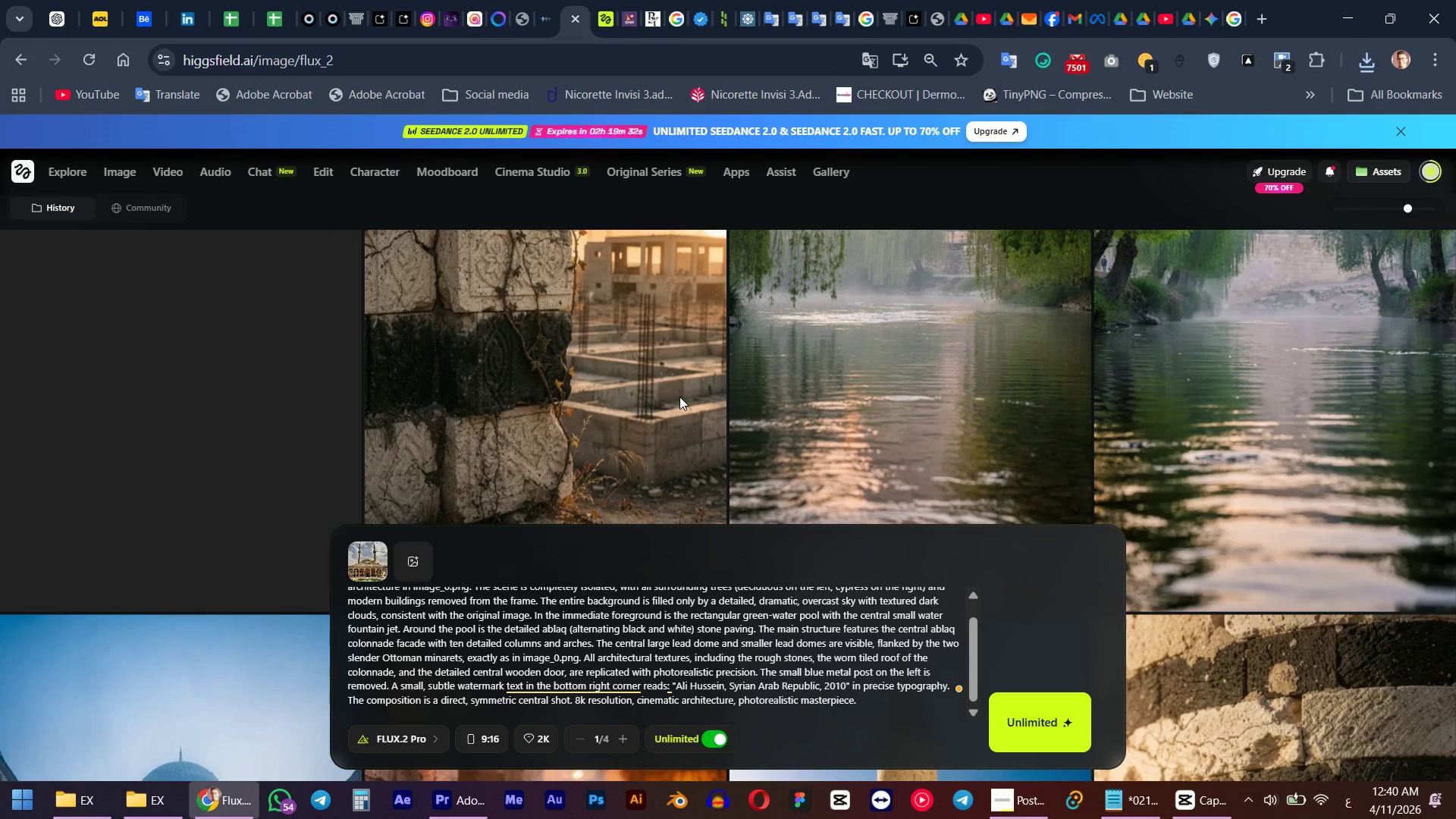 
scroll: coordinate [679, 397], scroll_direction: up, amount: 3.0
 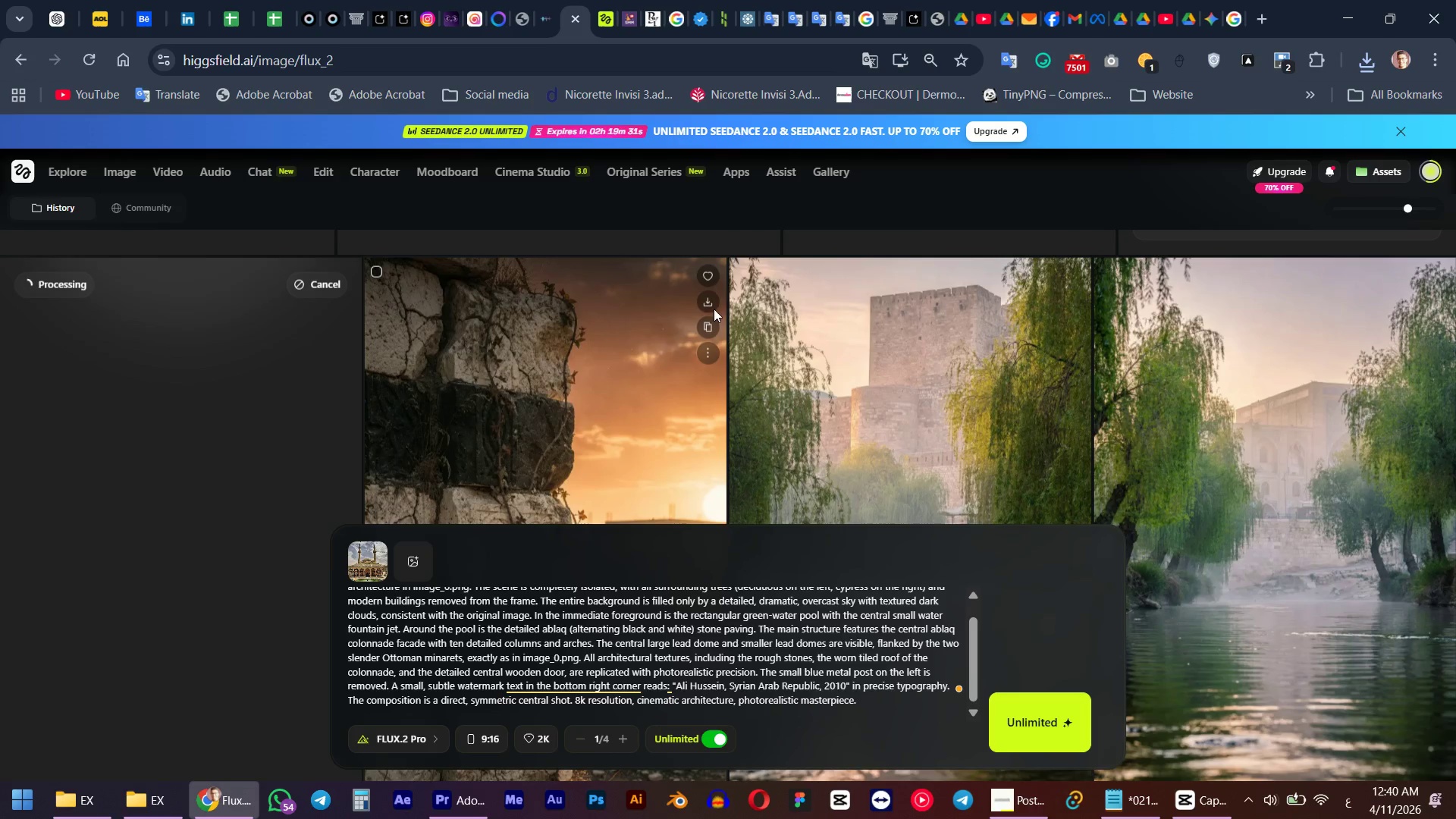 
left_click([708, 297])
 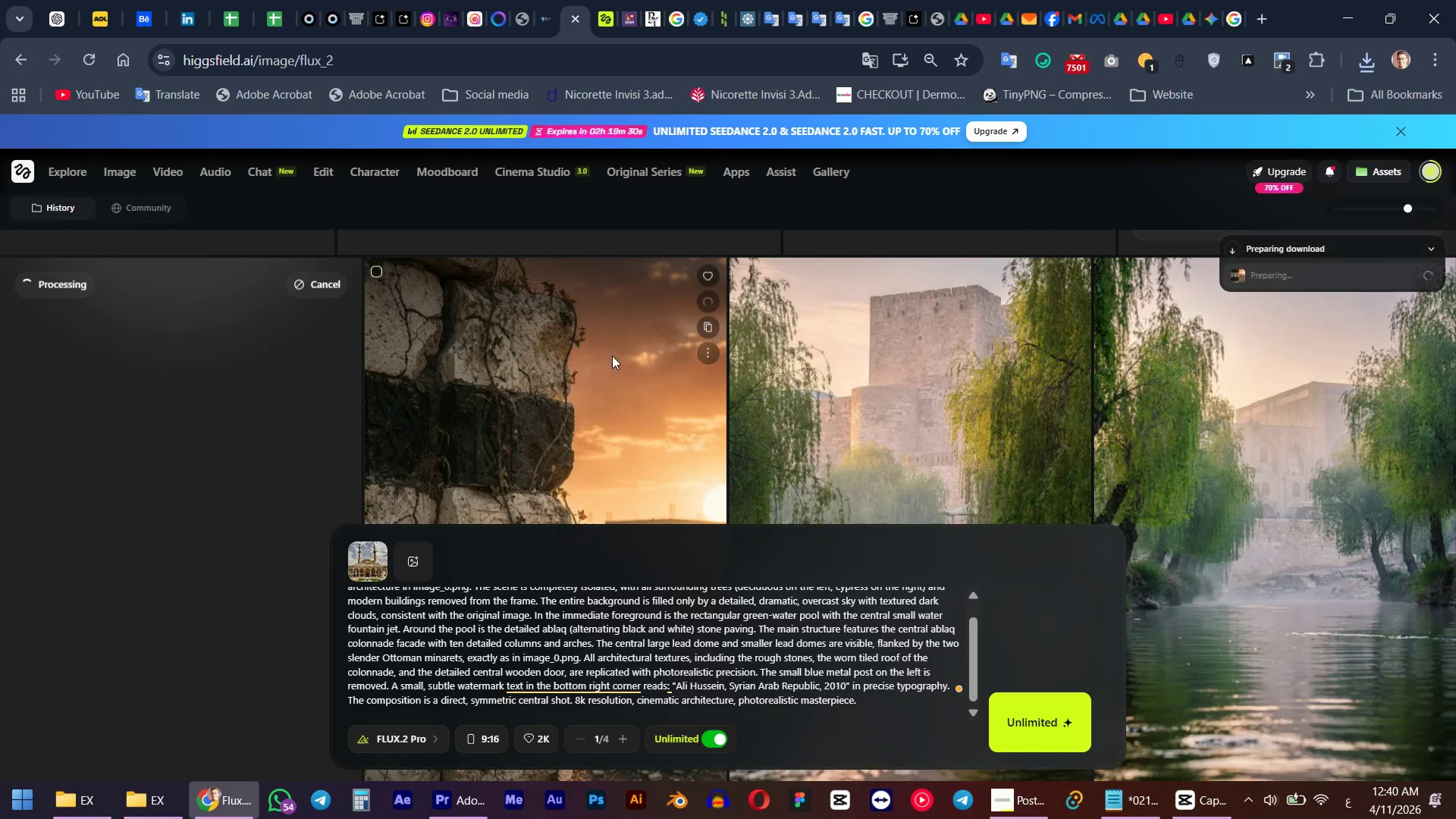 
scroll: coordinate [610, 369], scroll_direction: down, amount: 3.0
 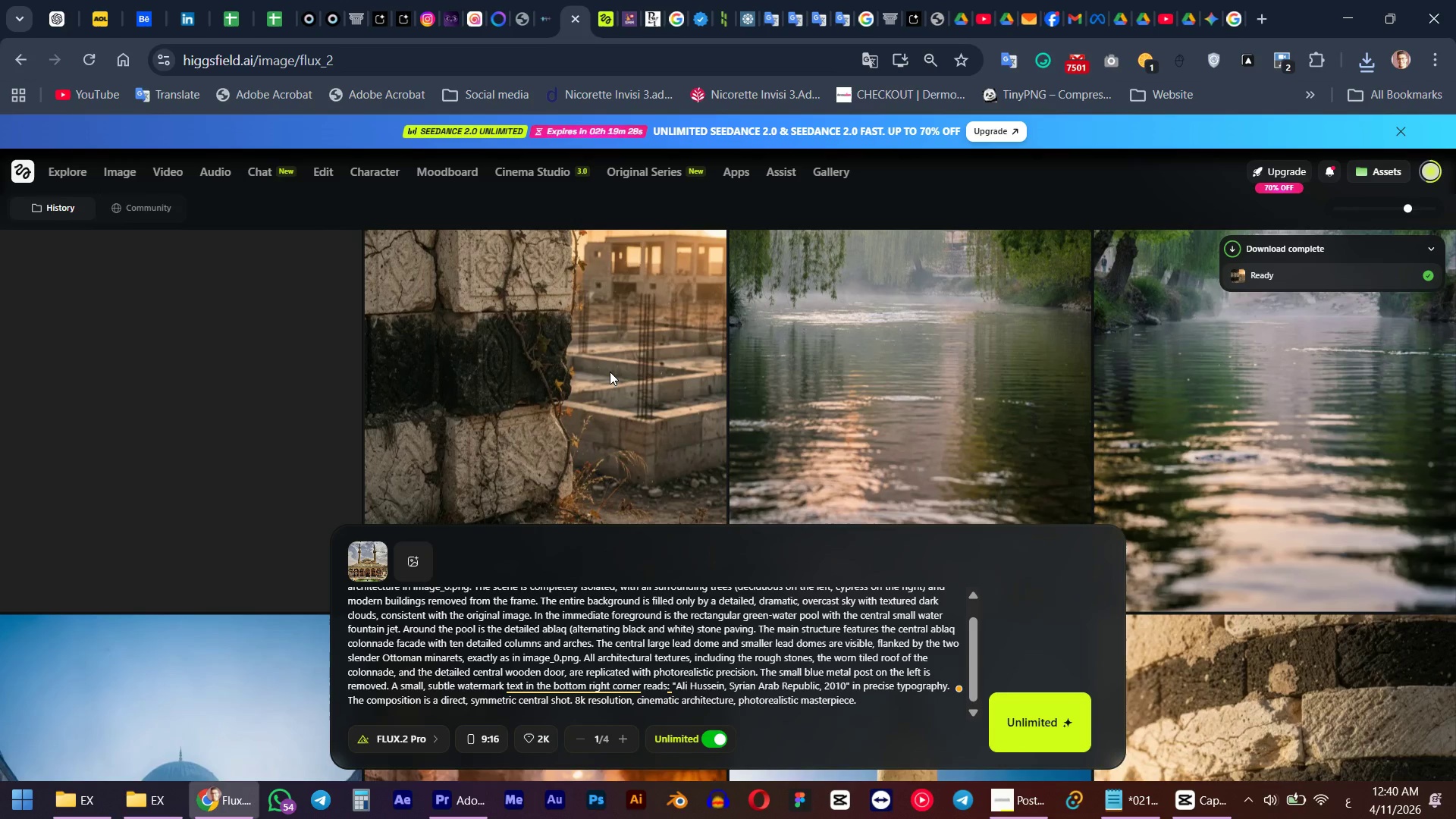 
scroll: coordinate [610, 372], scroll_direction: up, amount: 1.0
 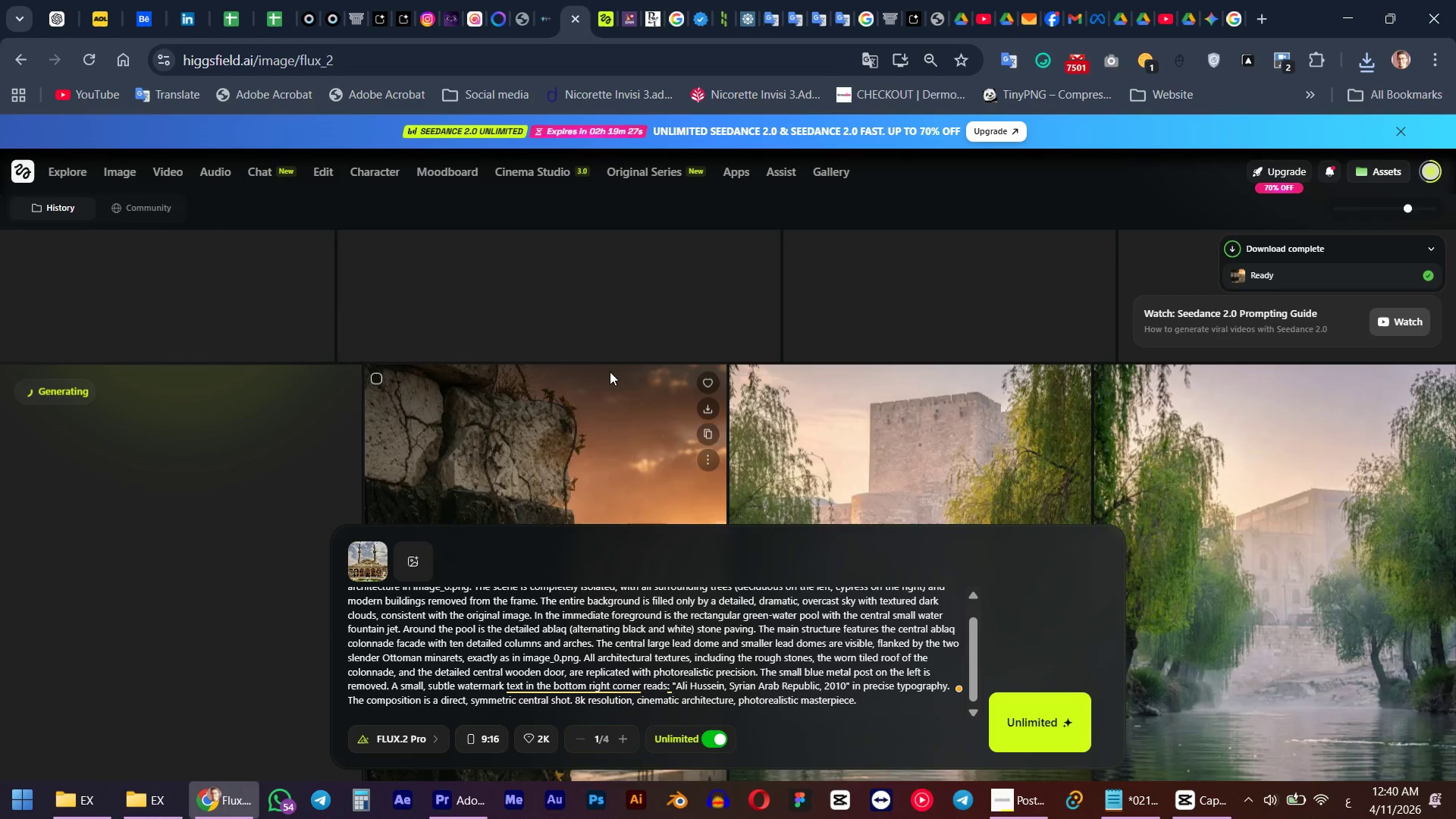 
scroll: coordinate [579, 416], scroll_direction: down, amount: 1.0
 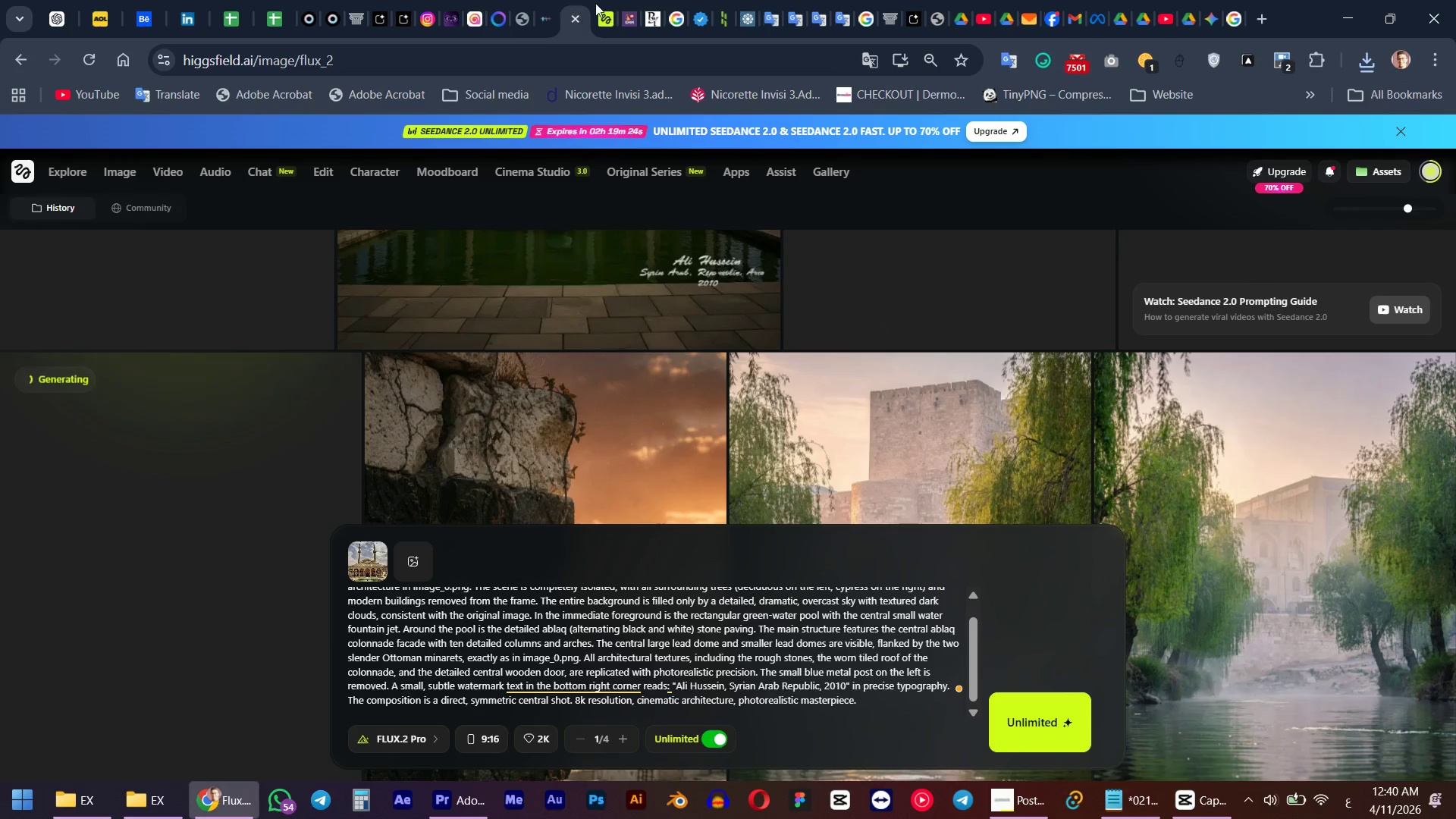 
scroll: coordinate [494, 353], scroll_direction: up, amount: 5.0
 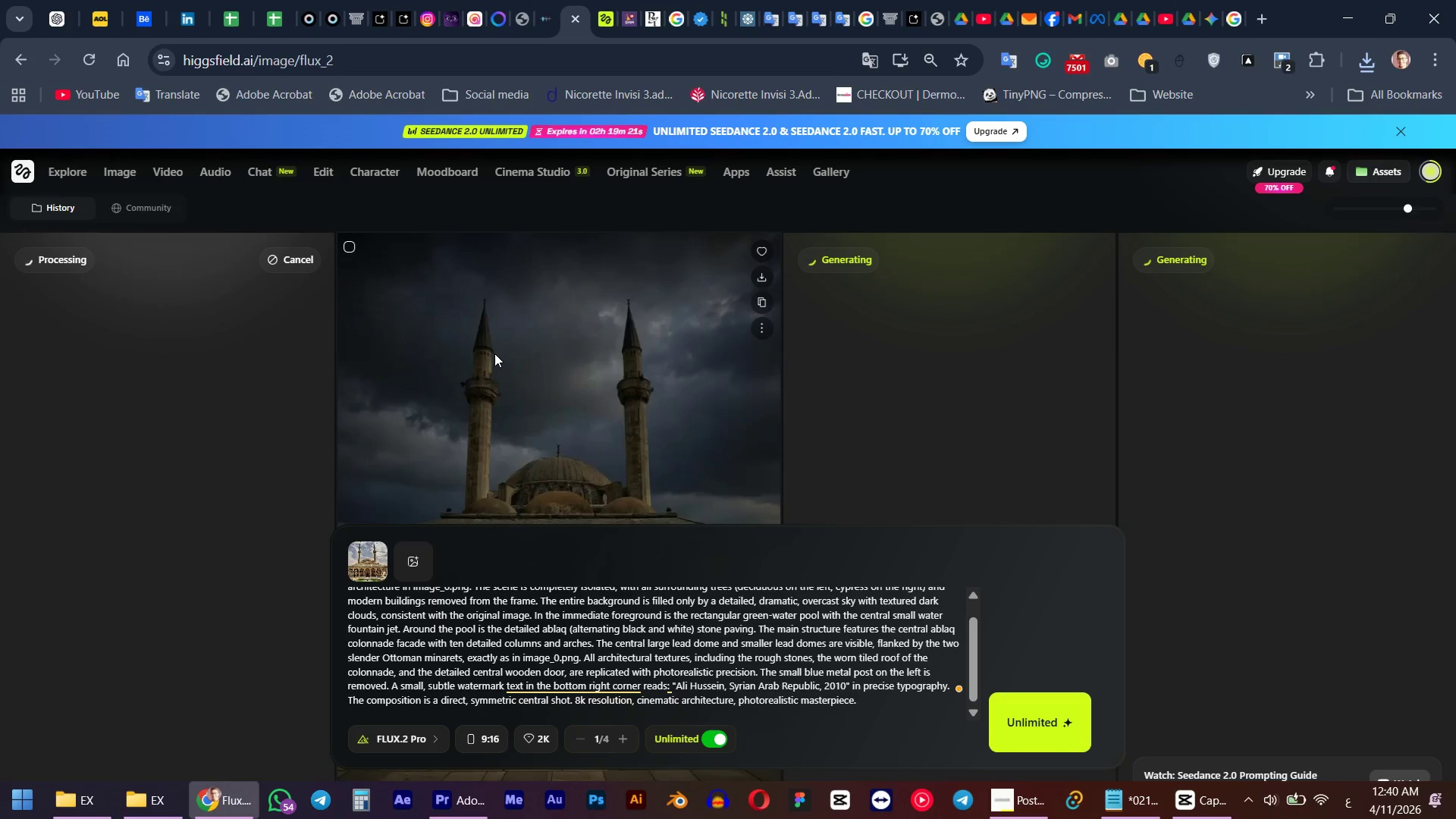 
scroll: coordinate [494, 353], scroll_direction: down, amount: 2.0
 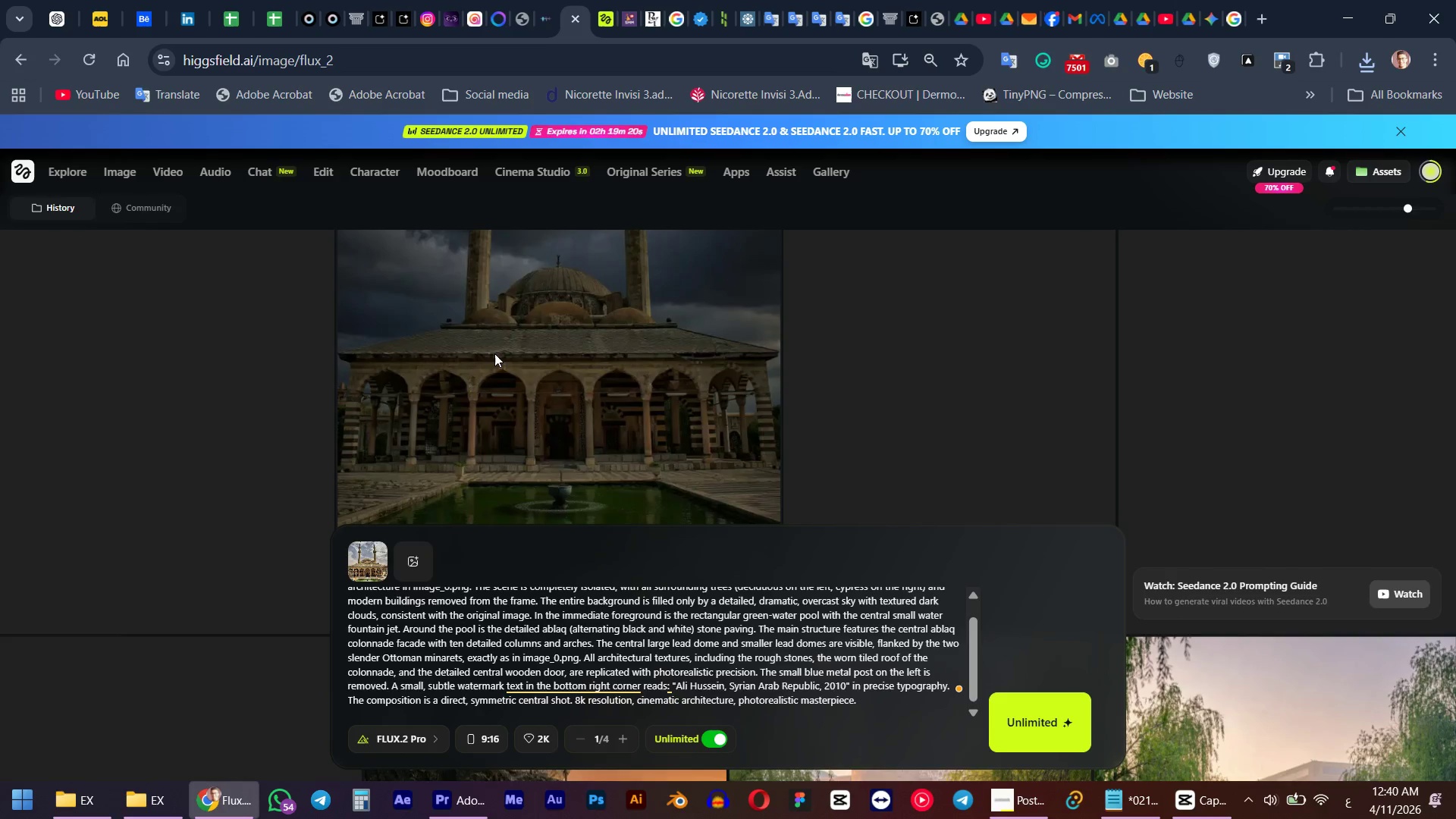 
scroll: coordinate [494, 353], scroll_direction: up, amount: 1.0
 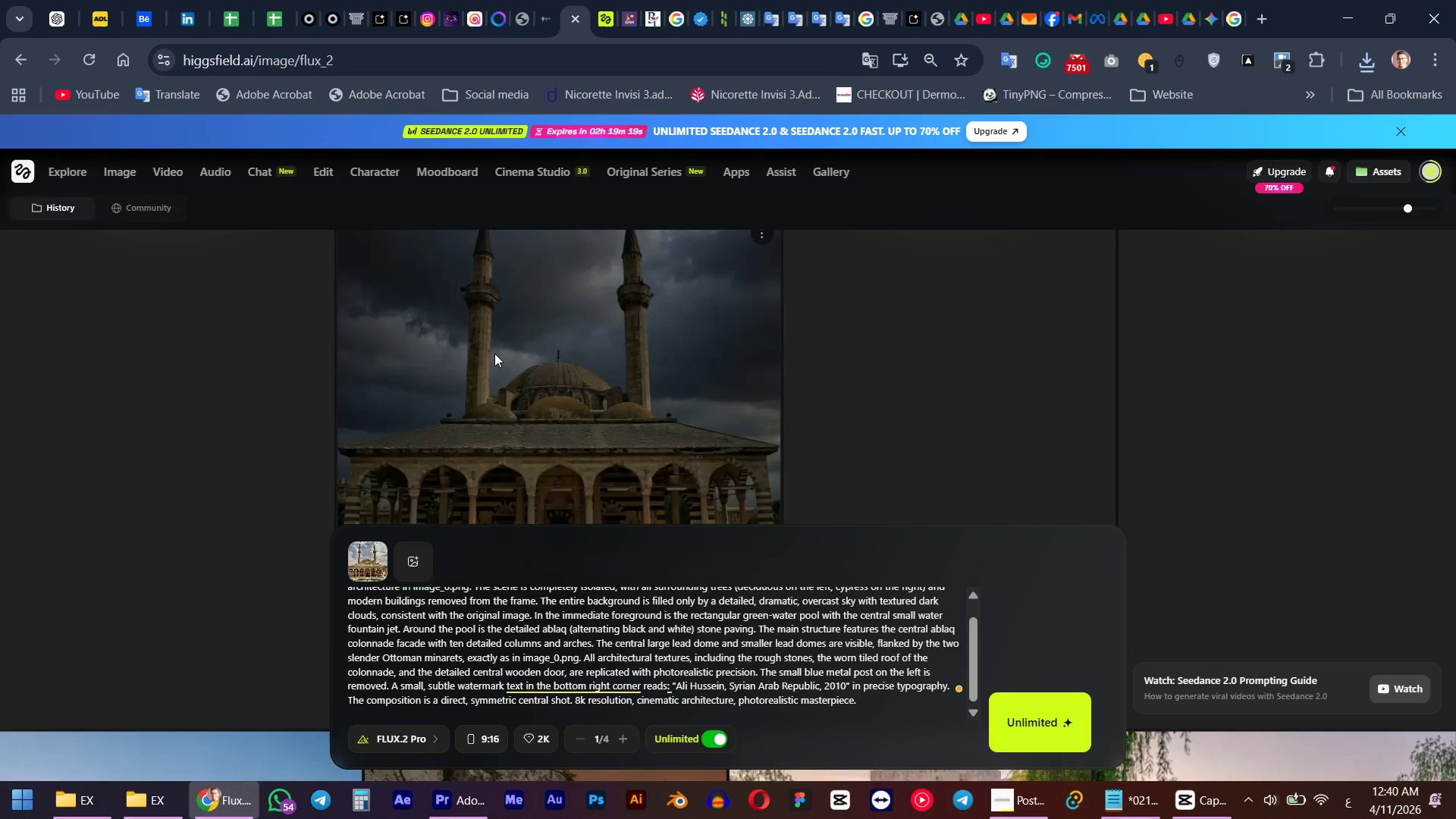 
scroll: coordinate [494, 353], scroll_direction: down, amount: 5.0
 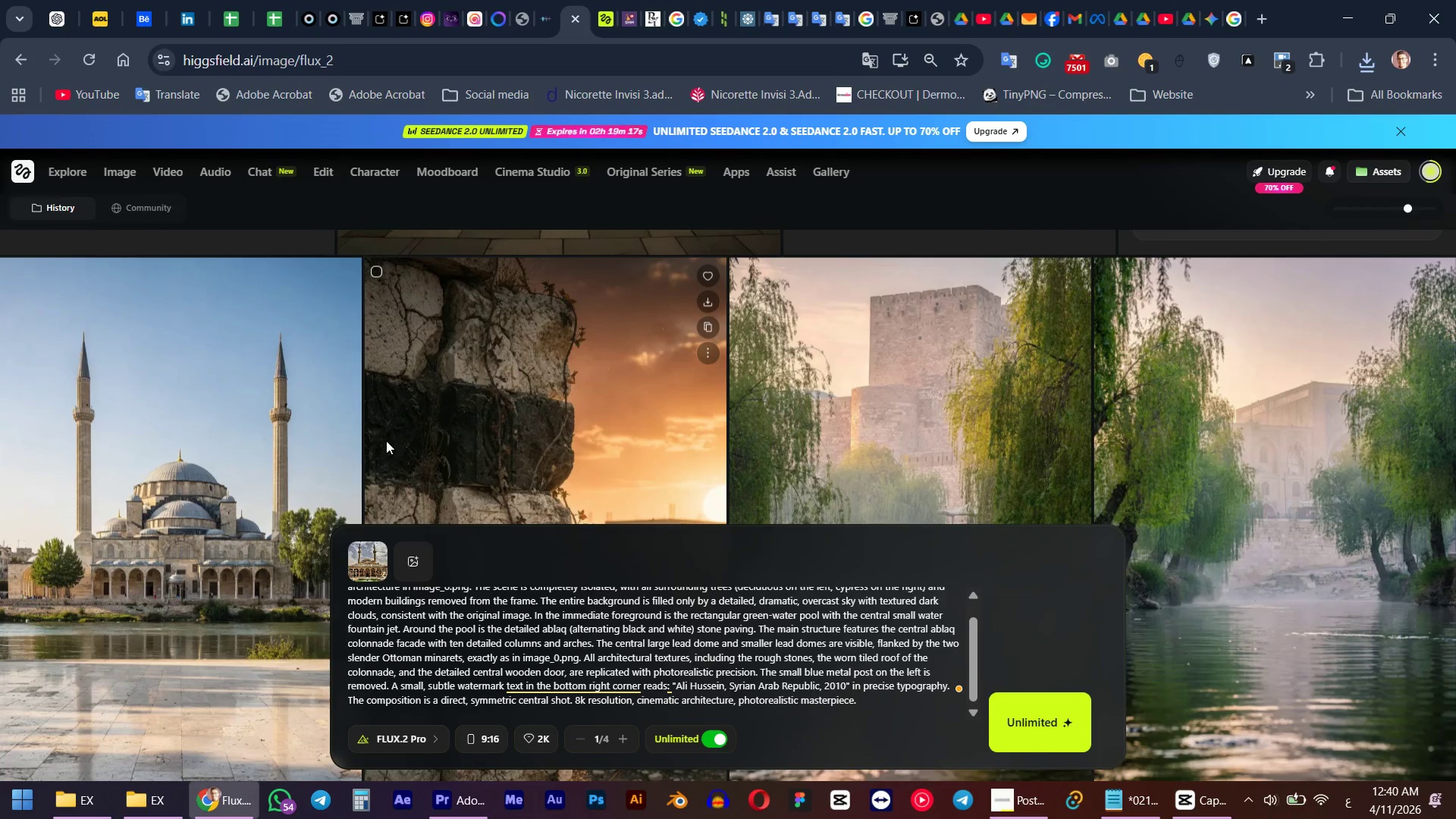 
scroll: coordinate [386, 441], scroll_direction: up, amount: 2.0
 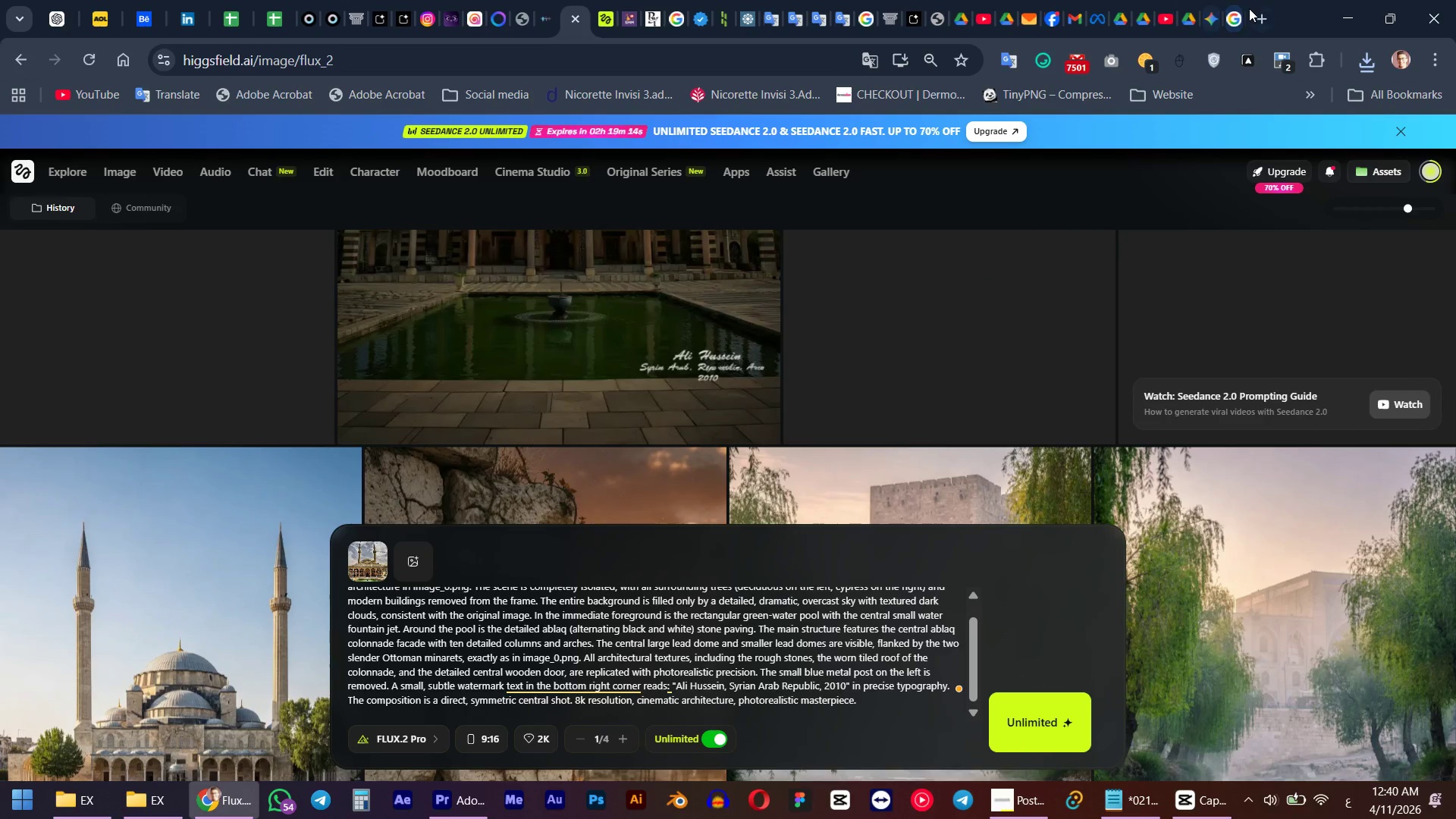 
left_click([1236, 15])
 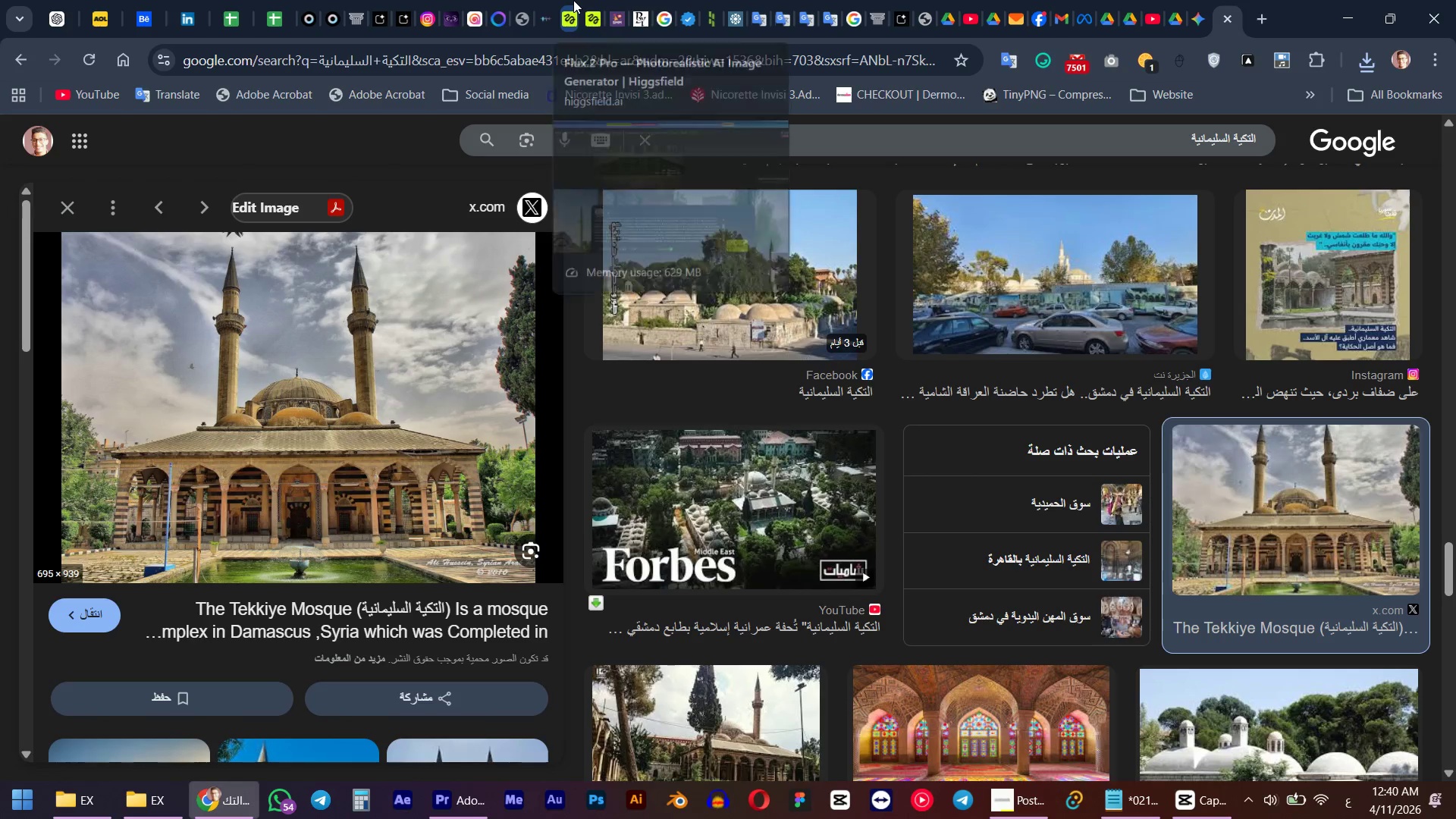 
left_click([573, 0])
 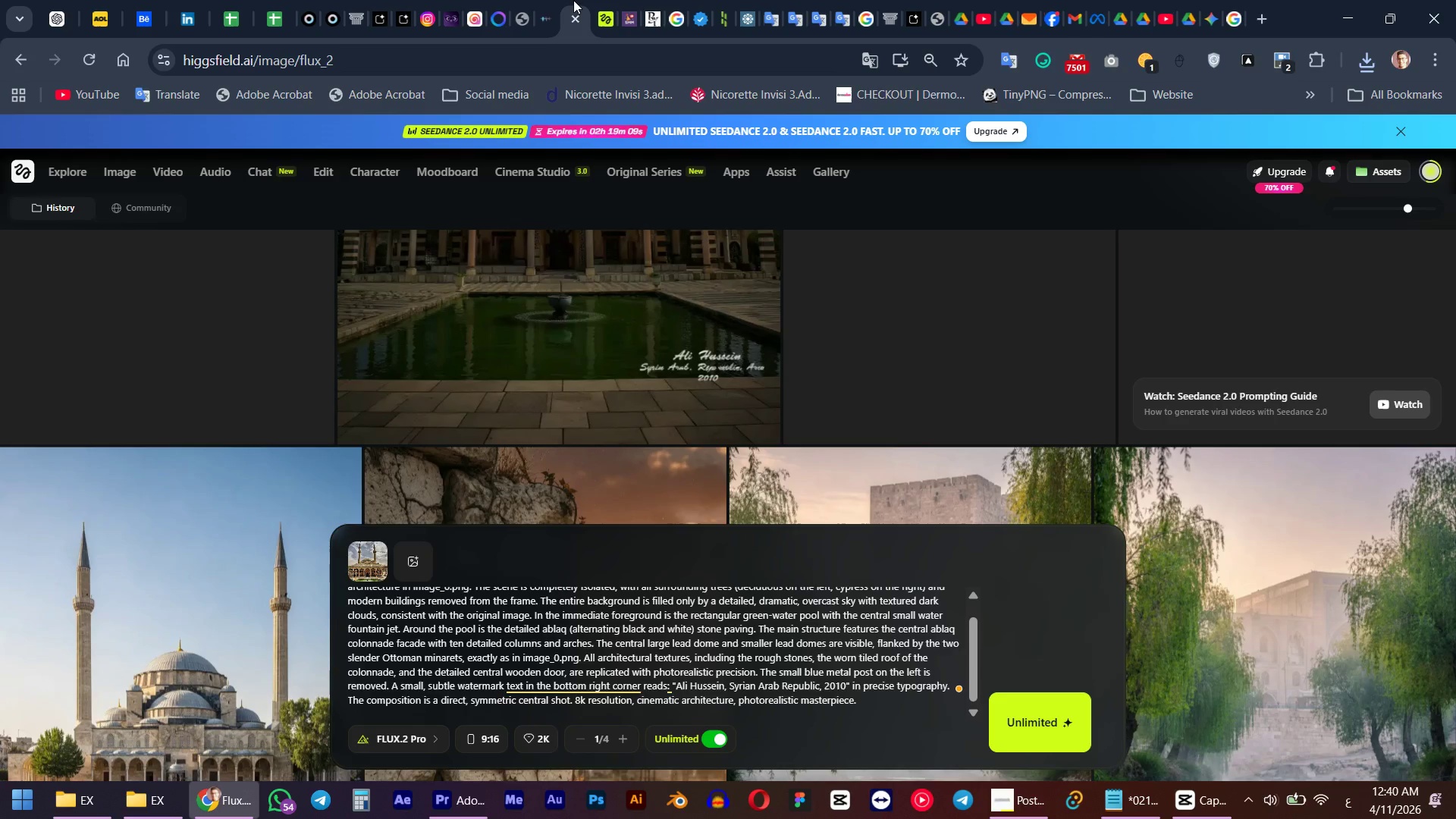 
scroll: coordinate [27, 476], scroll_direction: down, amount: 3.0
 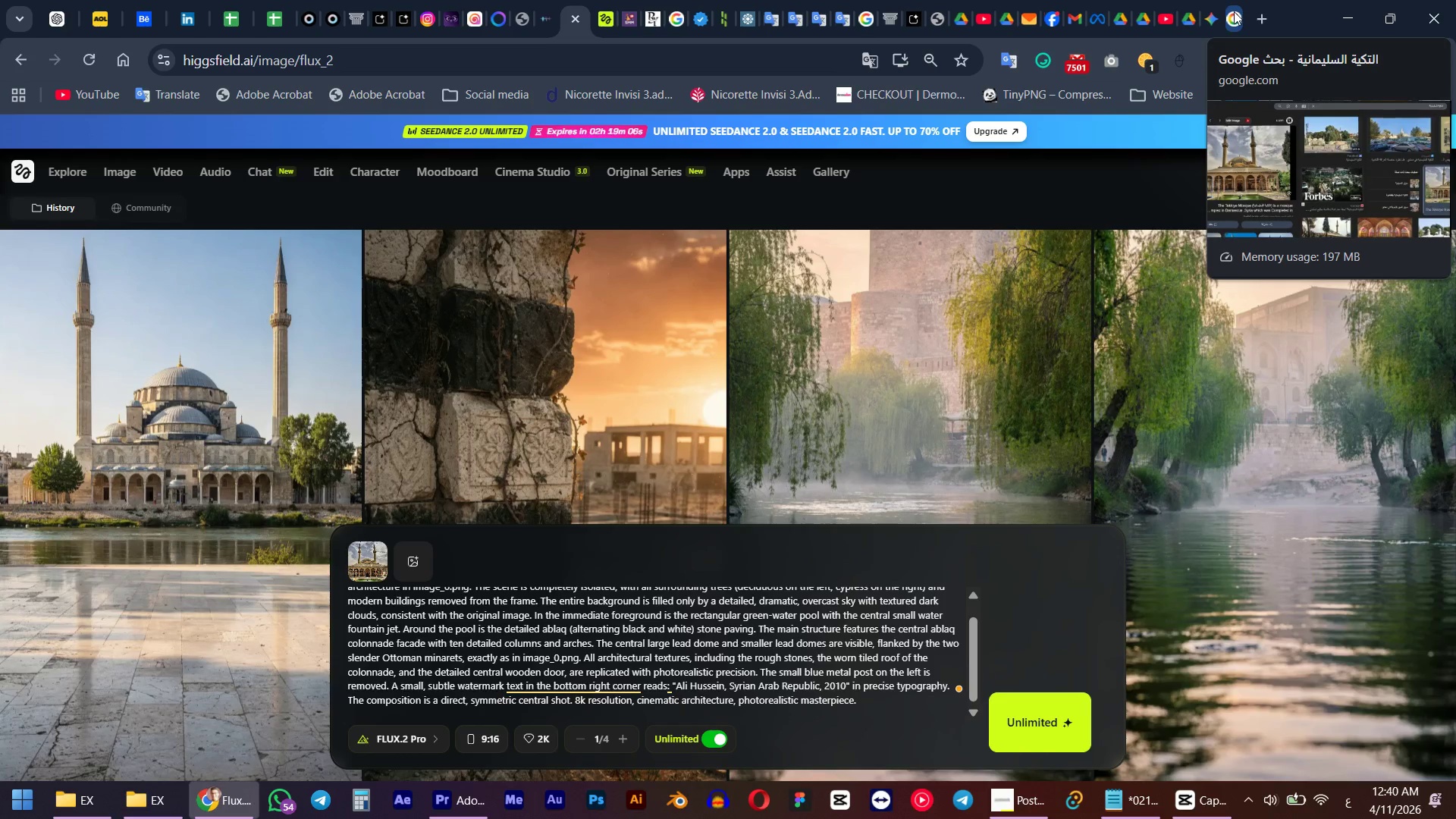 
left_click([1234, 11])
 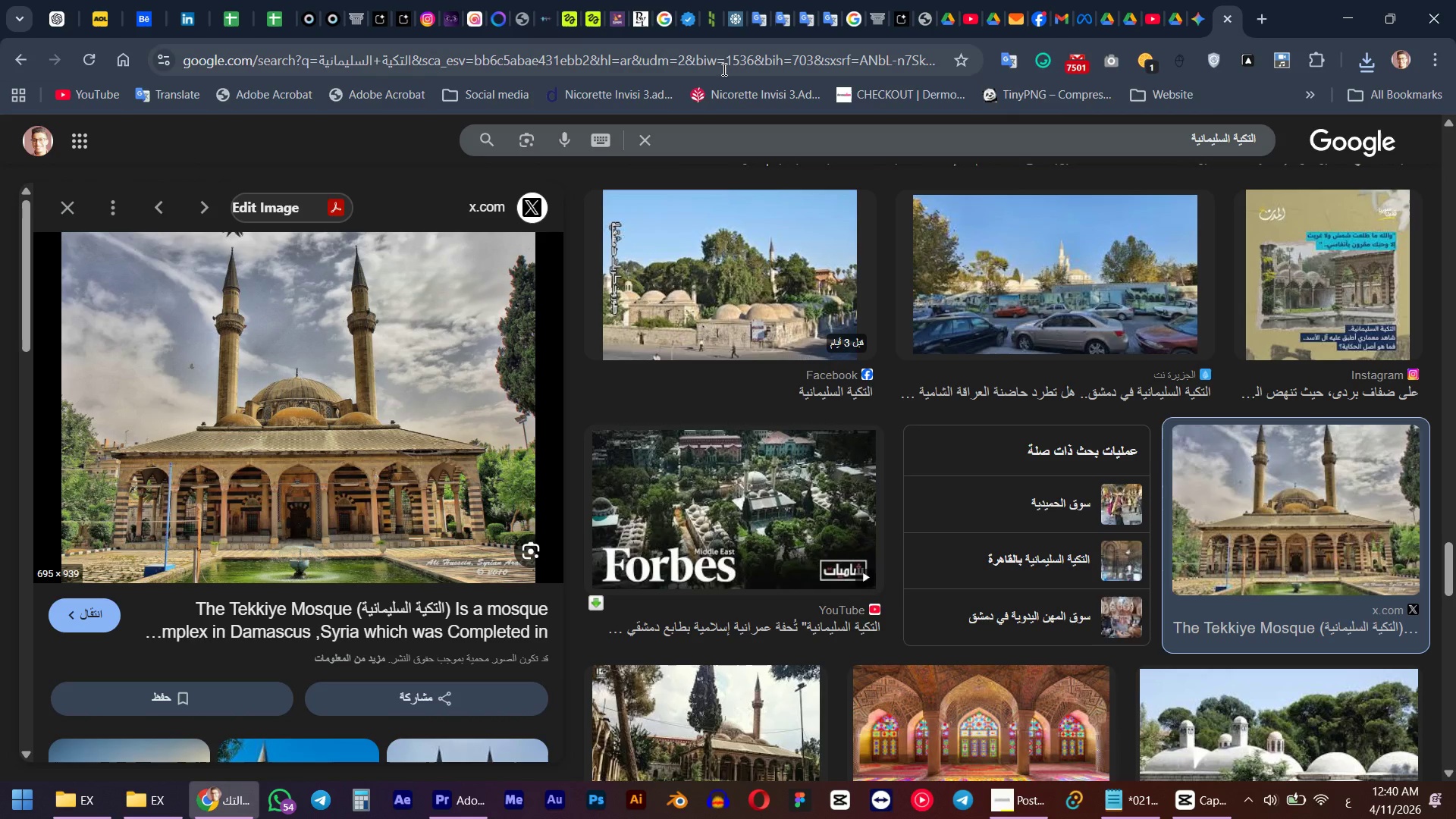 
wait(5.5)
 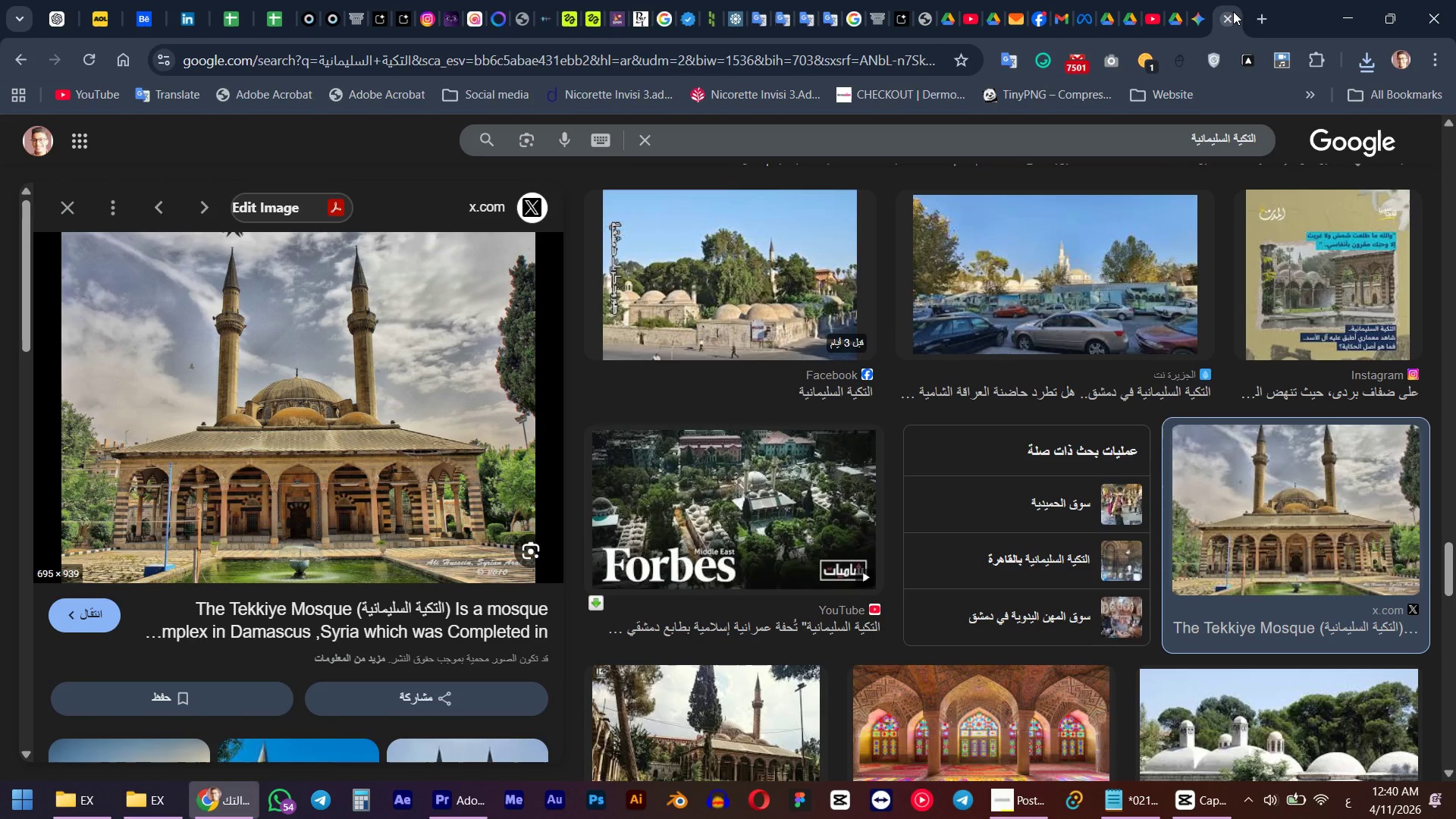 
left_click([569, 8])
 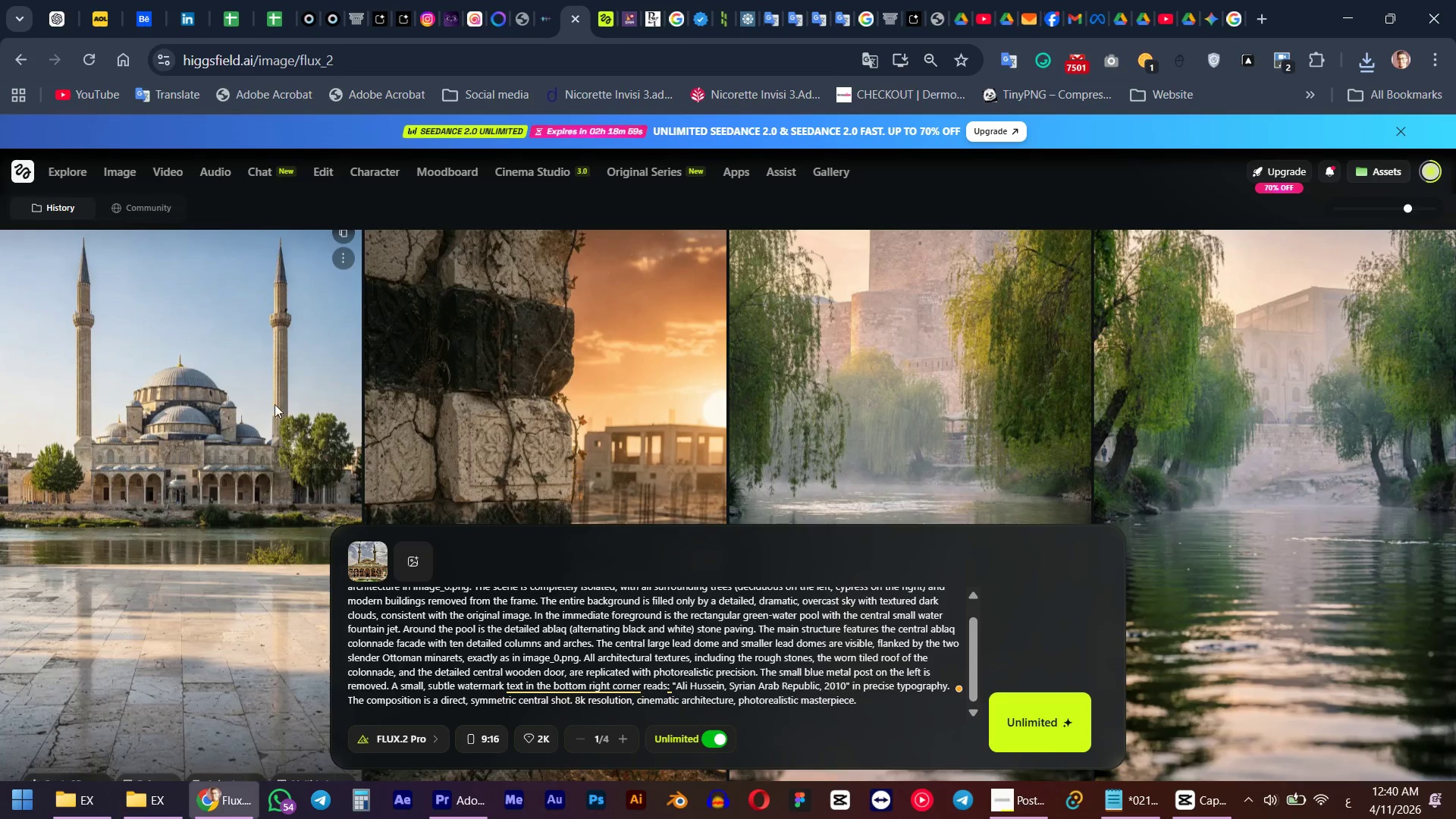 
scroll: coordinate [258, 421], scroll_direction: up, amount: 4.0
 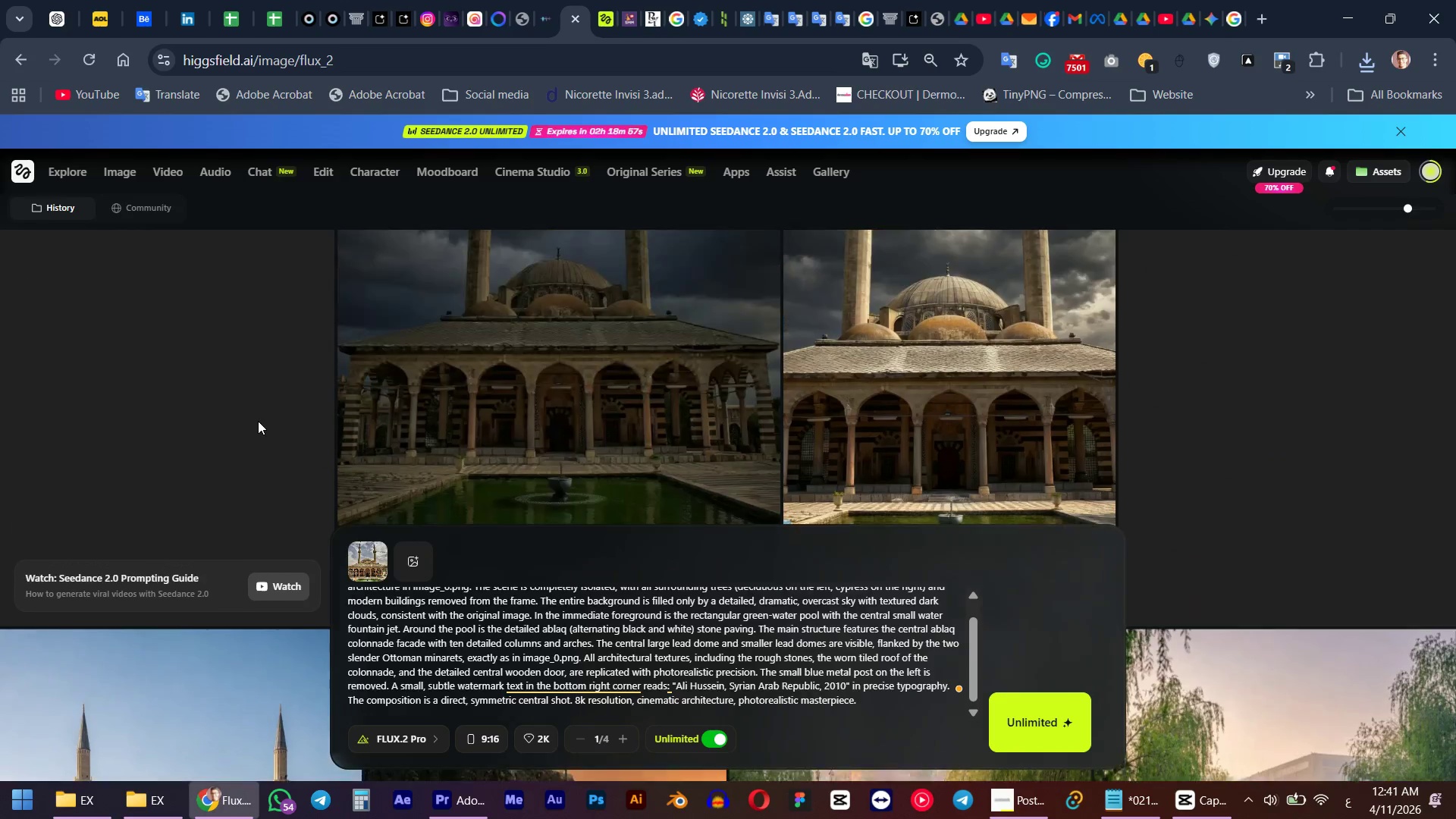 
scroll: coordinate [491, 413], scroll_direction: down, amount: 6.0
 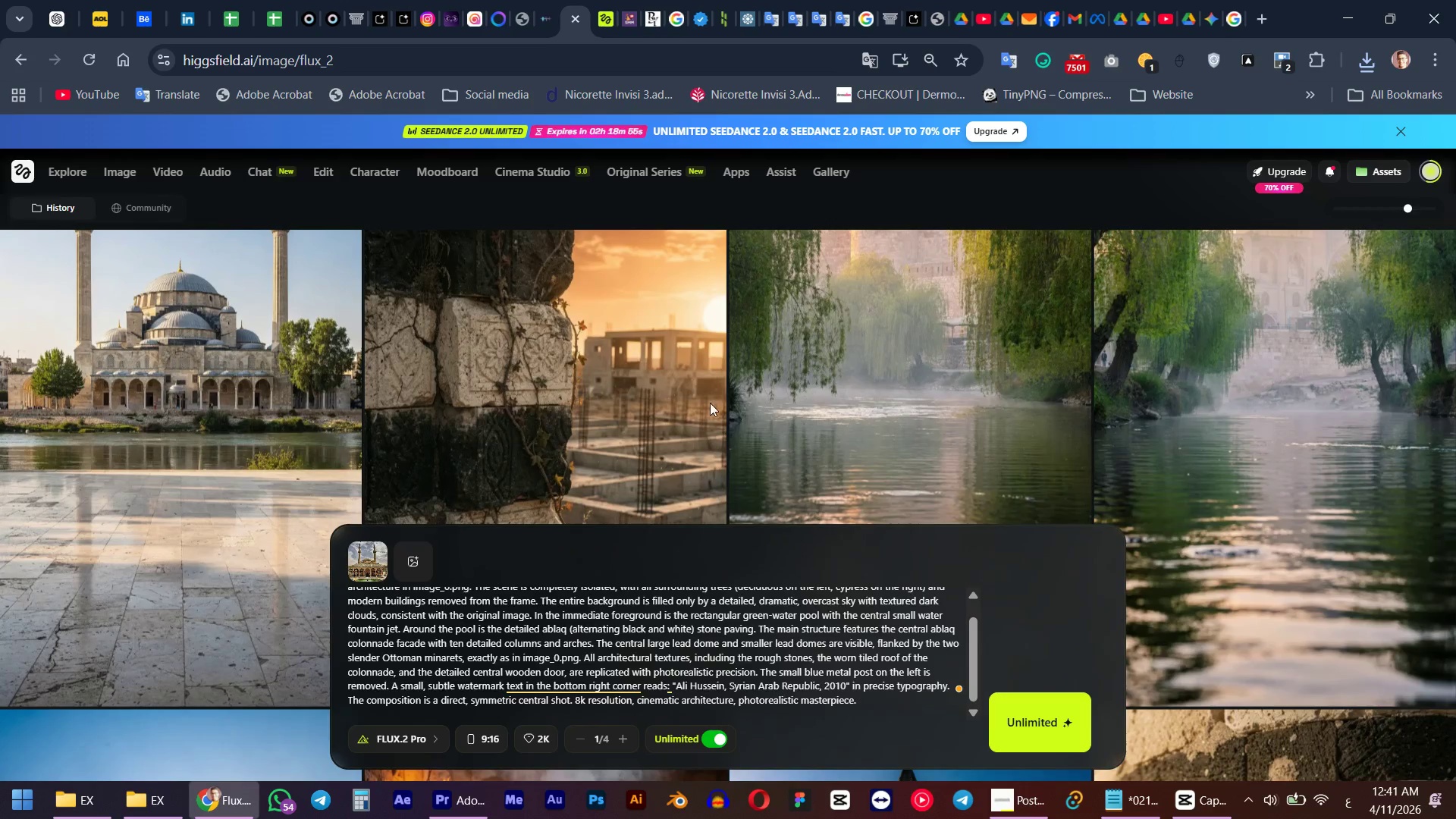 
scroll: coordinate [639, 413], scroll_direction: up, amount: 6.0
 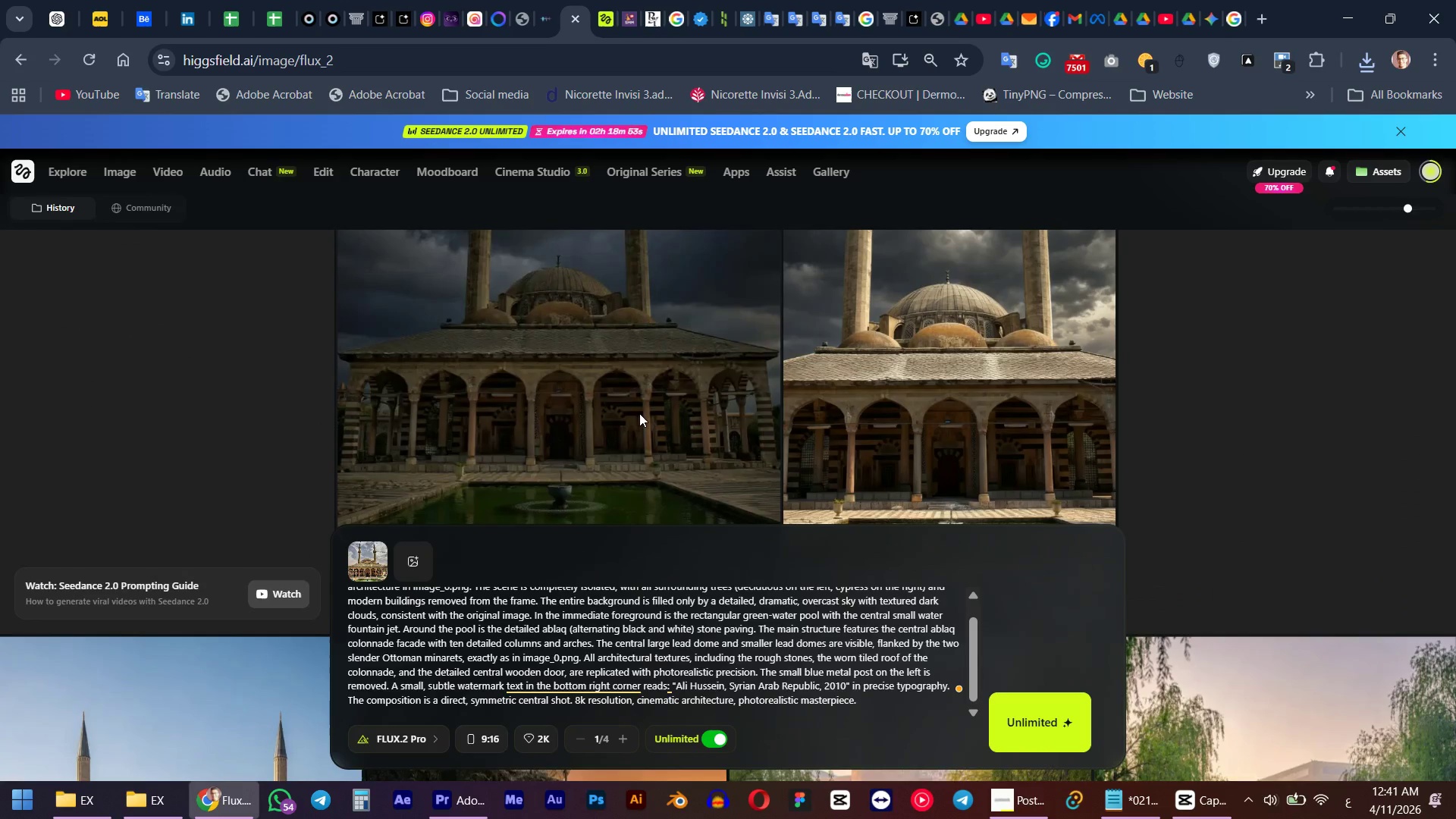 
scroll: coordinate [639, 413], scroll_direction: down, amount: 4.0
 